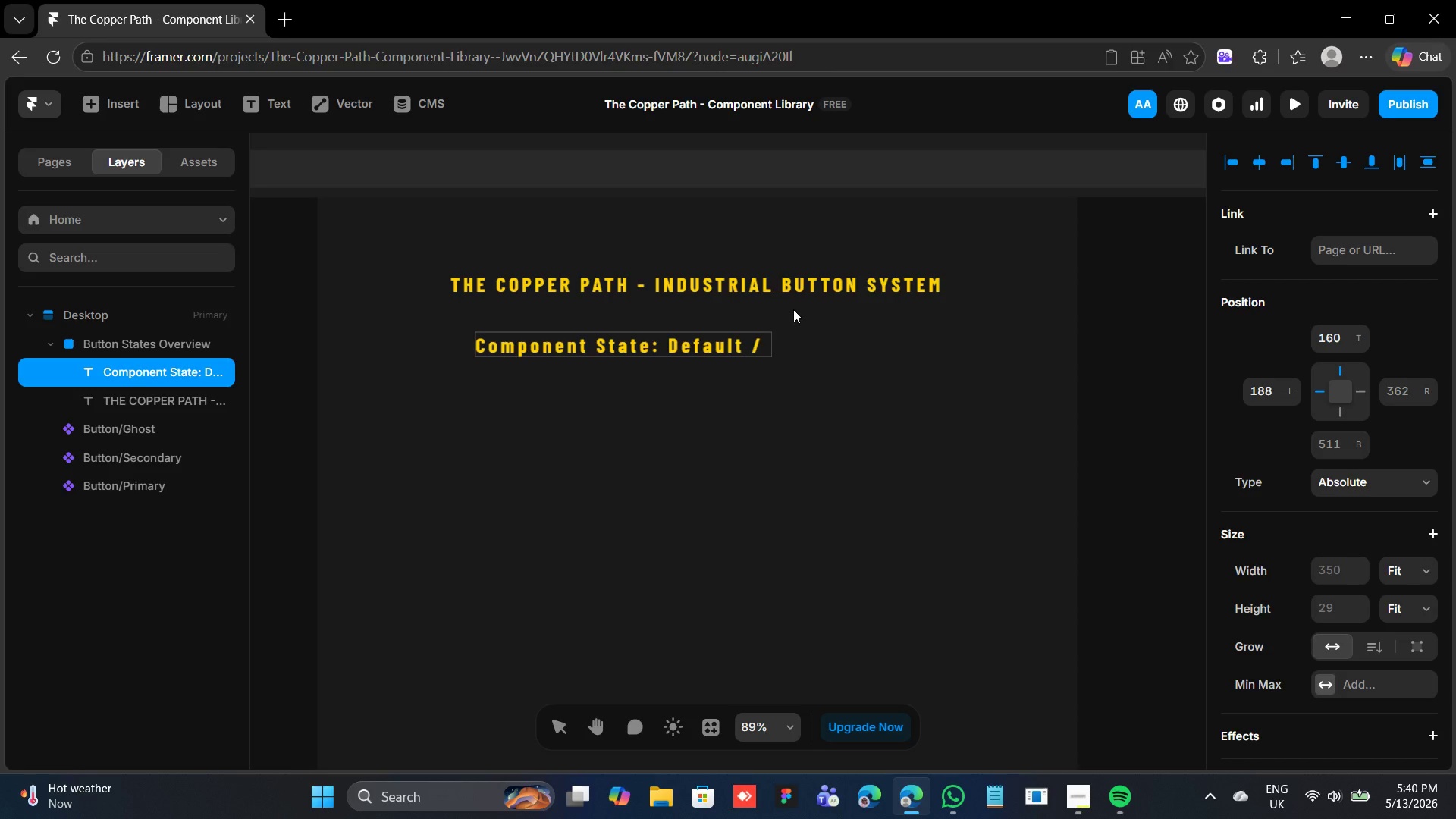 
key(ArrowRight)
 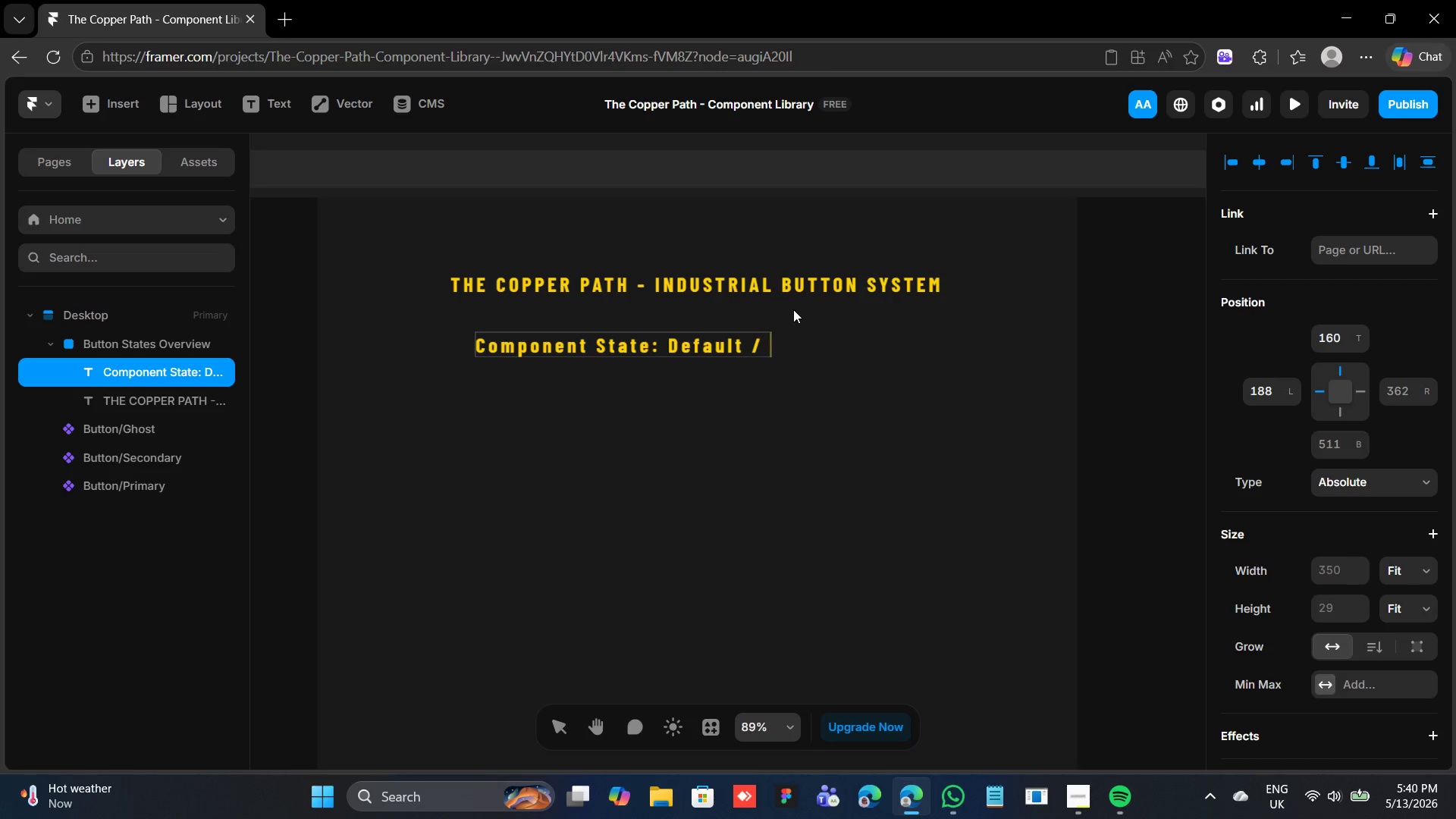 
key(ArrowRight)
 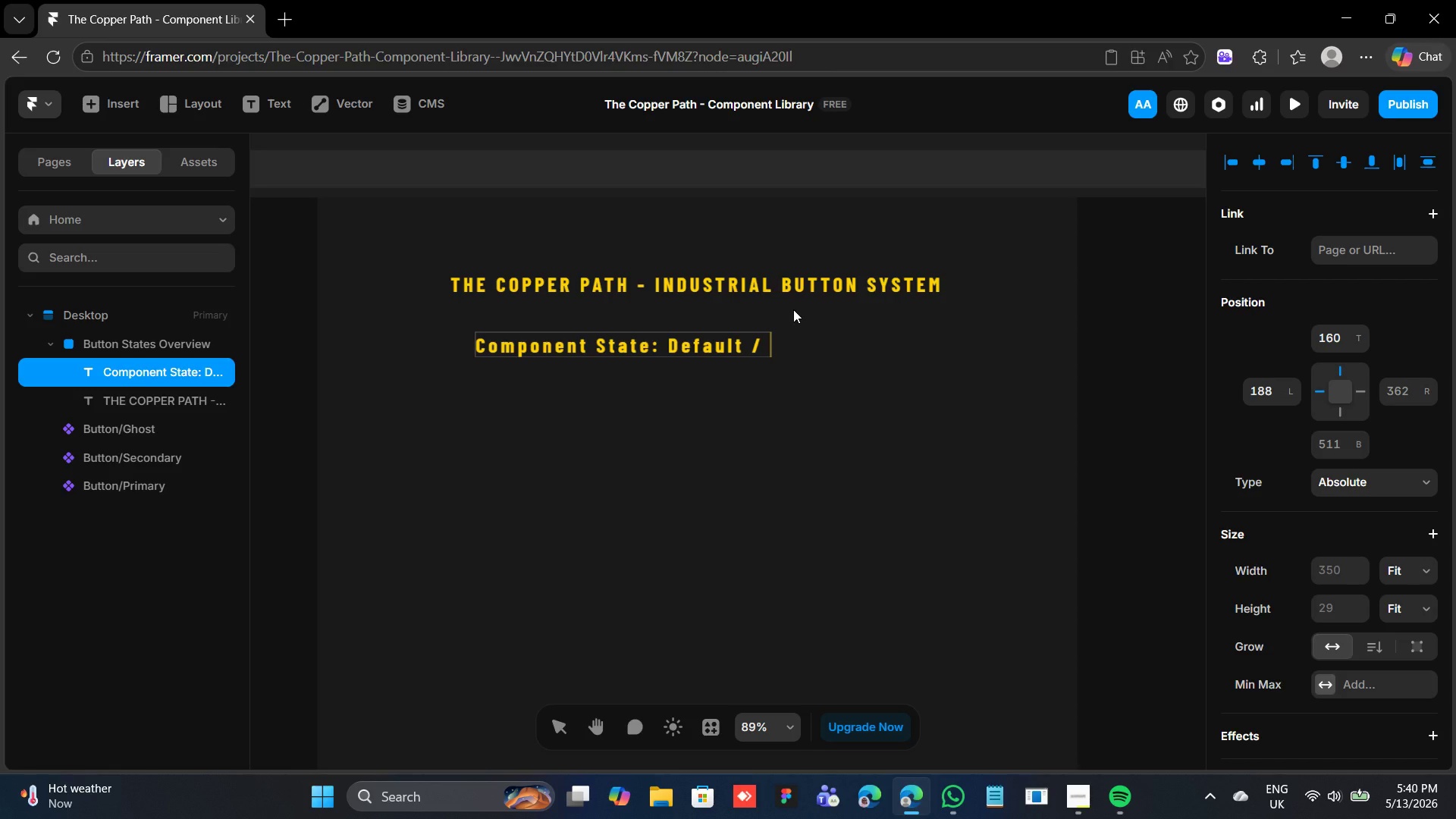 
type(Hover / Pressed)
 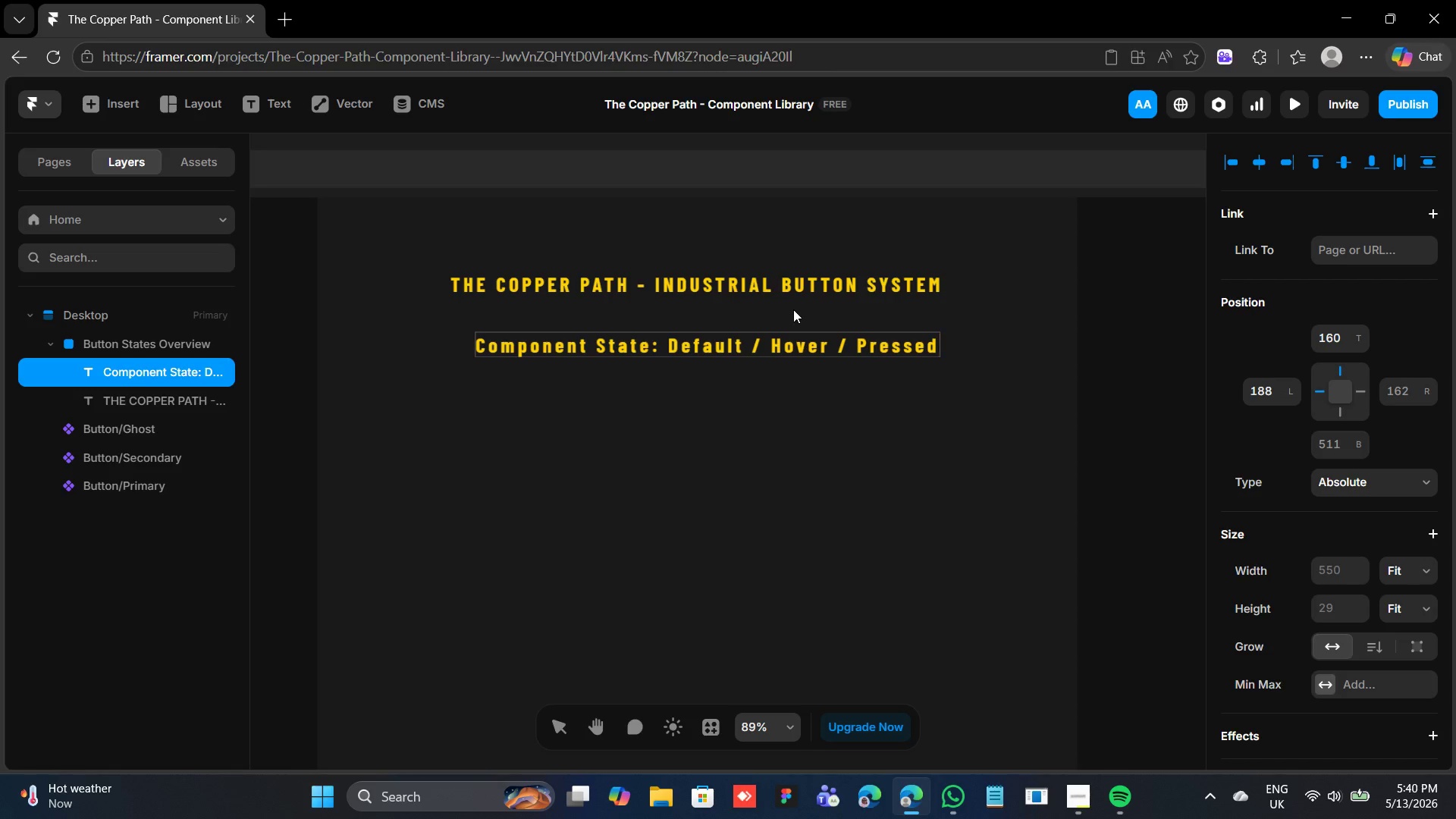 
left_click([849, 446])
 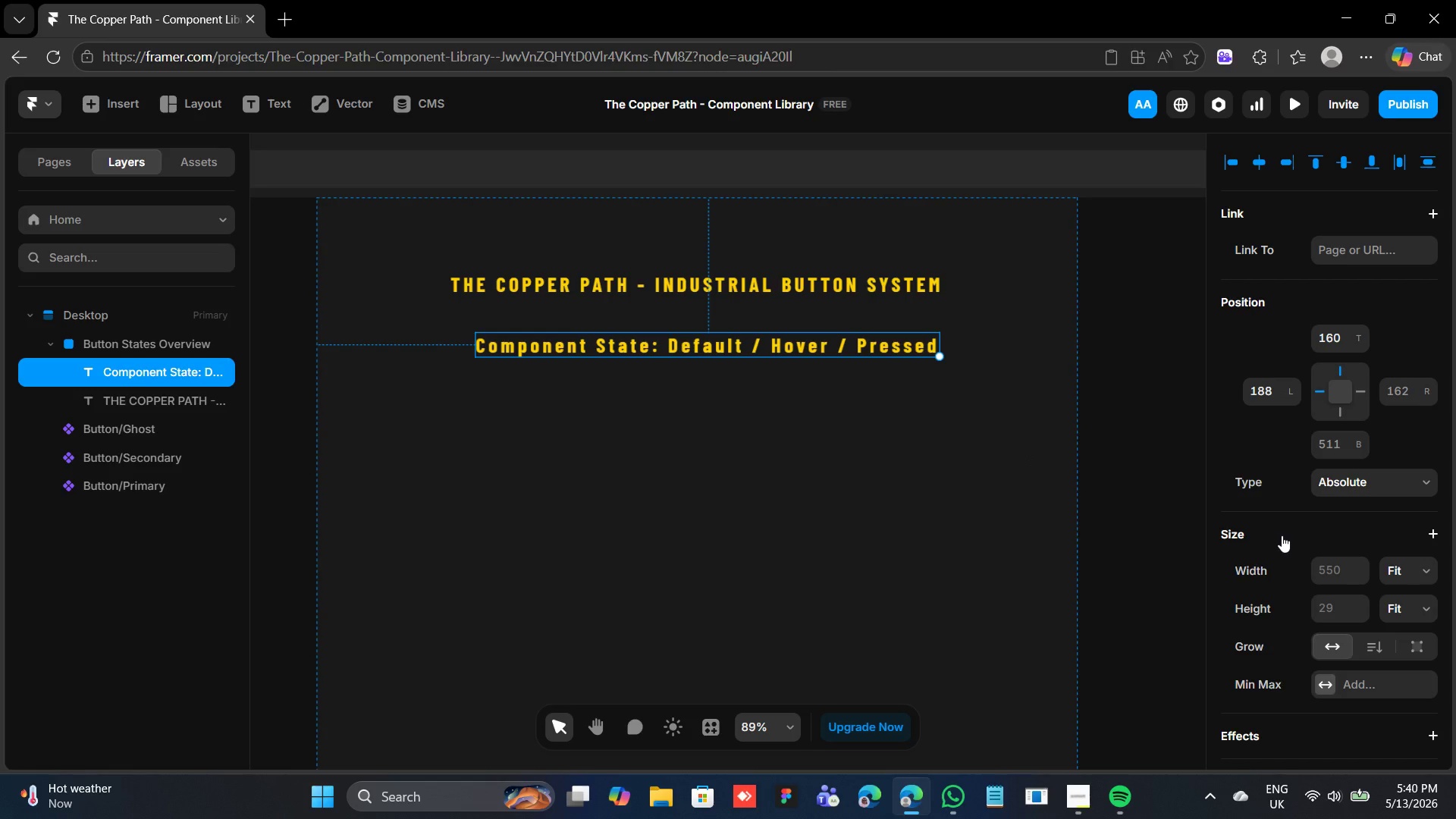 
scroll: coordinate [1306, 544], scroll_direction: down, amount: 6.0
 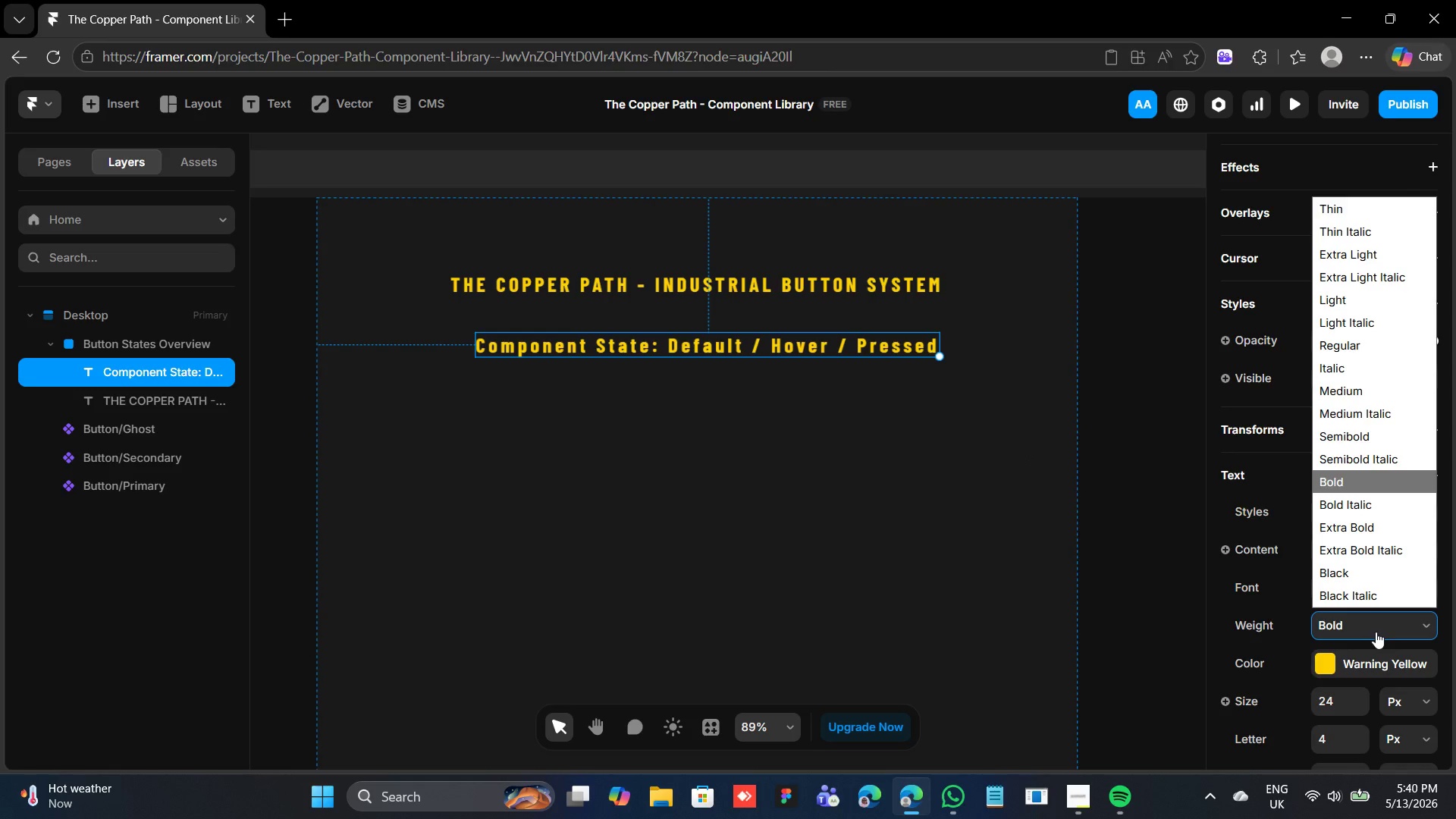 
left_click([1386, 341])
 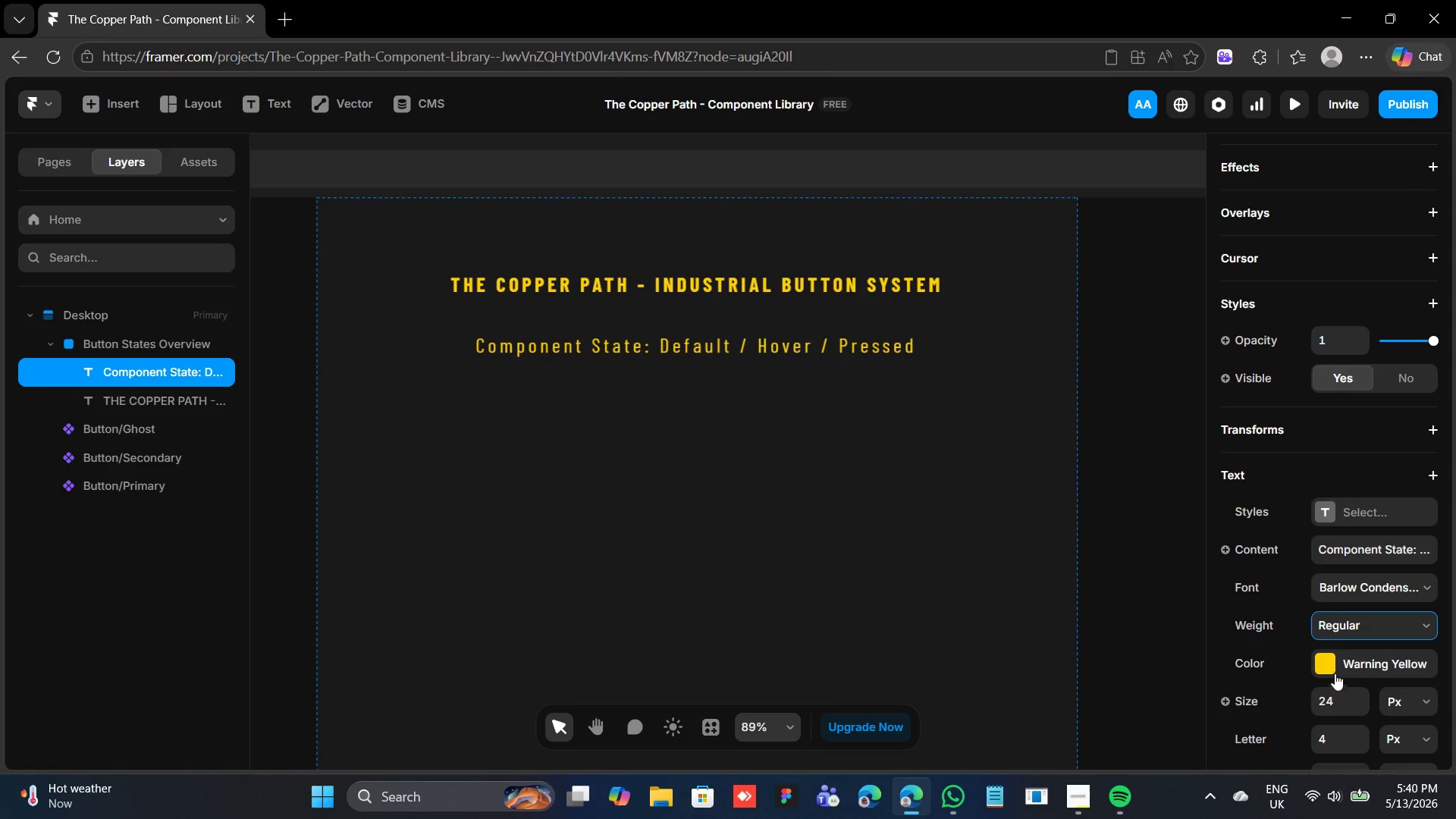 
scroll: coordinate [1343, 661], scroll_direction: down, amount: 1.0
 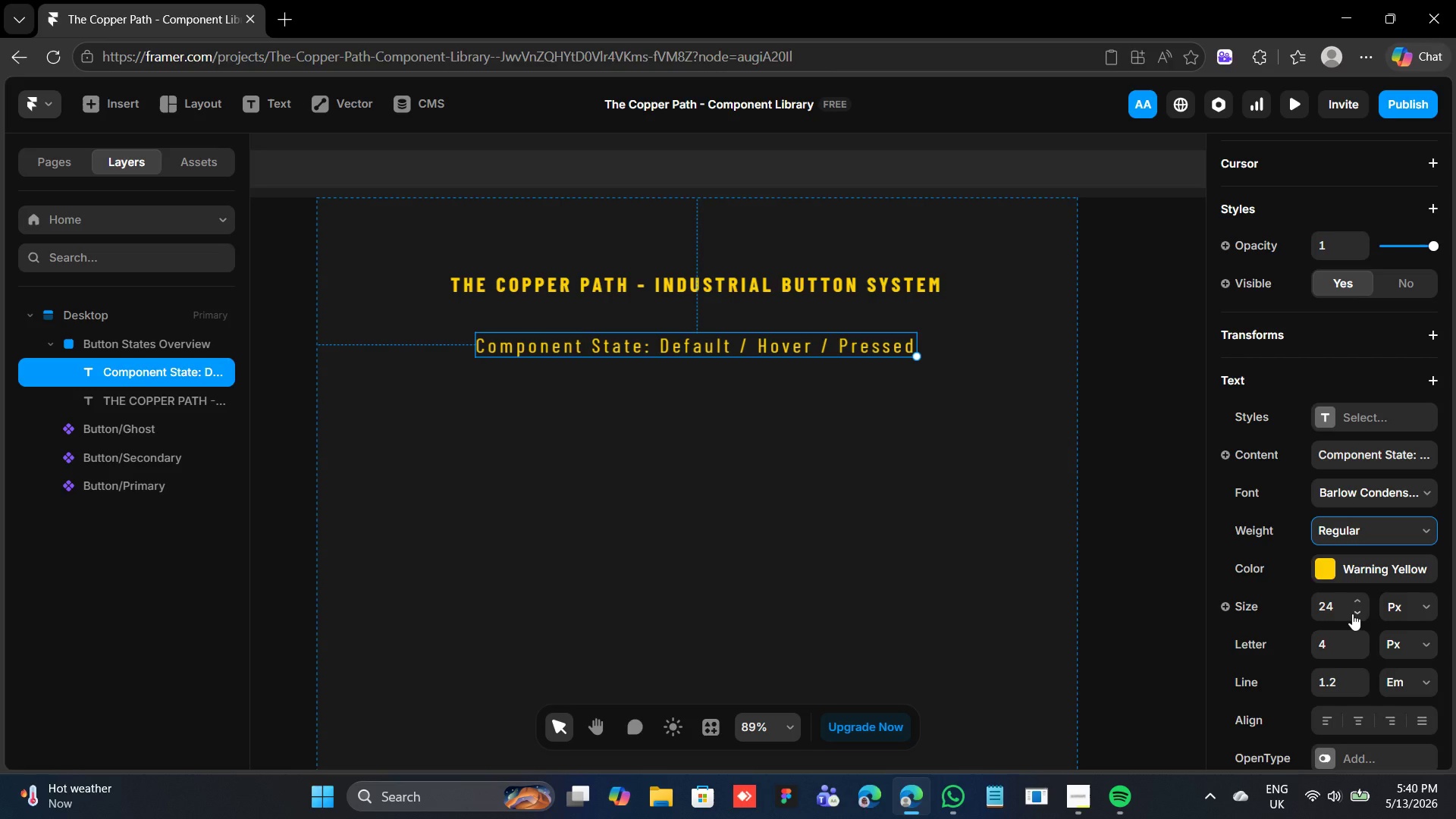 
left_click([1352, 610])
 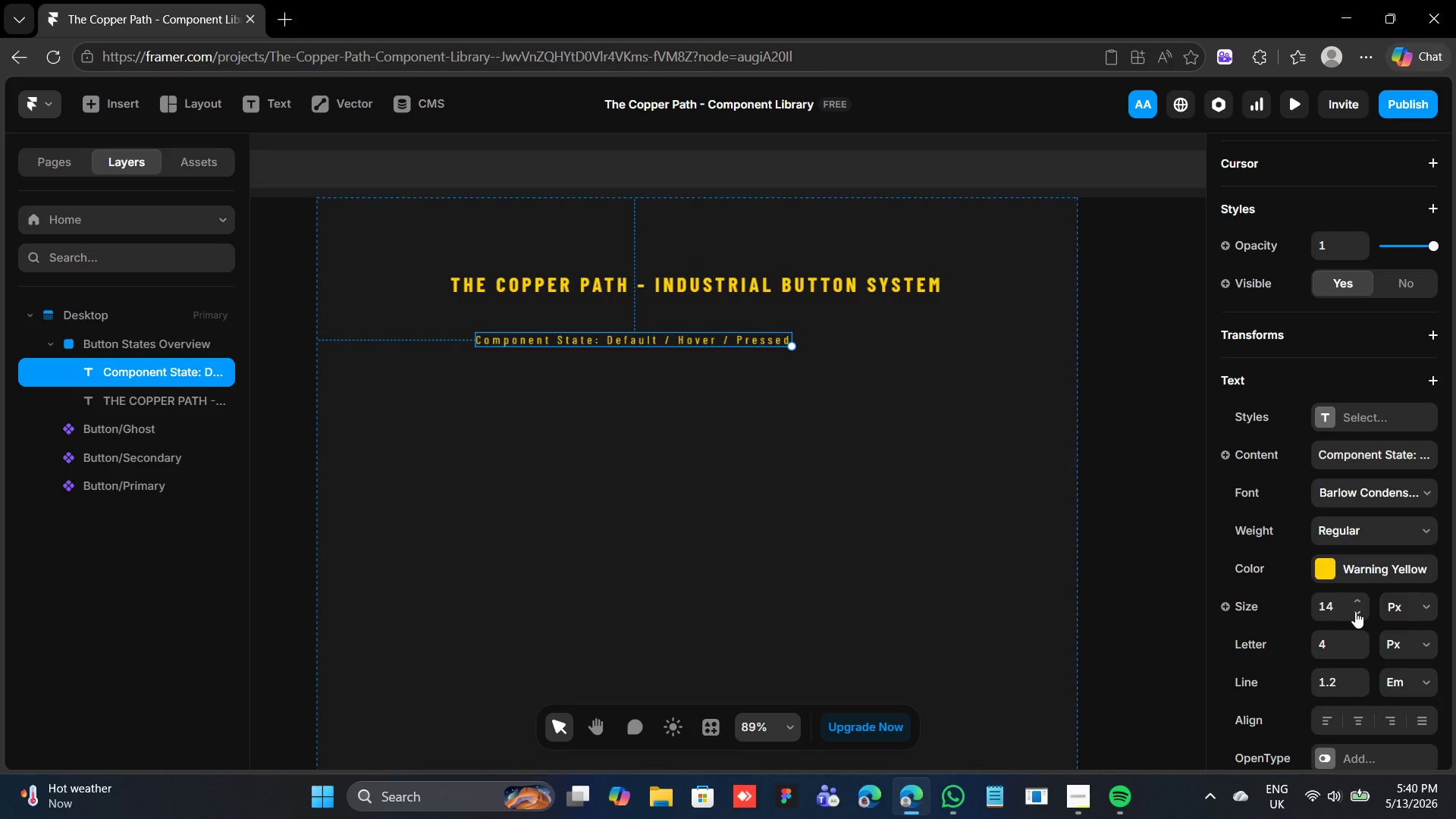 
wait(5.62)
 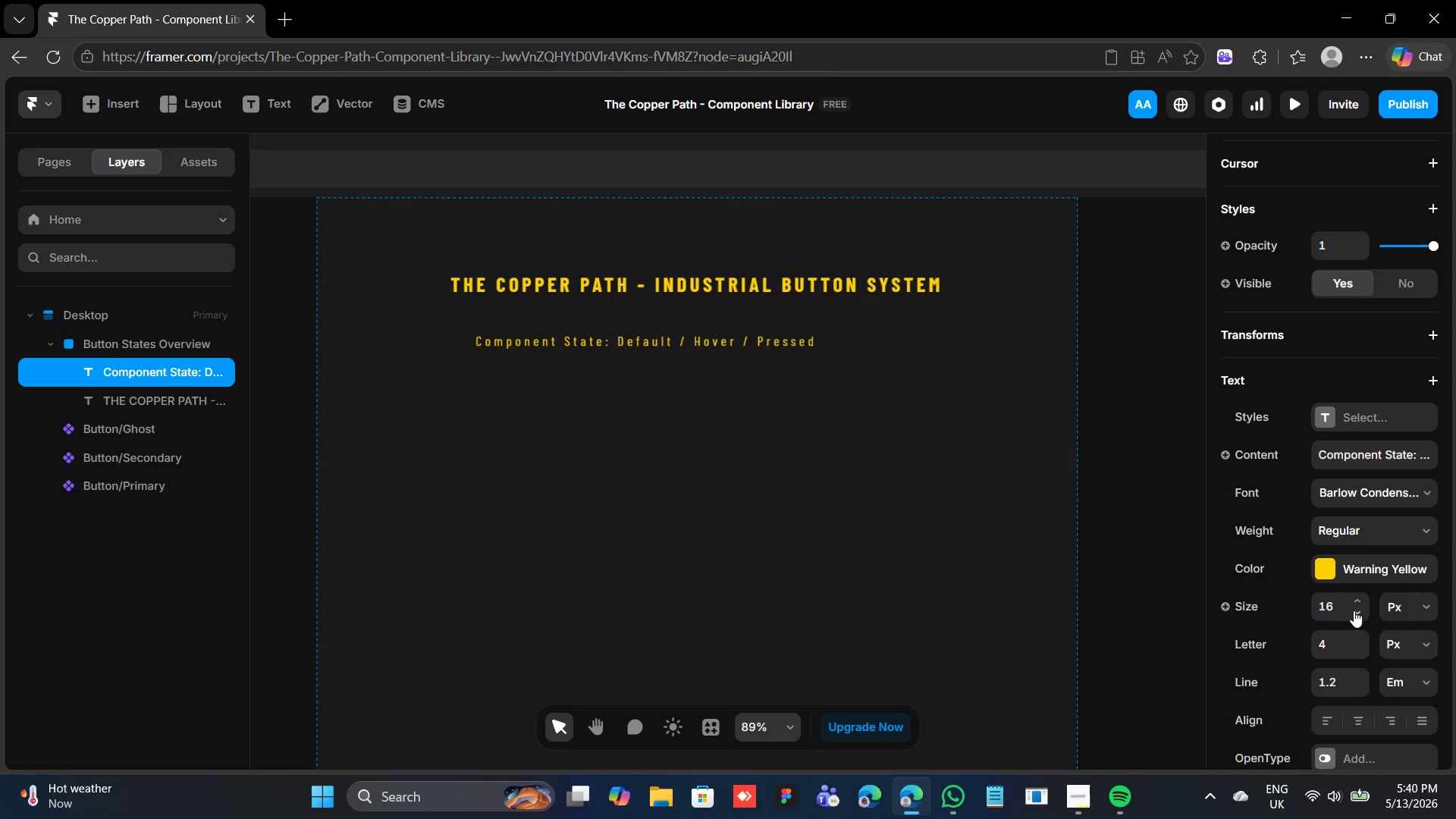 
scroll: coordinate [1354, 610], scroll_direction: down, amount: 1.0
 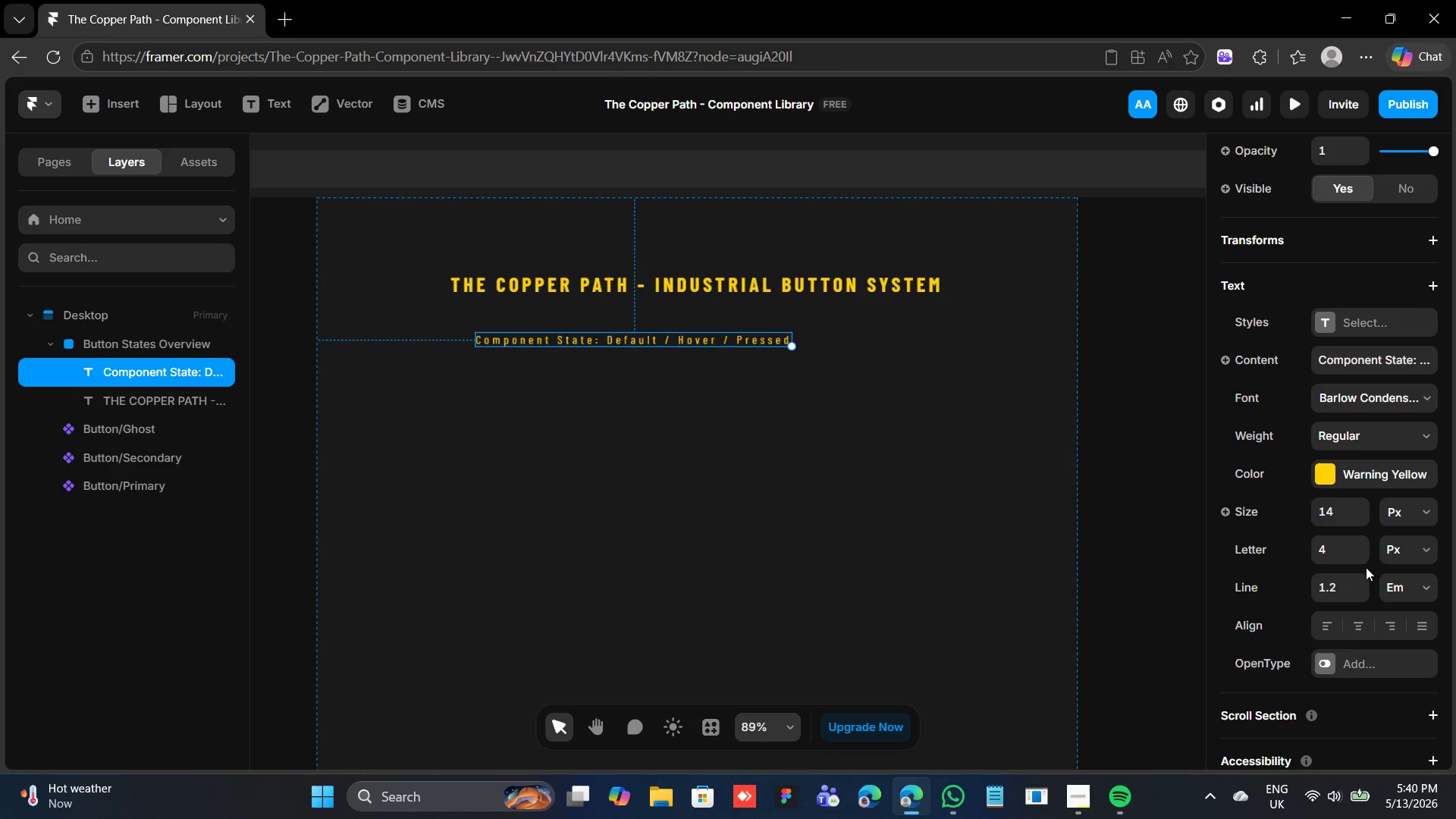 
left_click([1357, 556])
 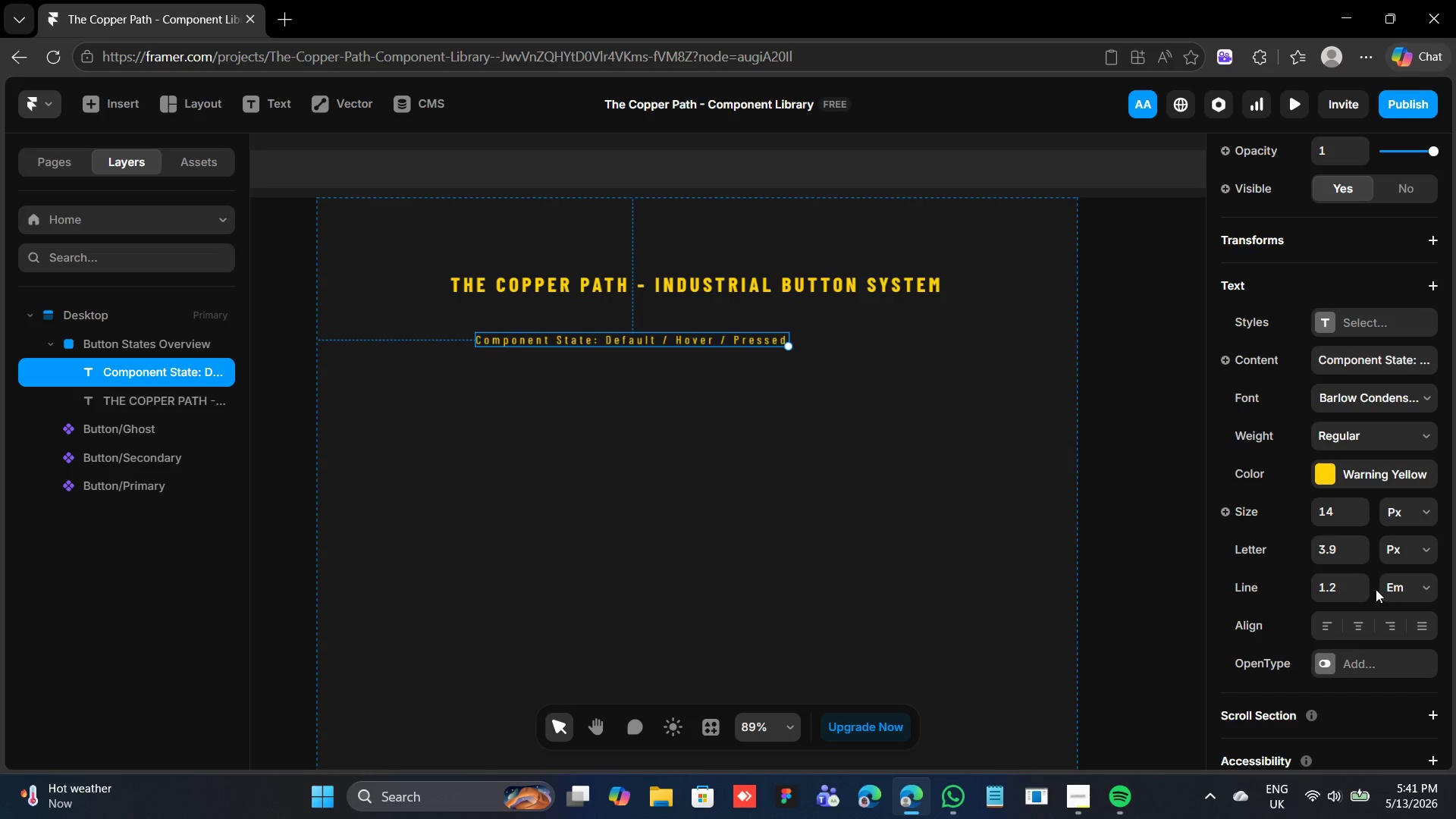 
left_click([1334, 469])
 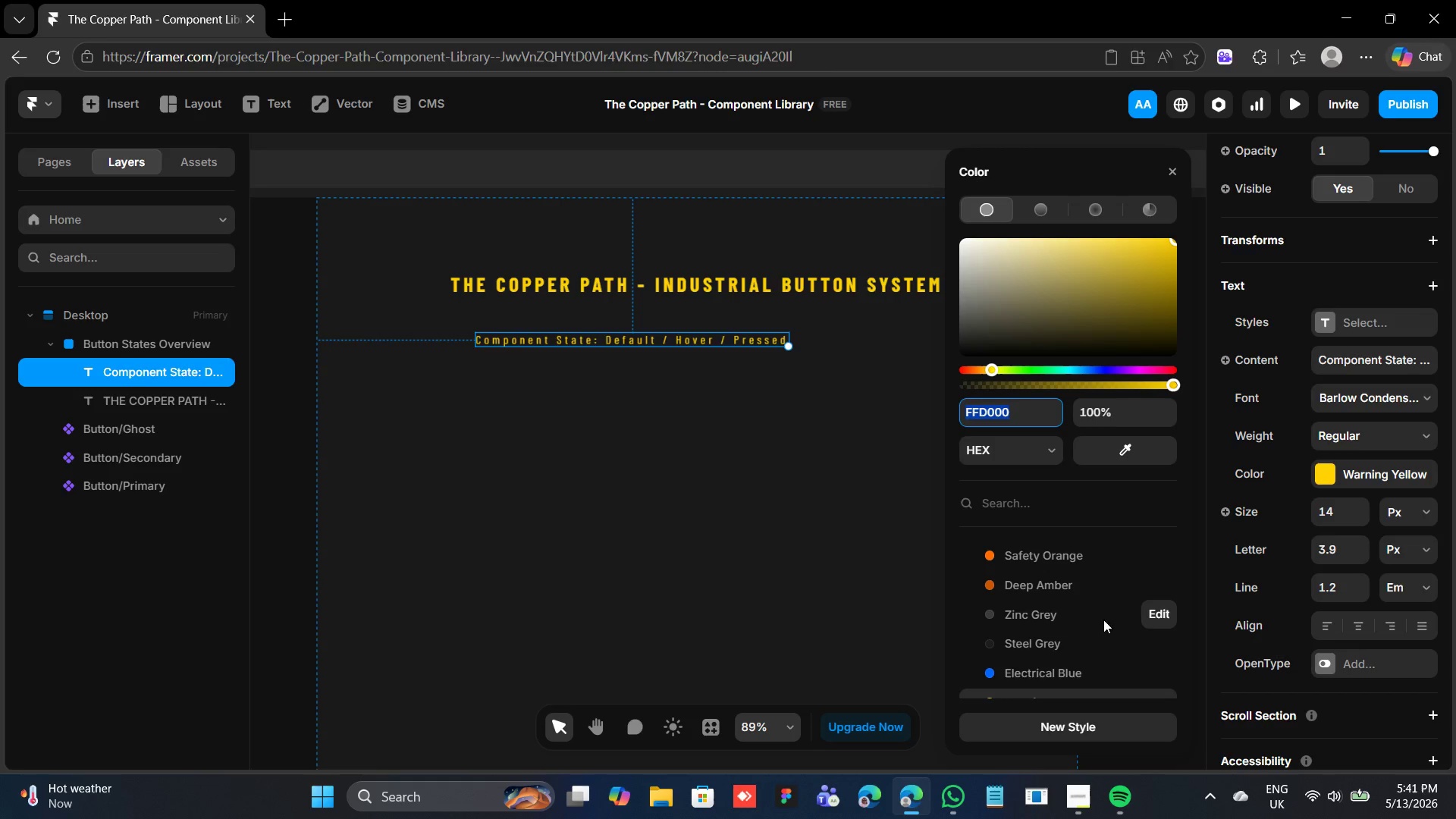 
scroll: coordinate [1082, 623], scroll_direction: down, amount: 3.0
 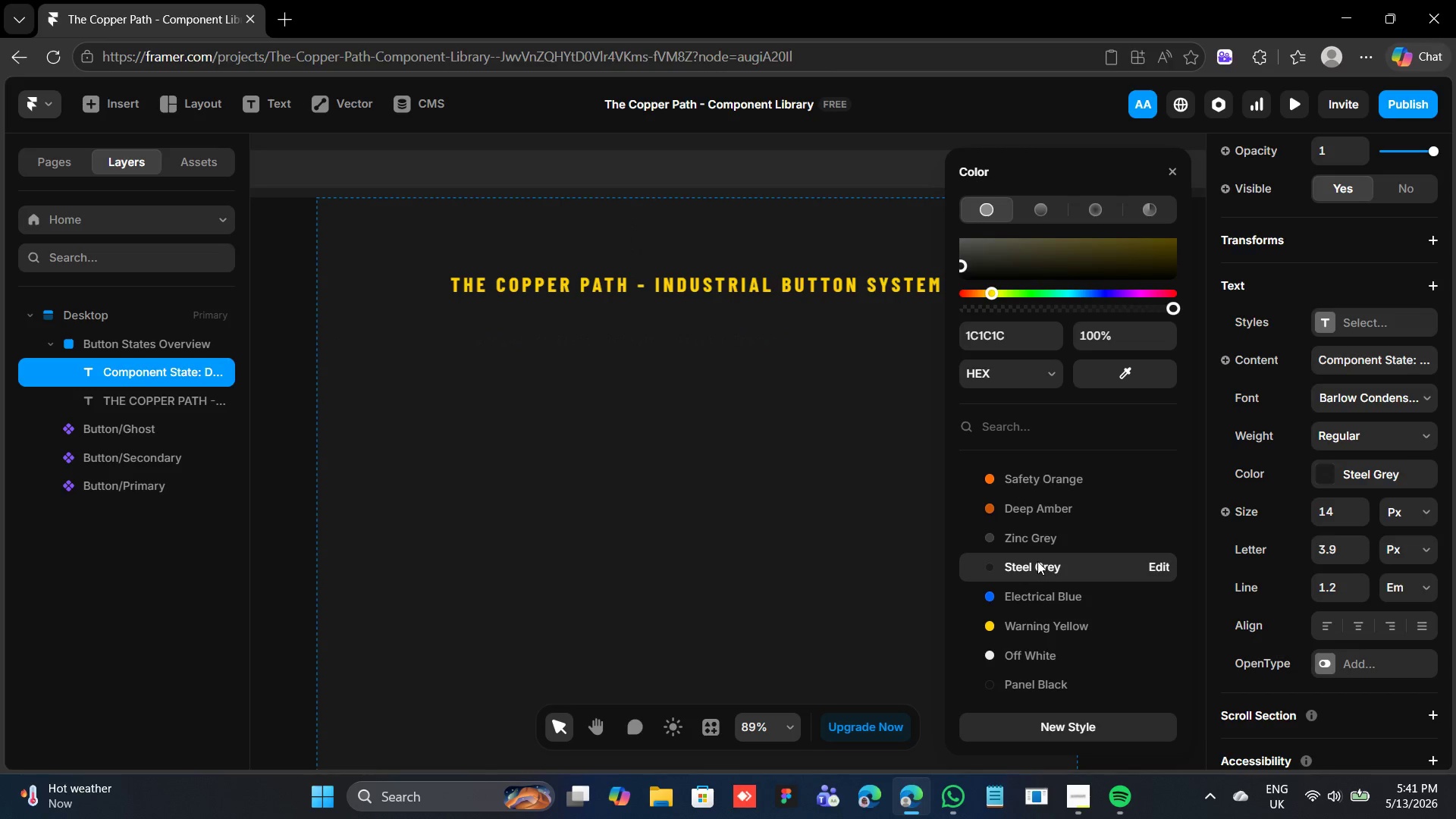 
left_click([1037, 528])
 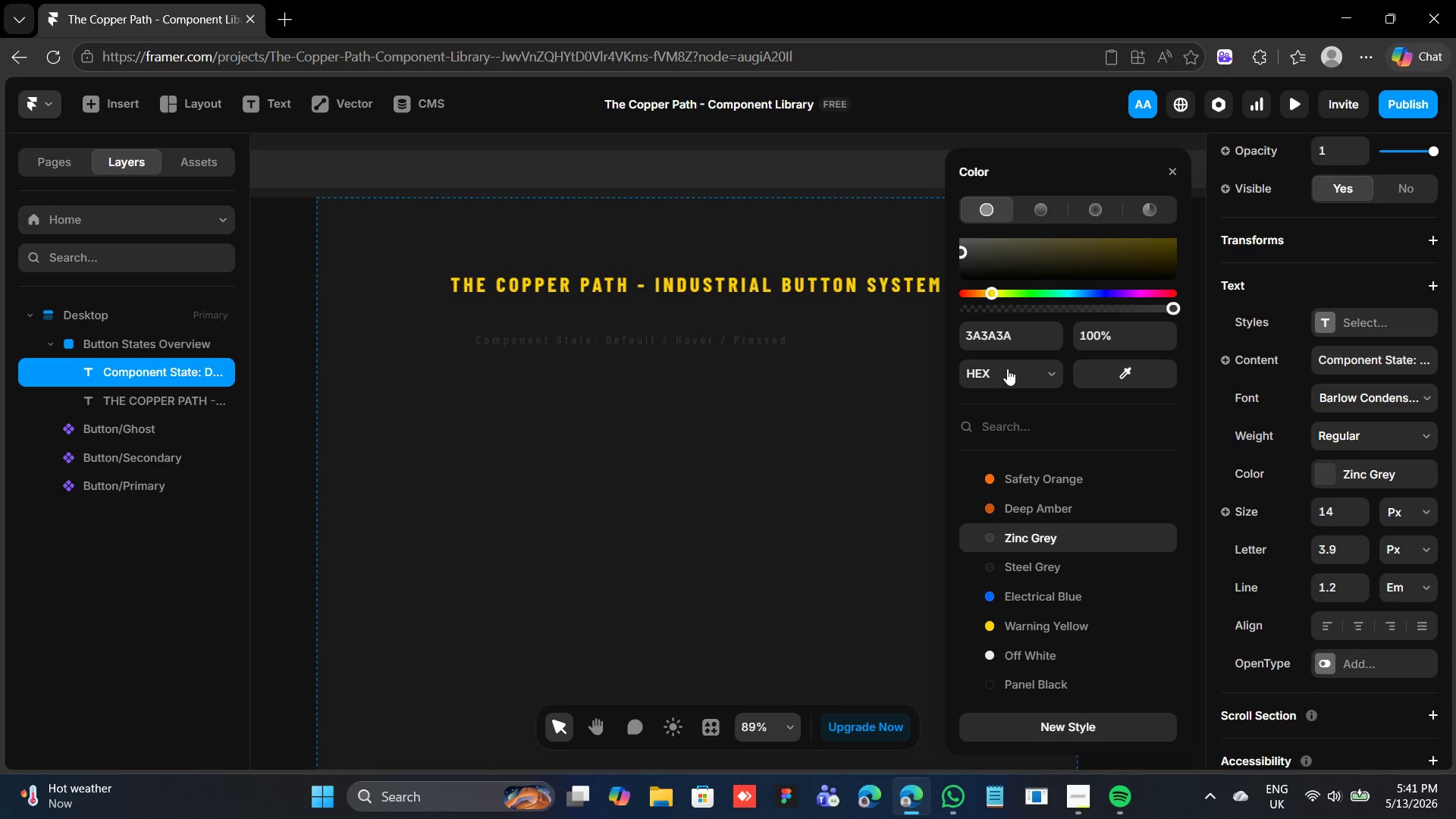 
left_click([1001, 347])
 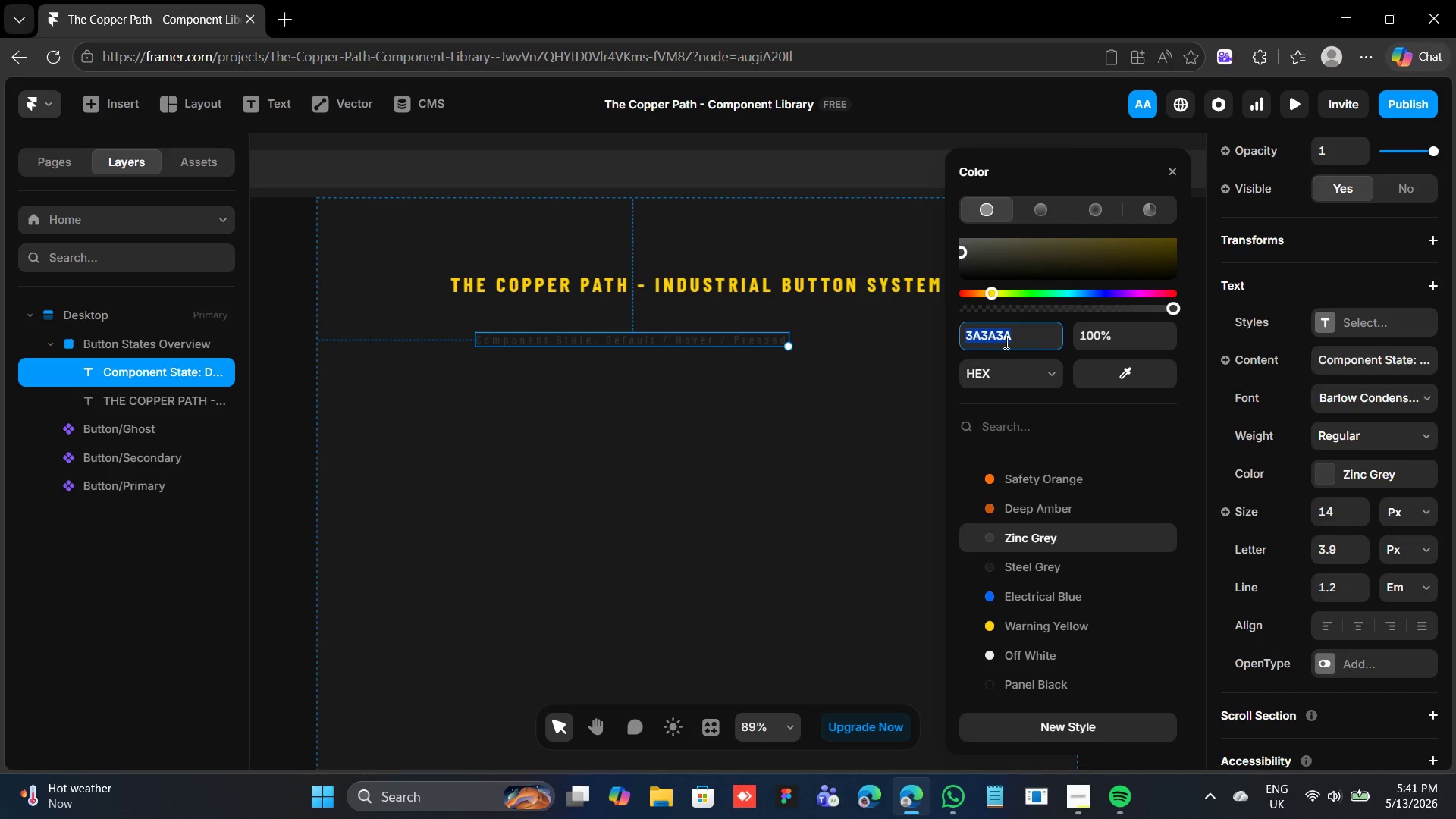 
key(8)
 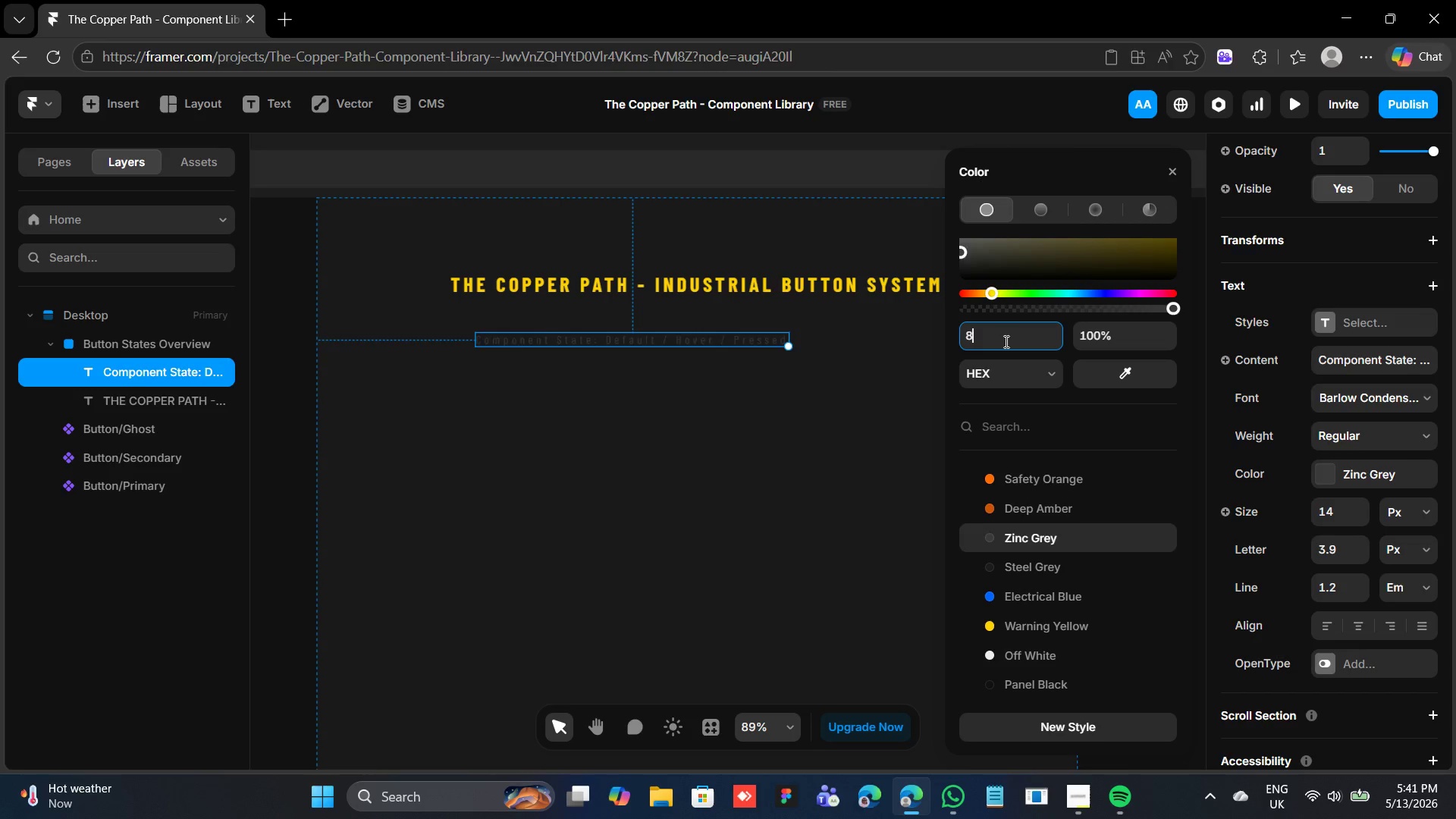 
key(Enter)
 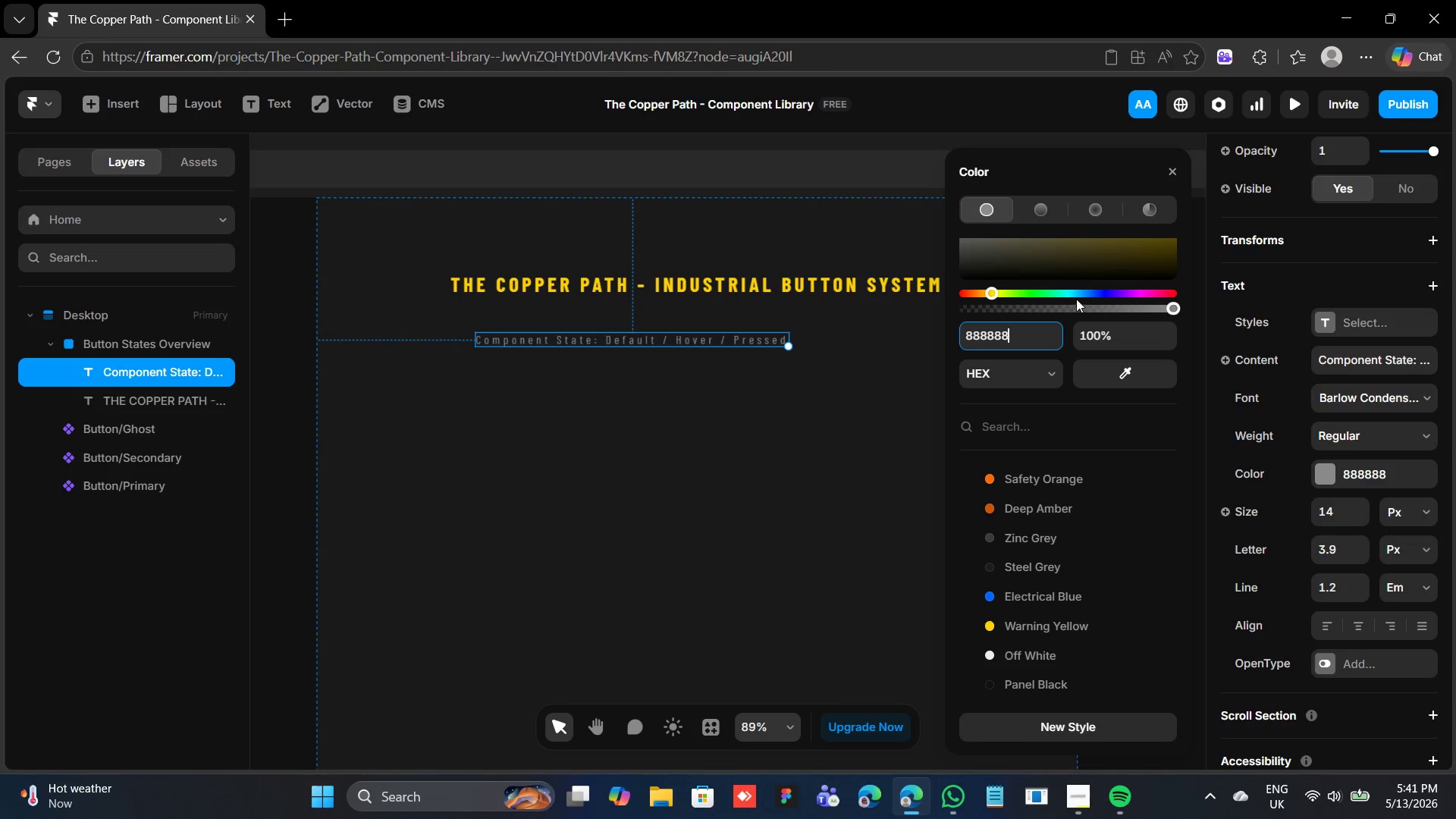 
left_click([1172, 168])
 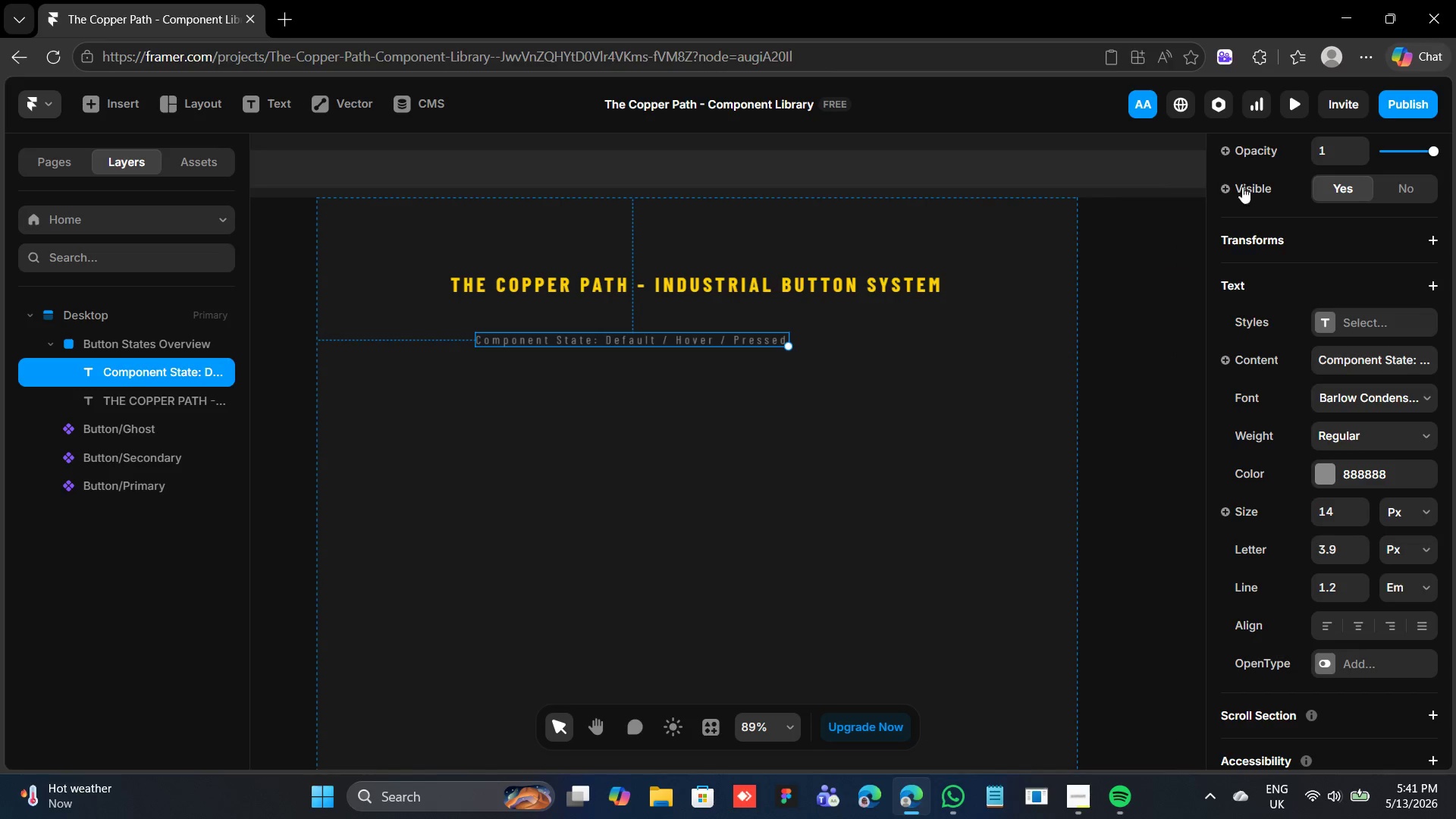 
scroll: coordinate [1284, 225], scroll_direction: up, amount: 16.0
 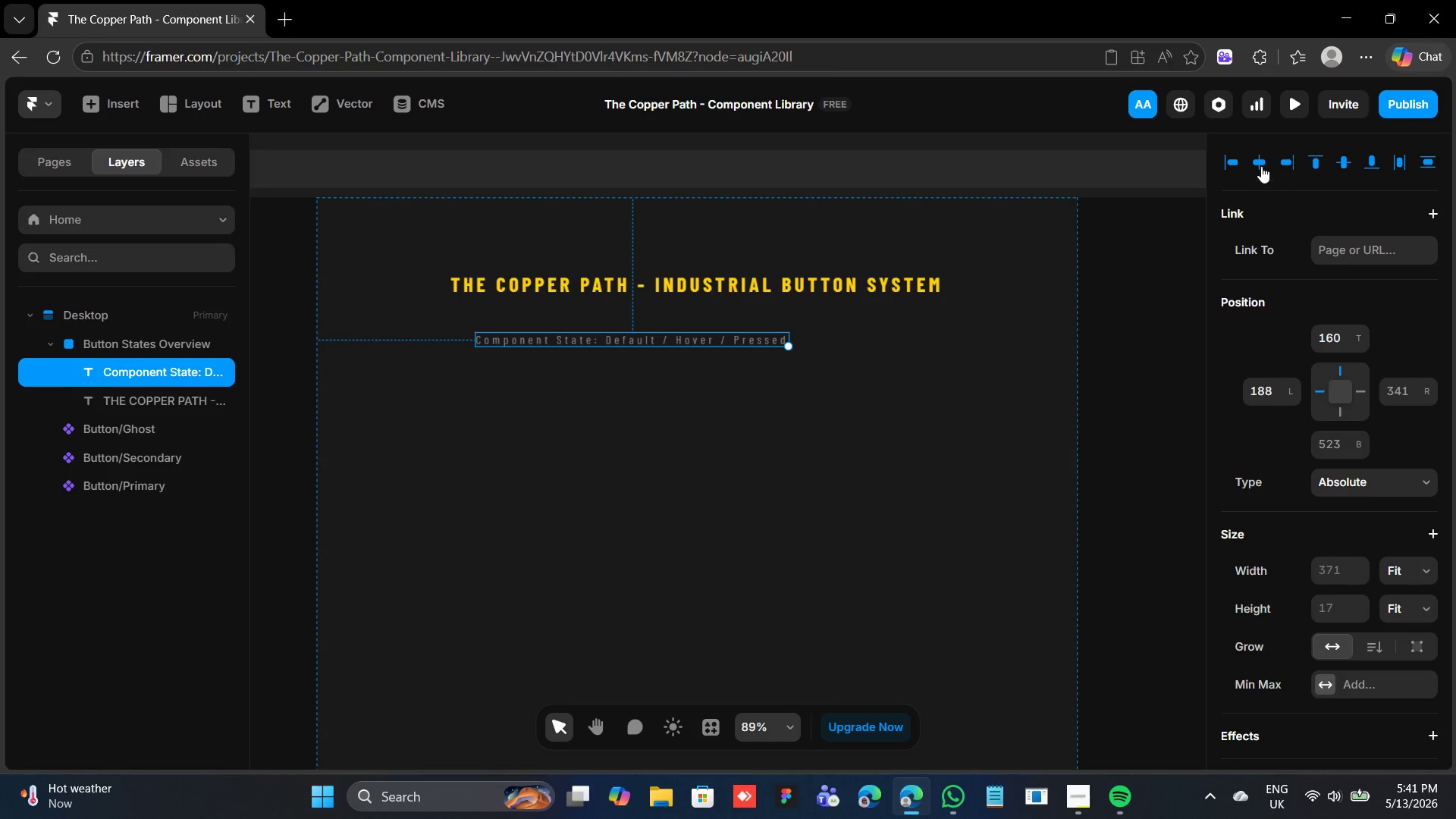 
left_click([1257, 160])
 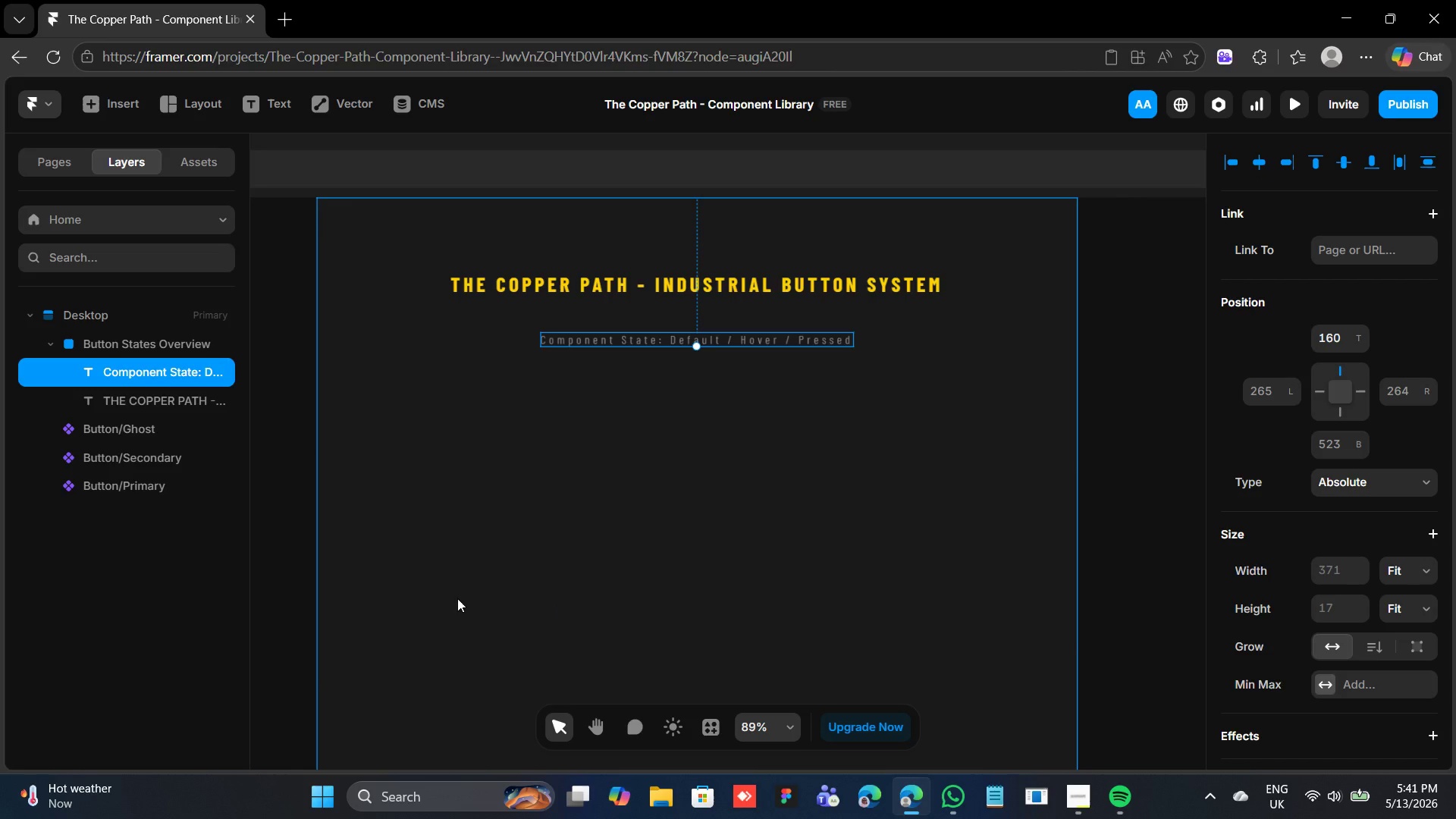 
wait(18.76)
 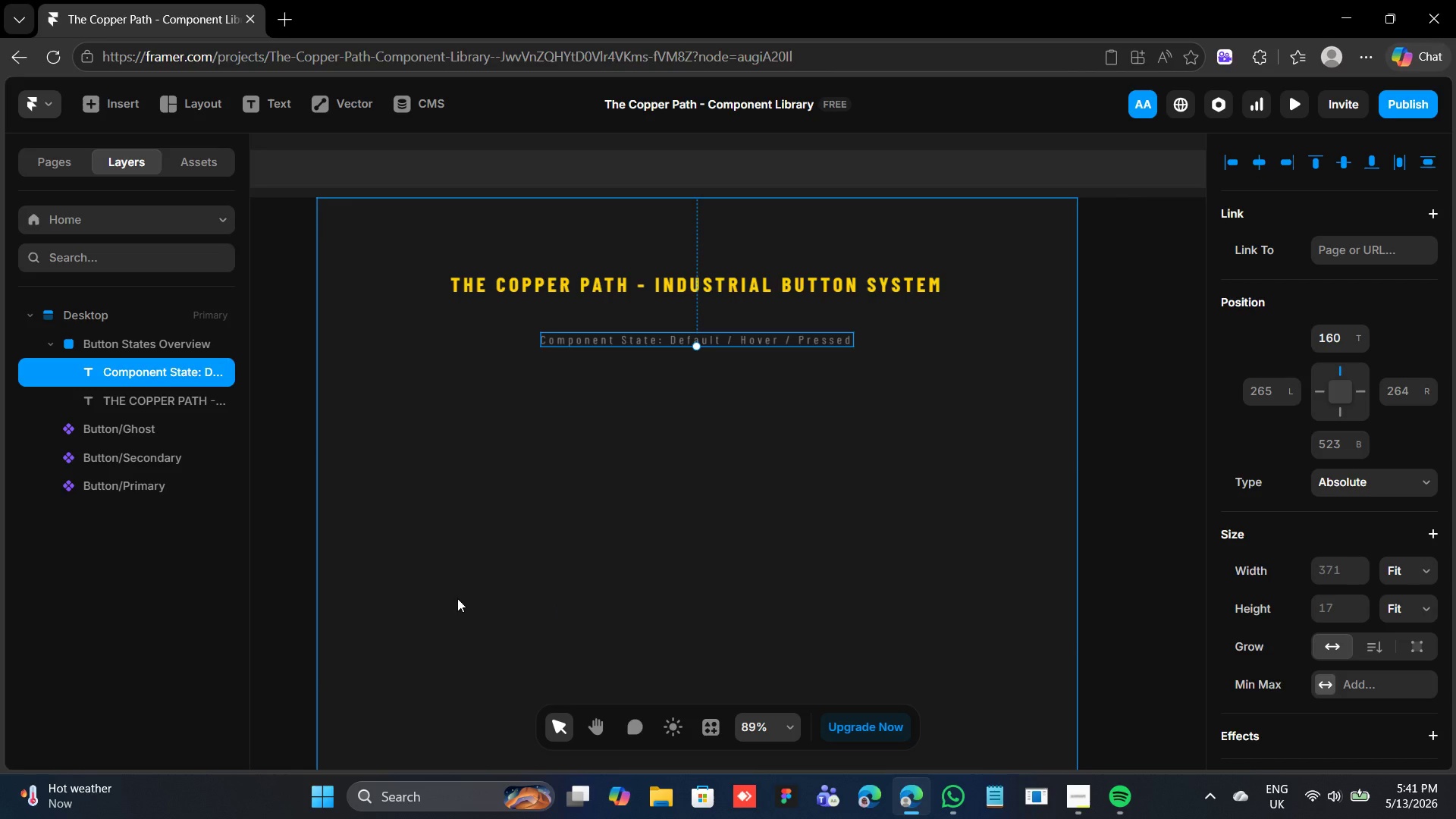 
left_click_drag(start_coordinate=[645, 337], to_coordinate=[646, 321])
 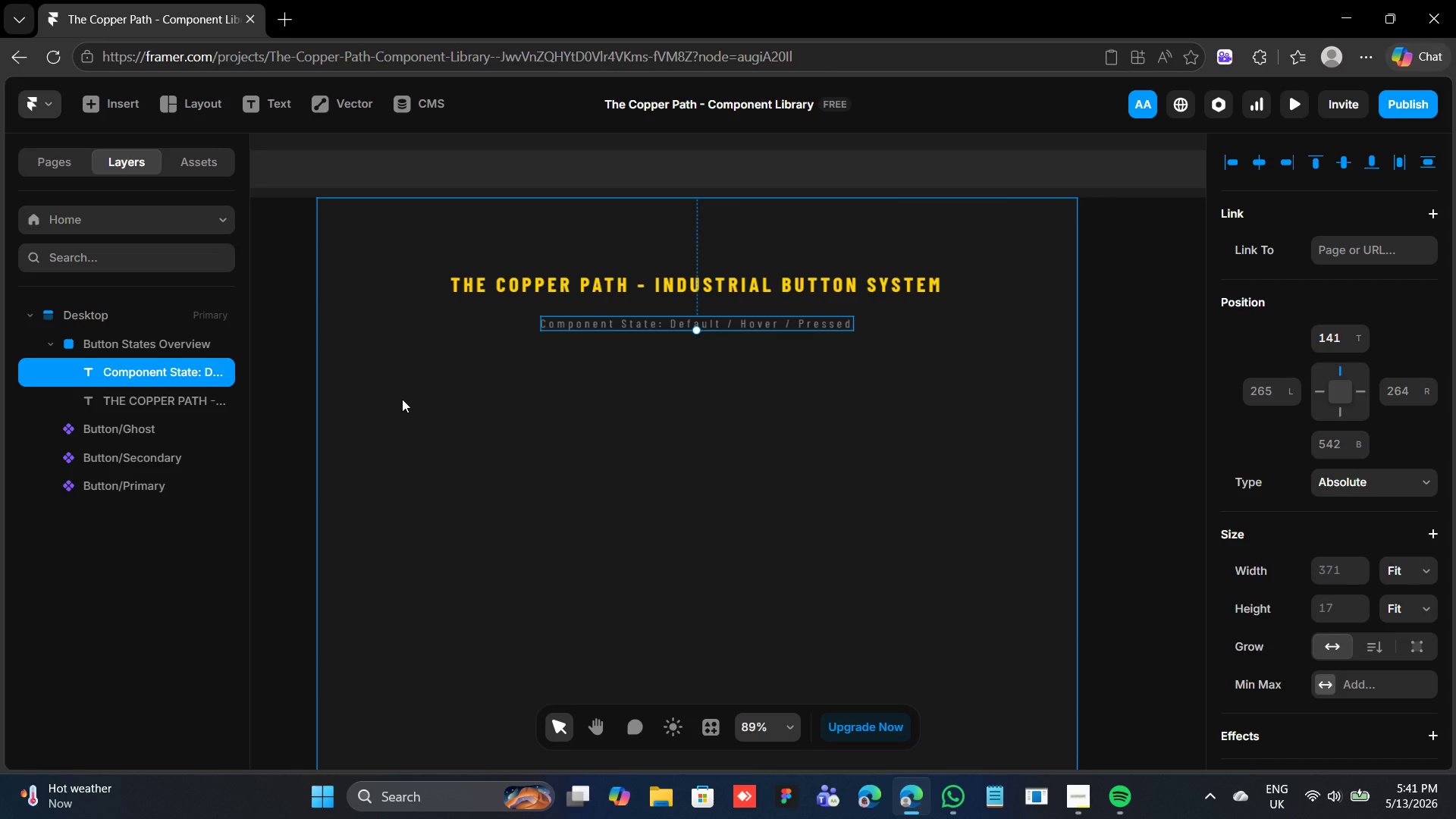 
wait(7.08)
 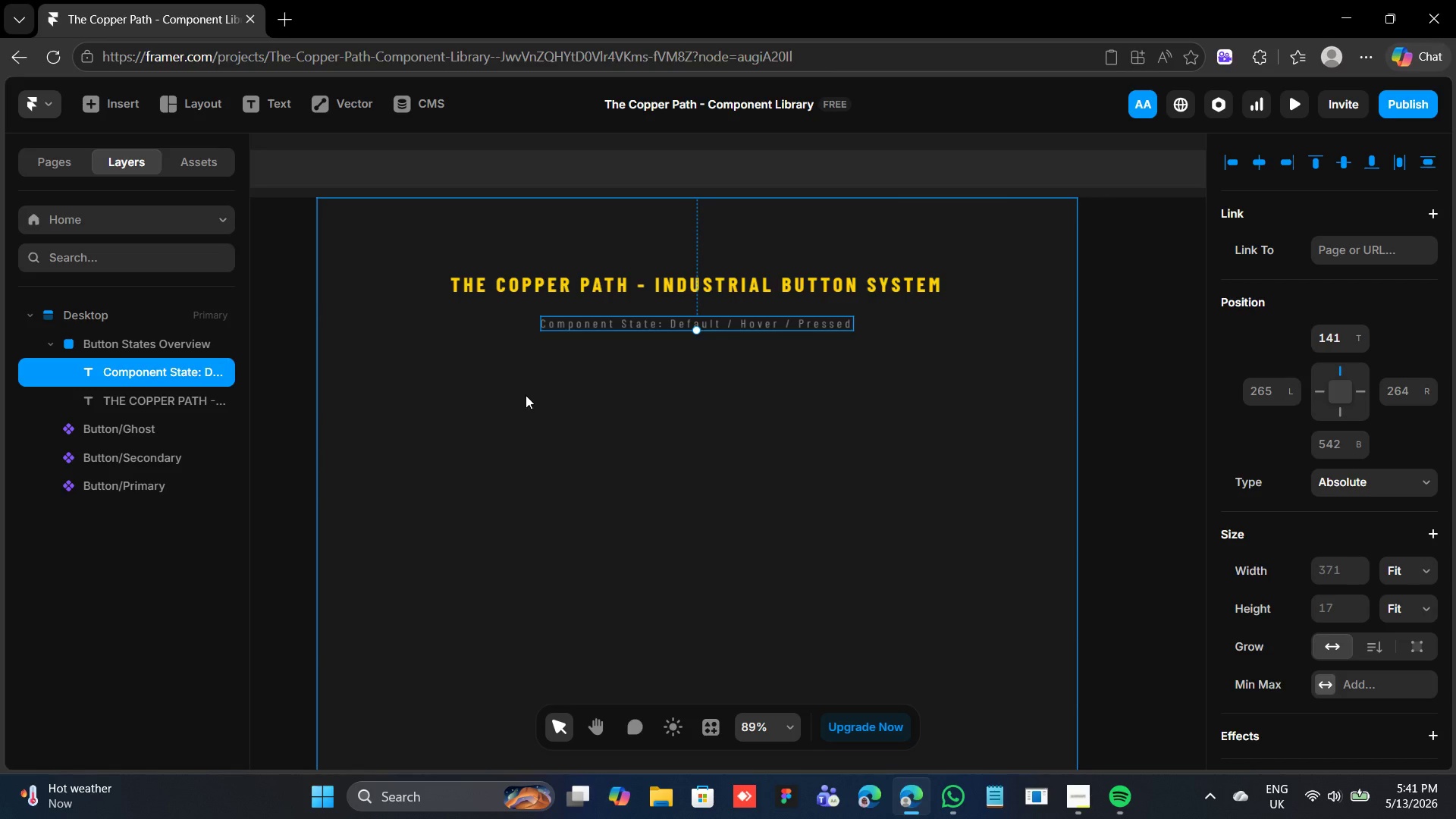 
left_click([404, 392])
 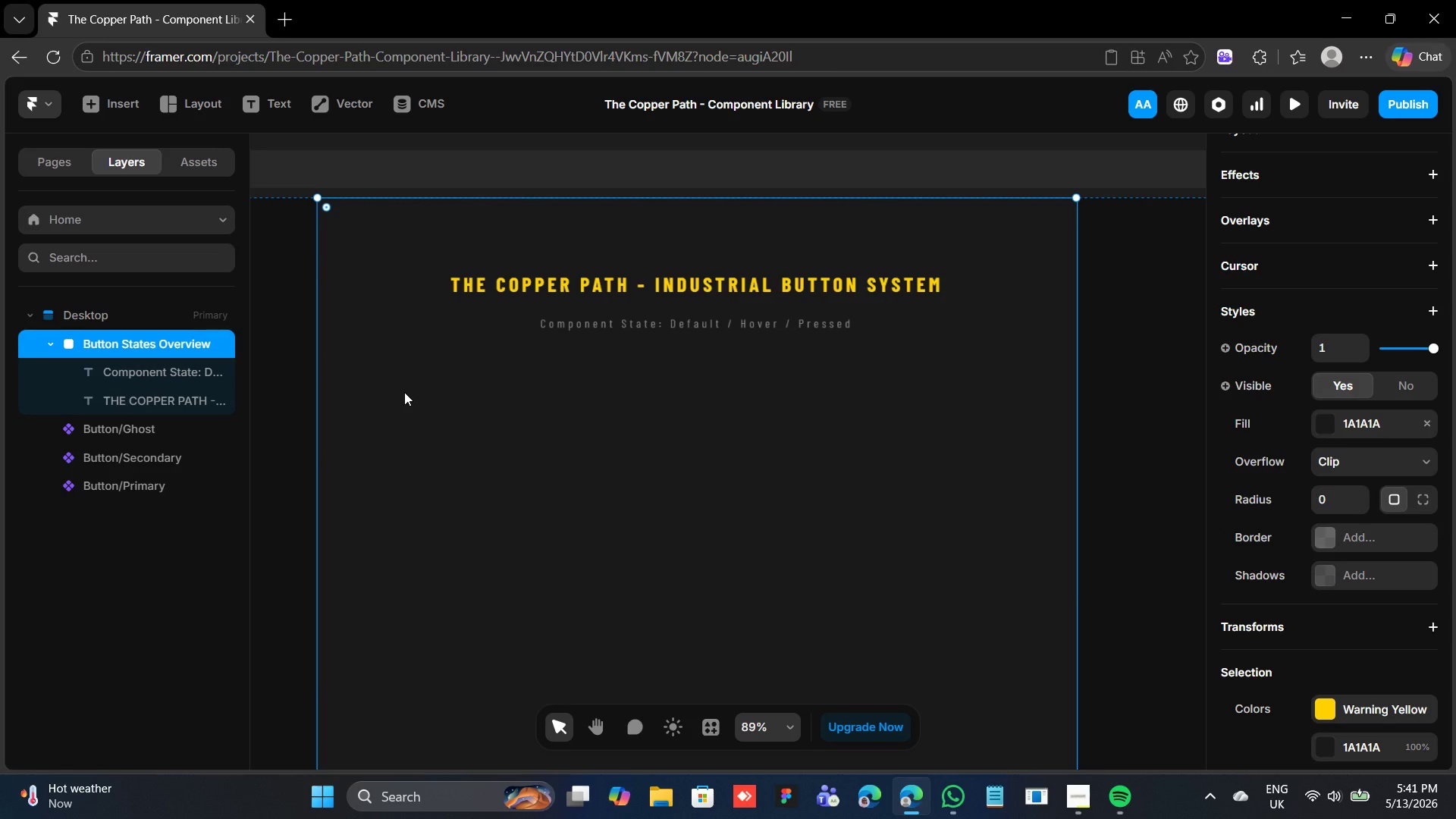 
key(T)
 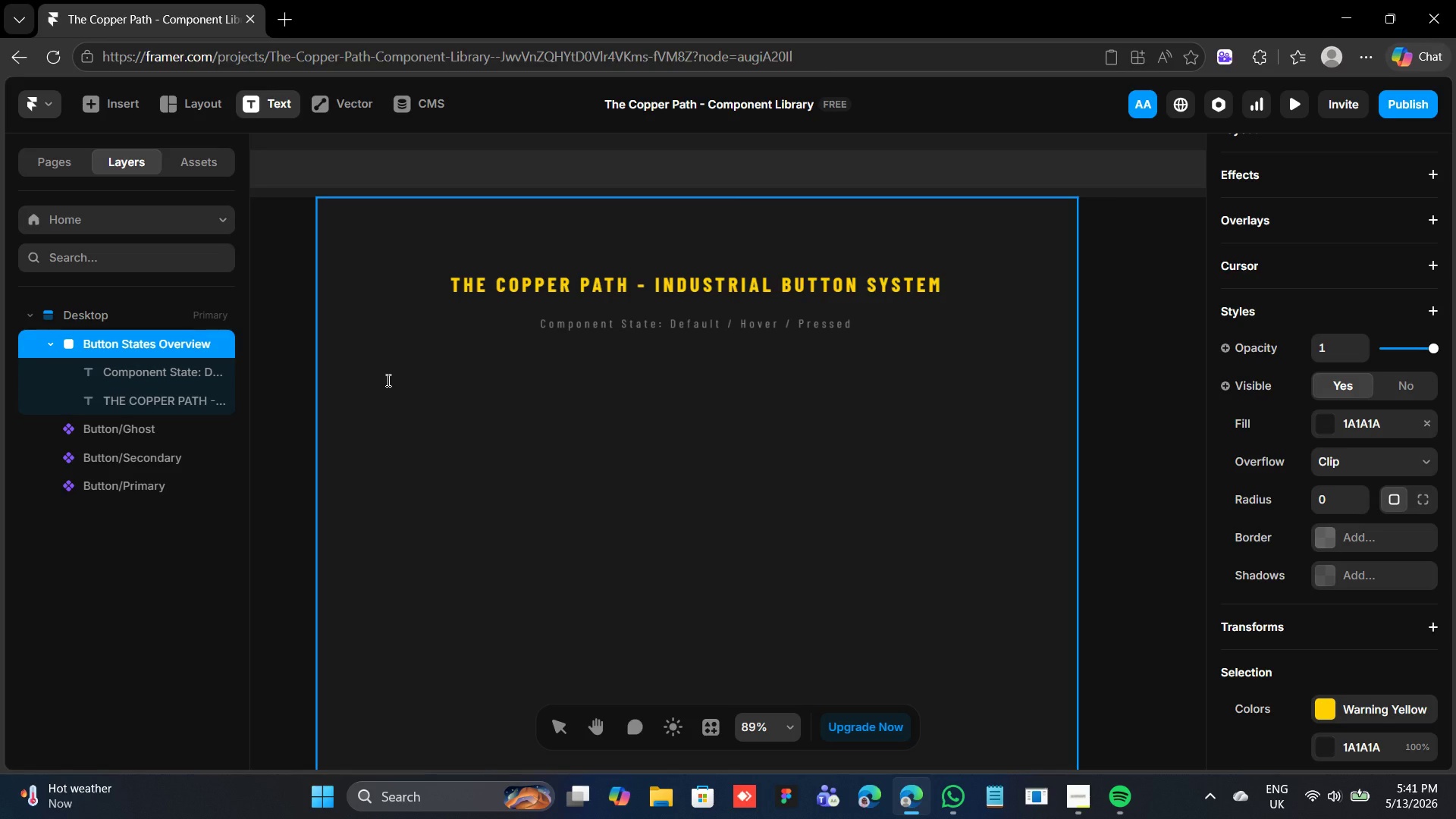 
left_click([387, 379])
 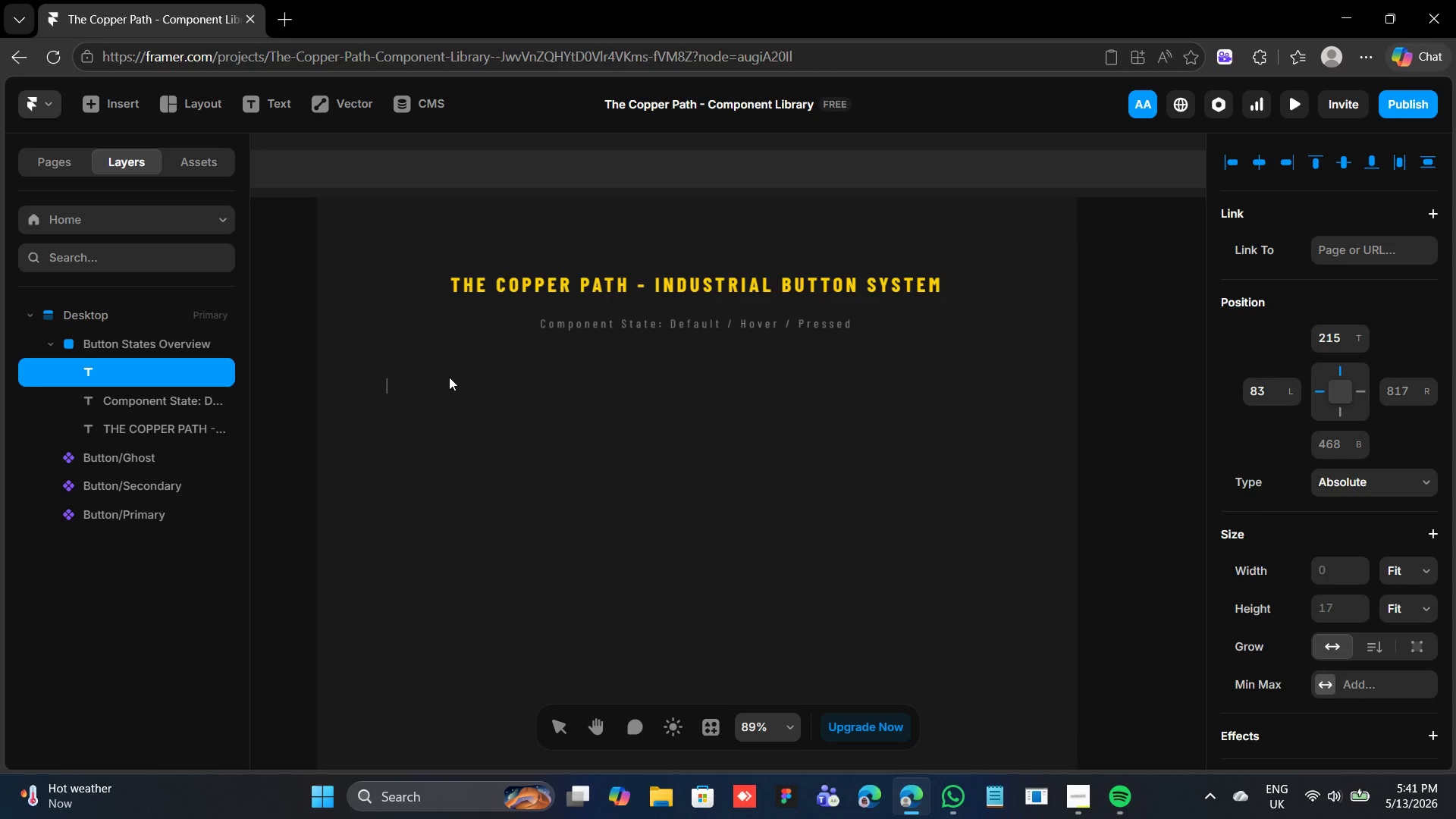 
type(DEFAULT)
 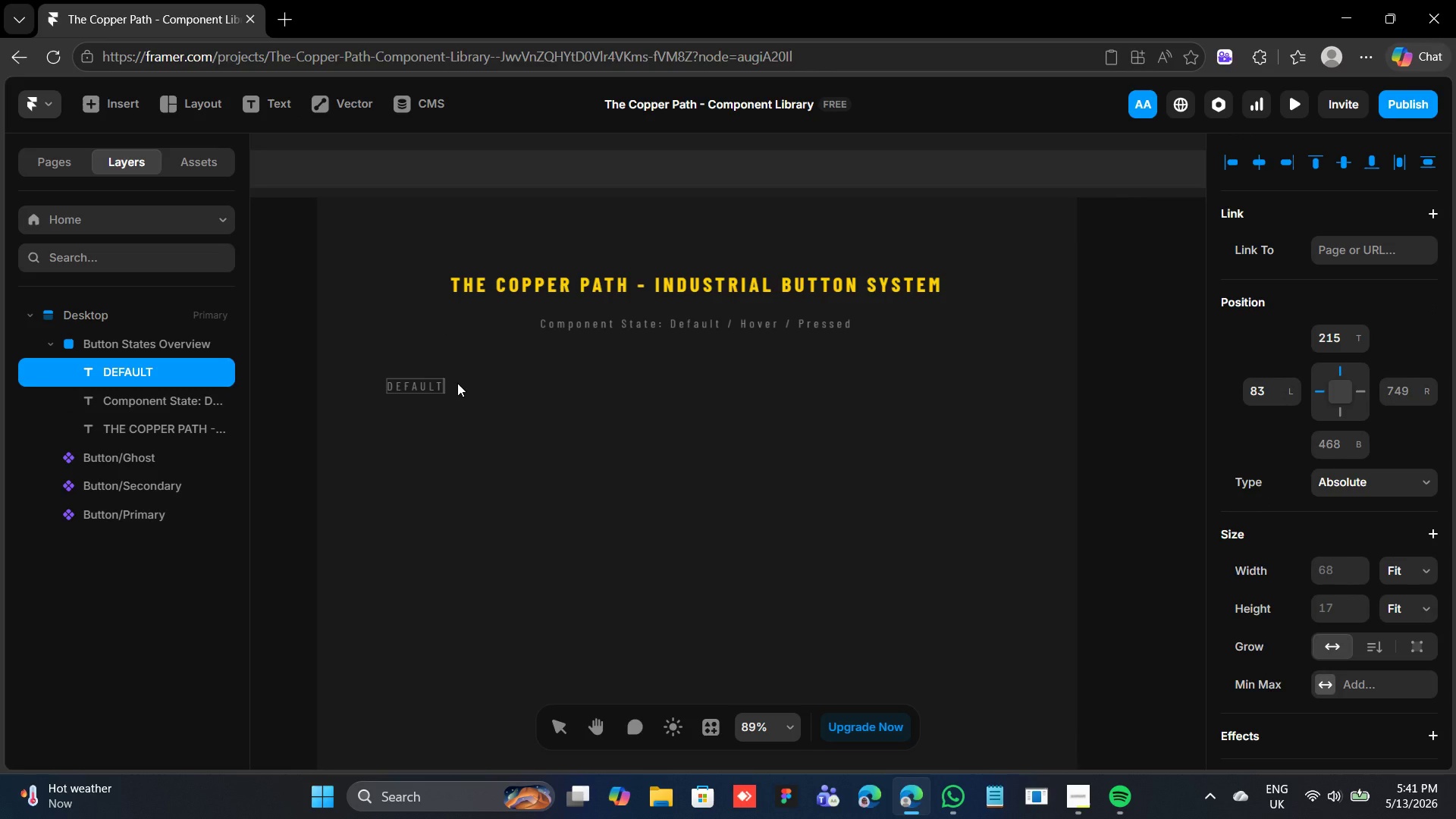 
left_click([458, 381])
 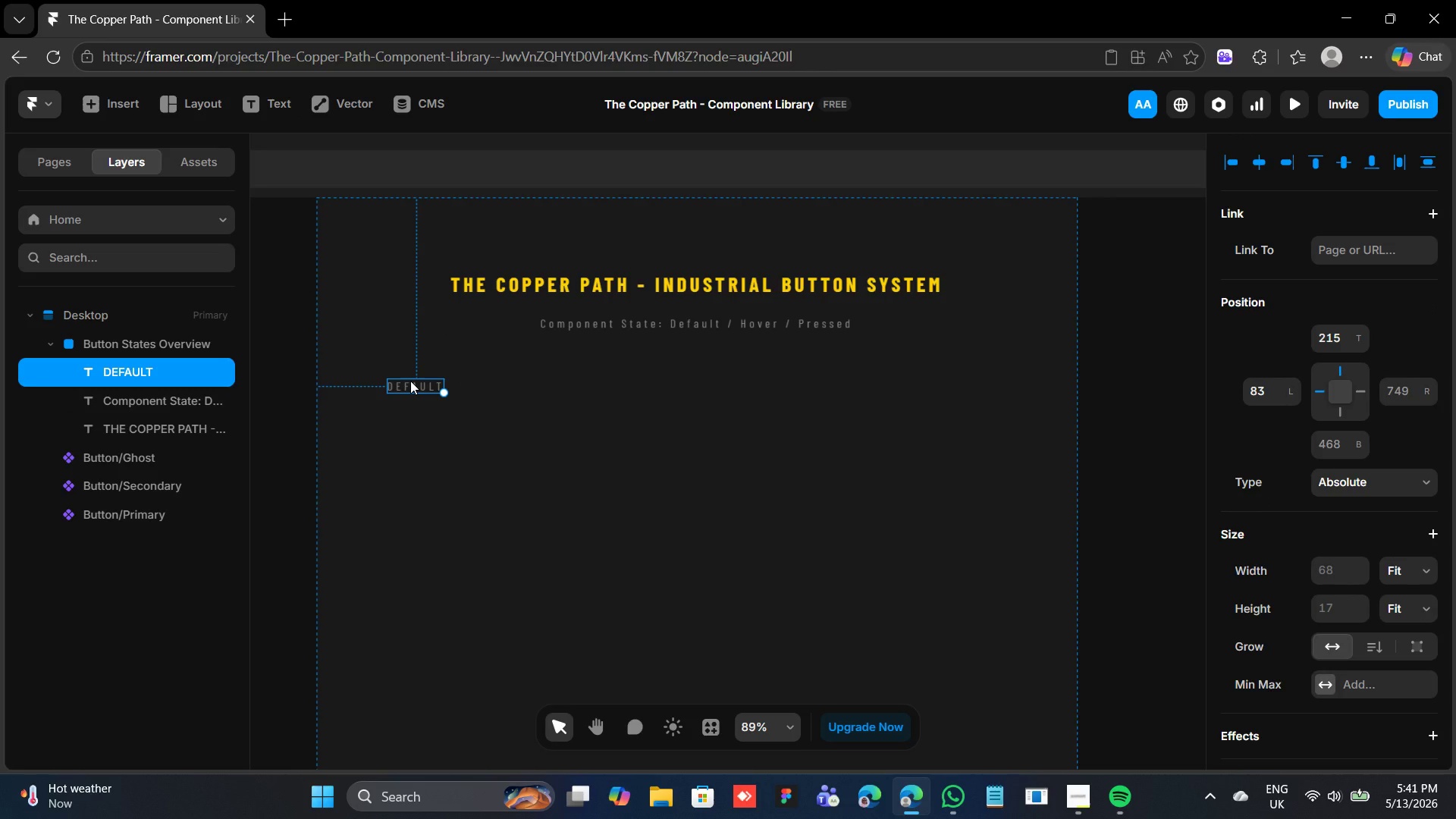 
key(Control+D)
 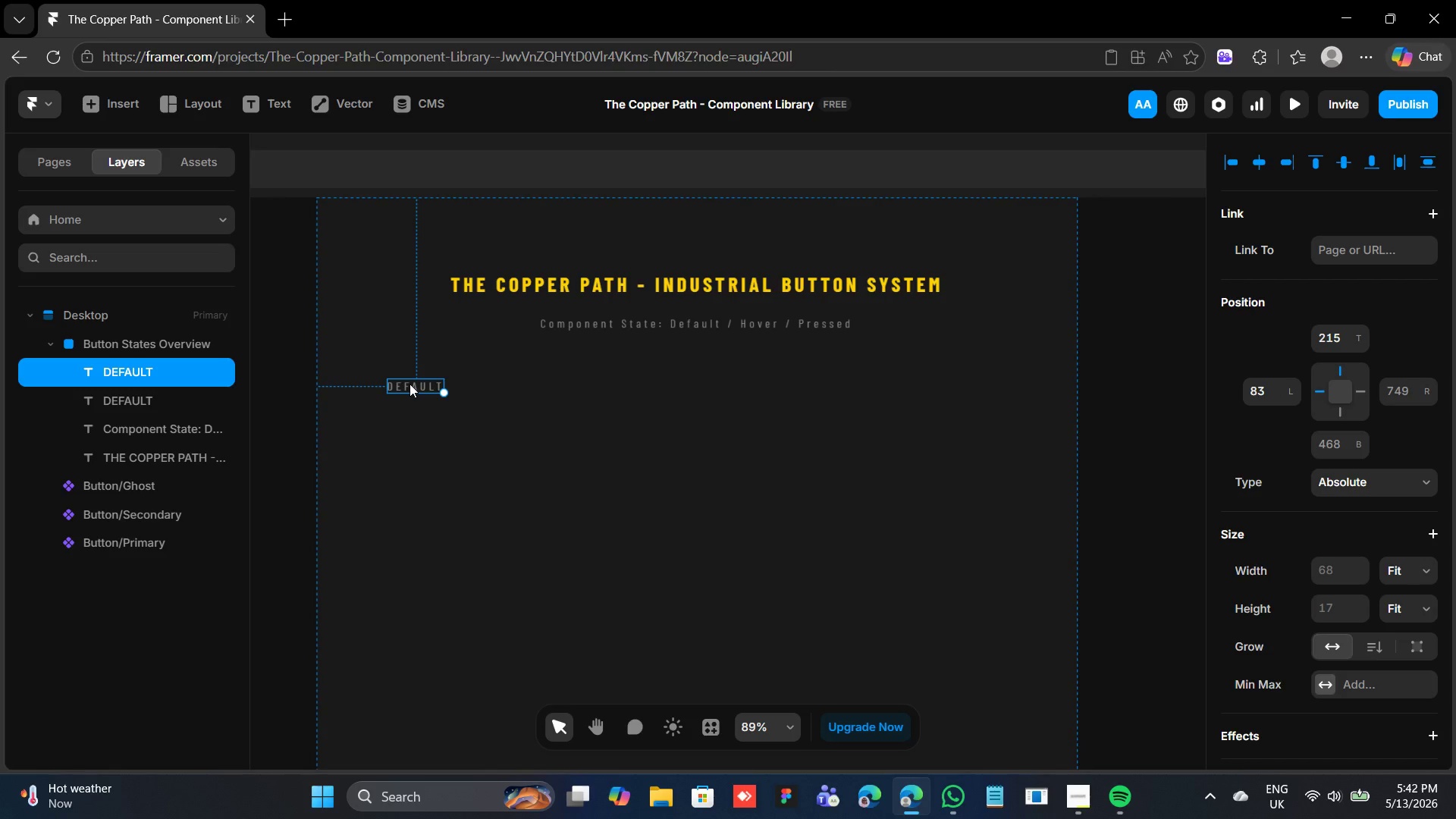 
left_click_drag(start_coordinate=[410, 384], to_coordinate=[662, 379])
 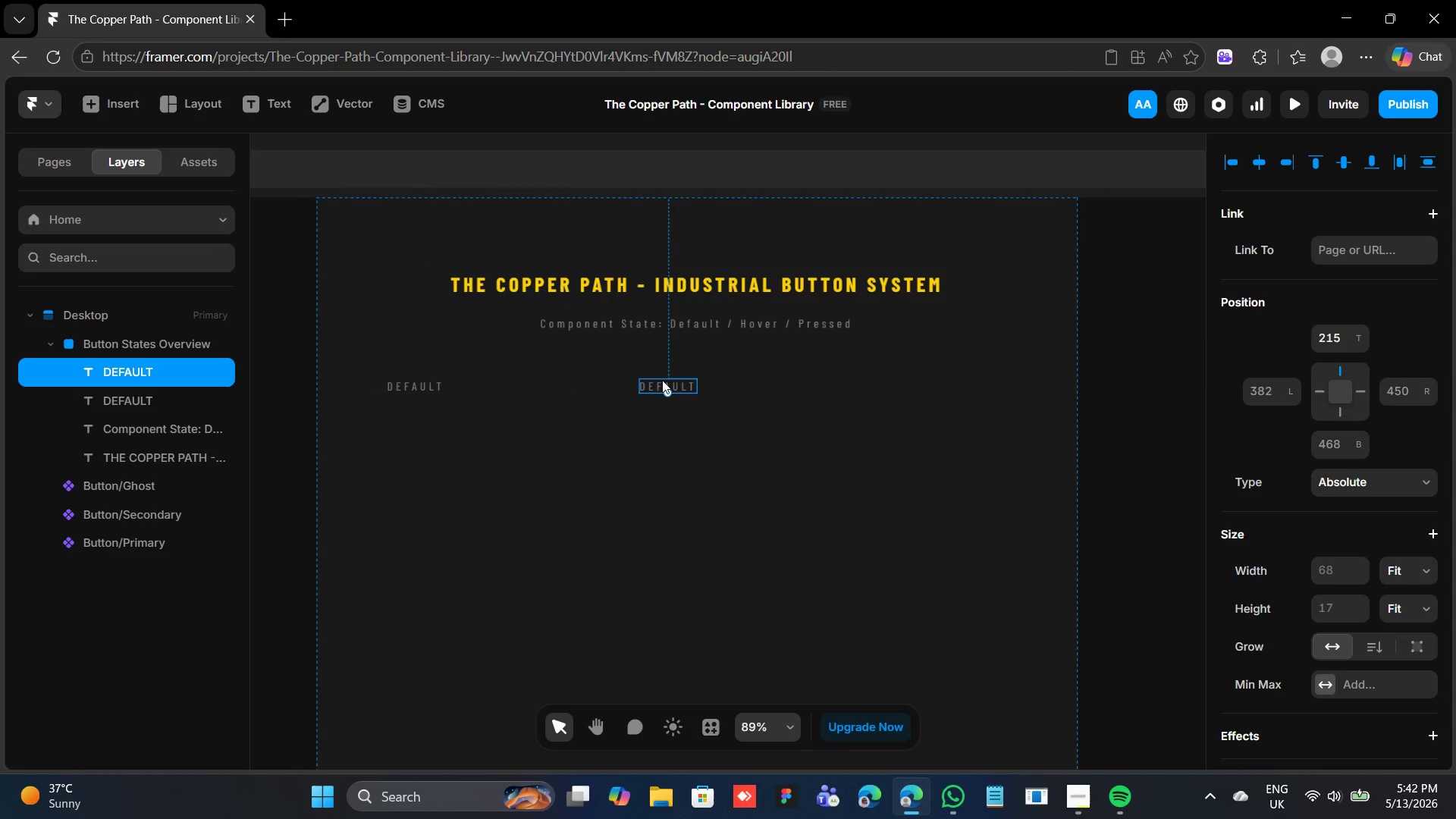 
left_click([663, 380])
 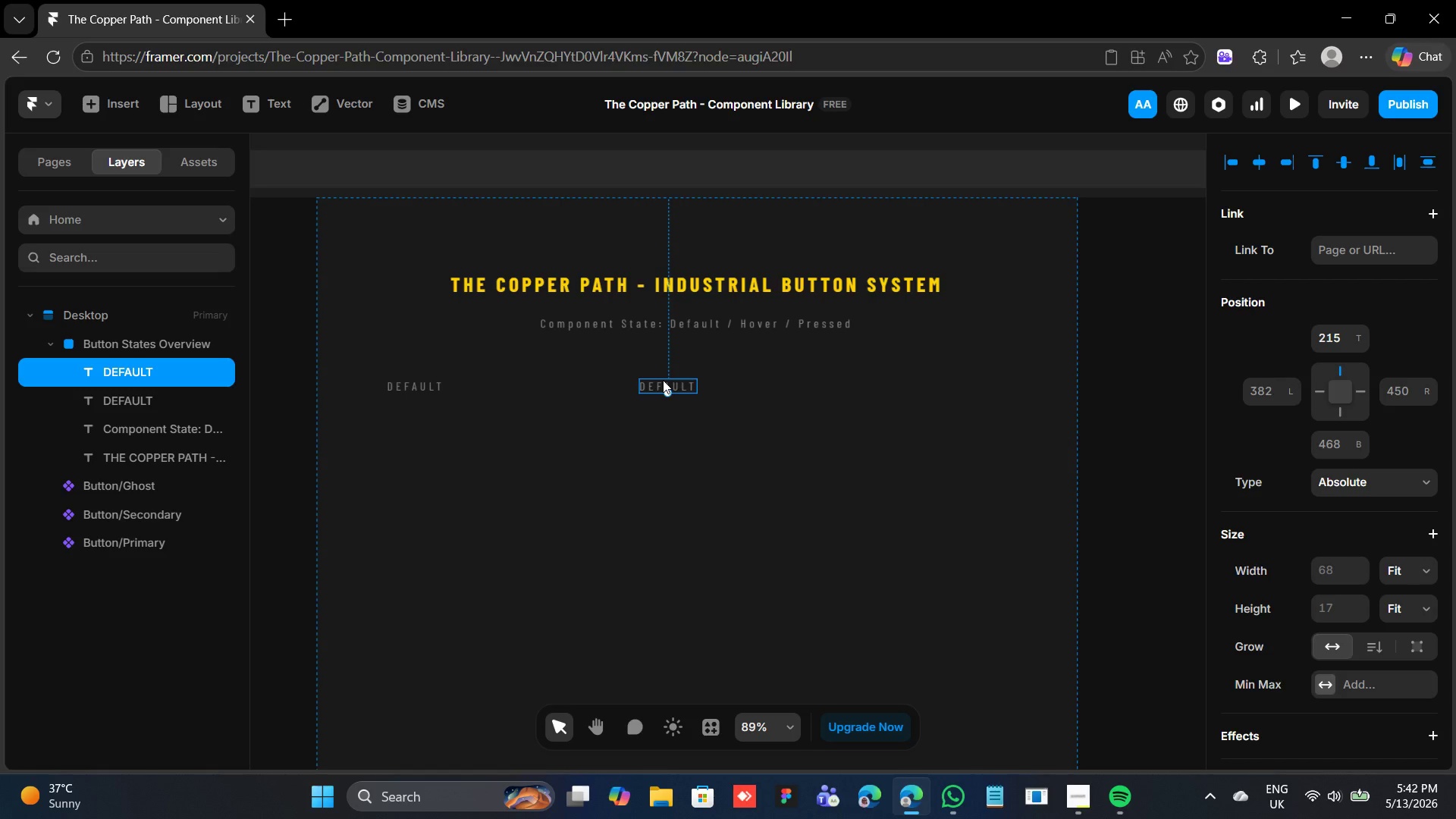 
double_click([663, 380])
 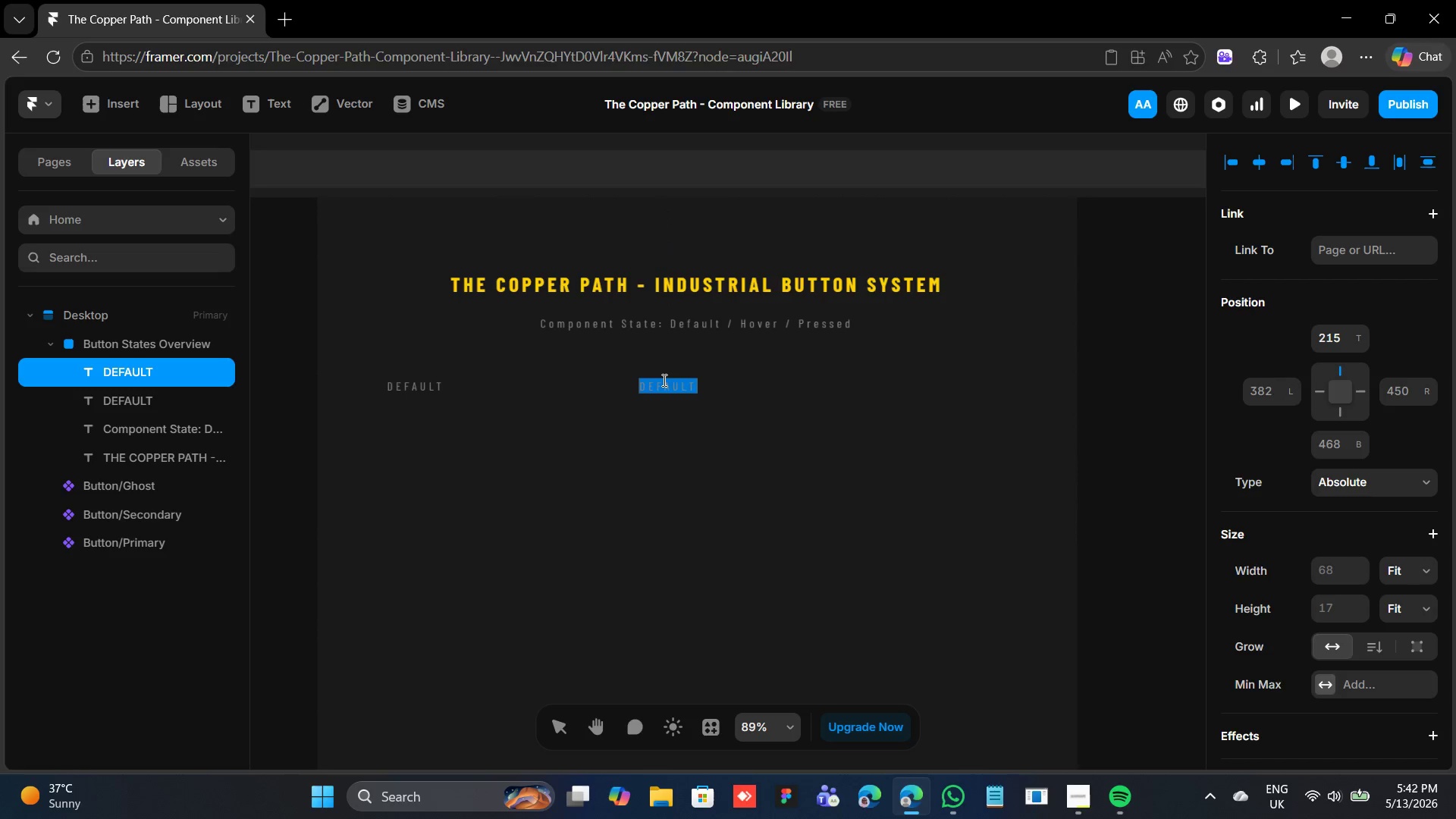 
triple_click([663, 380])
 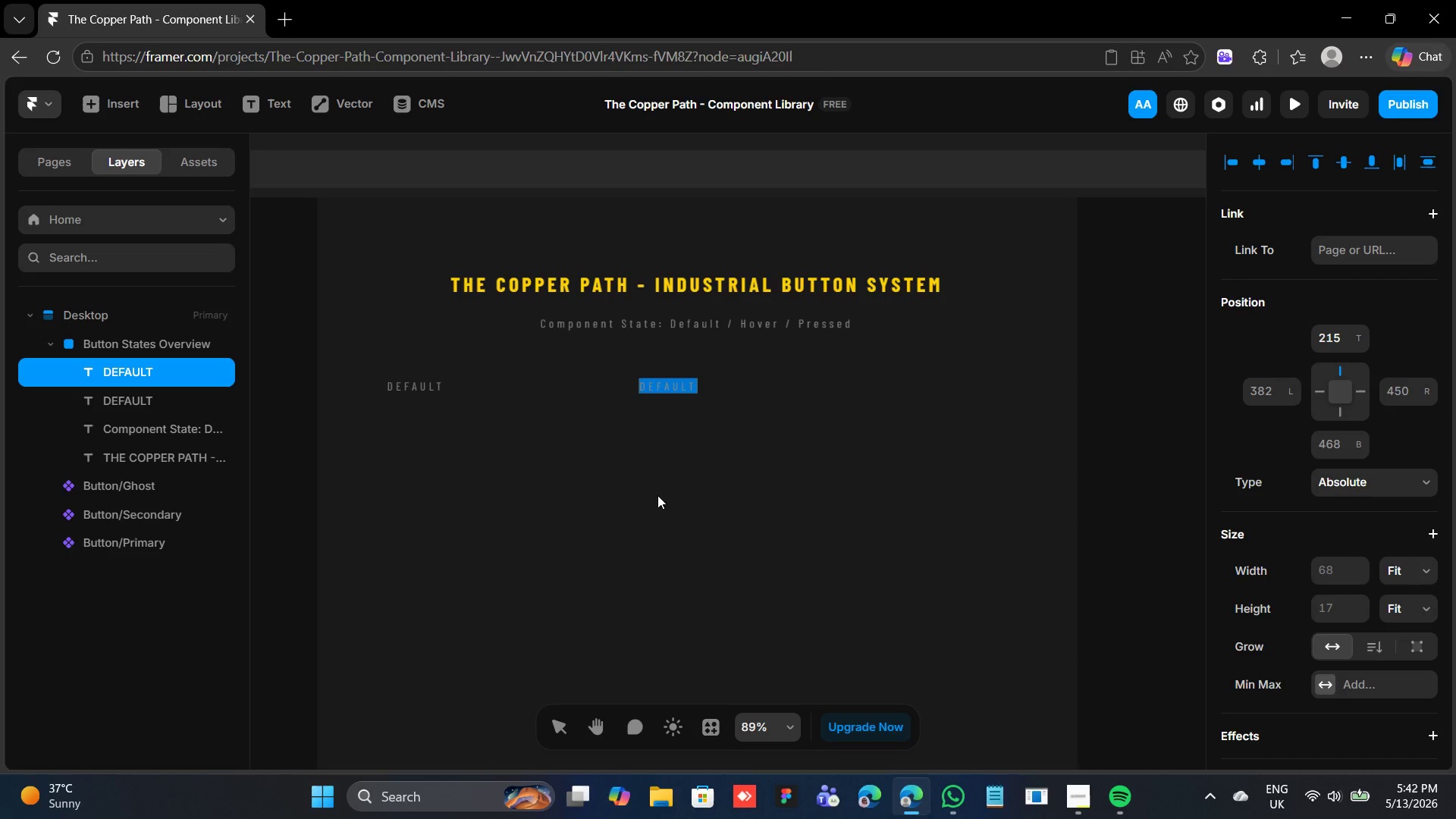 
wait(30.14)
 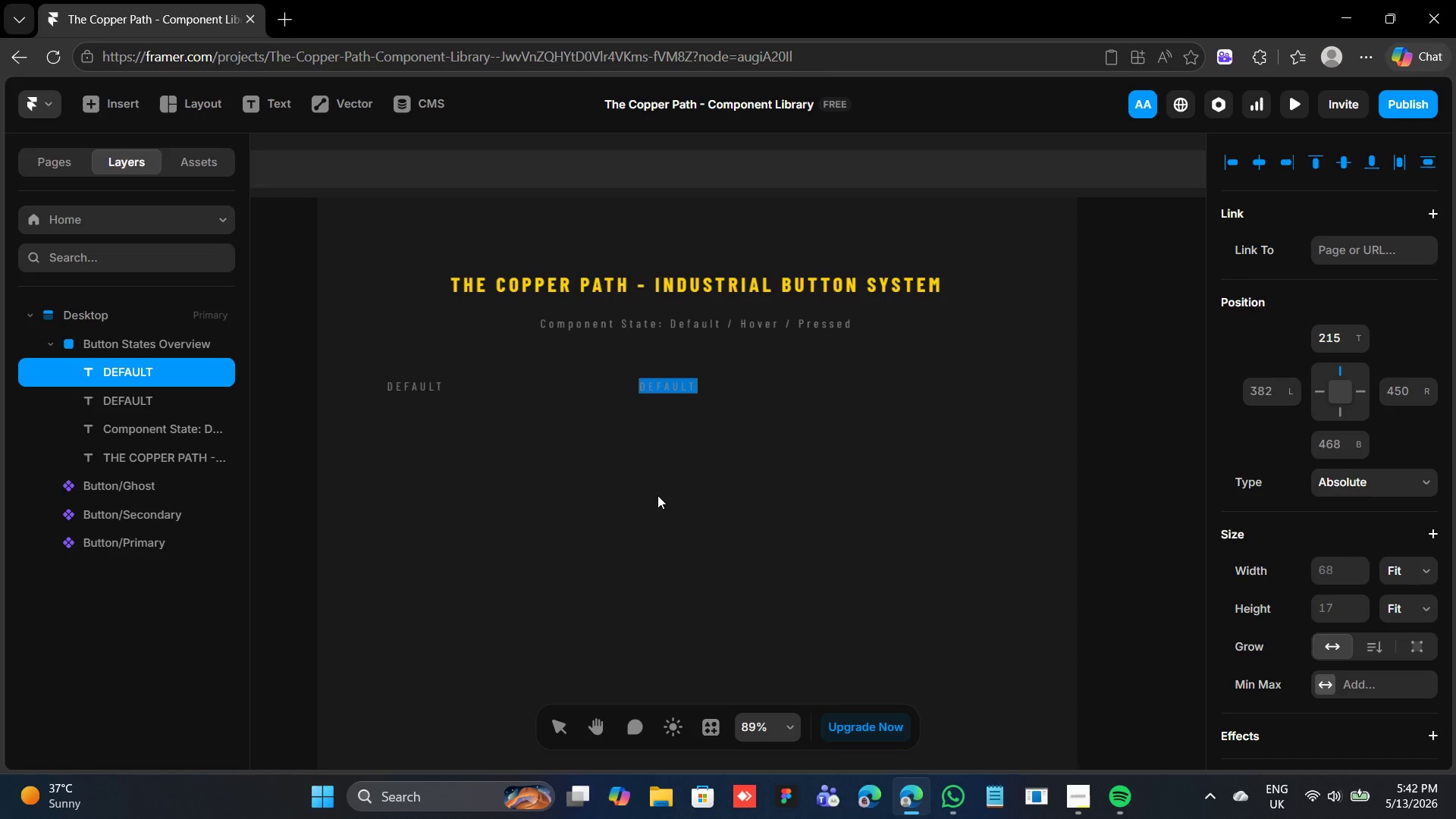 
key(Shift+H)
 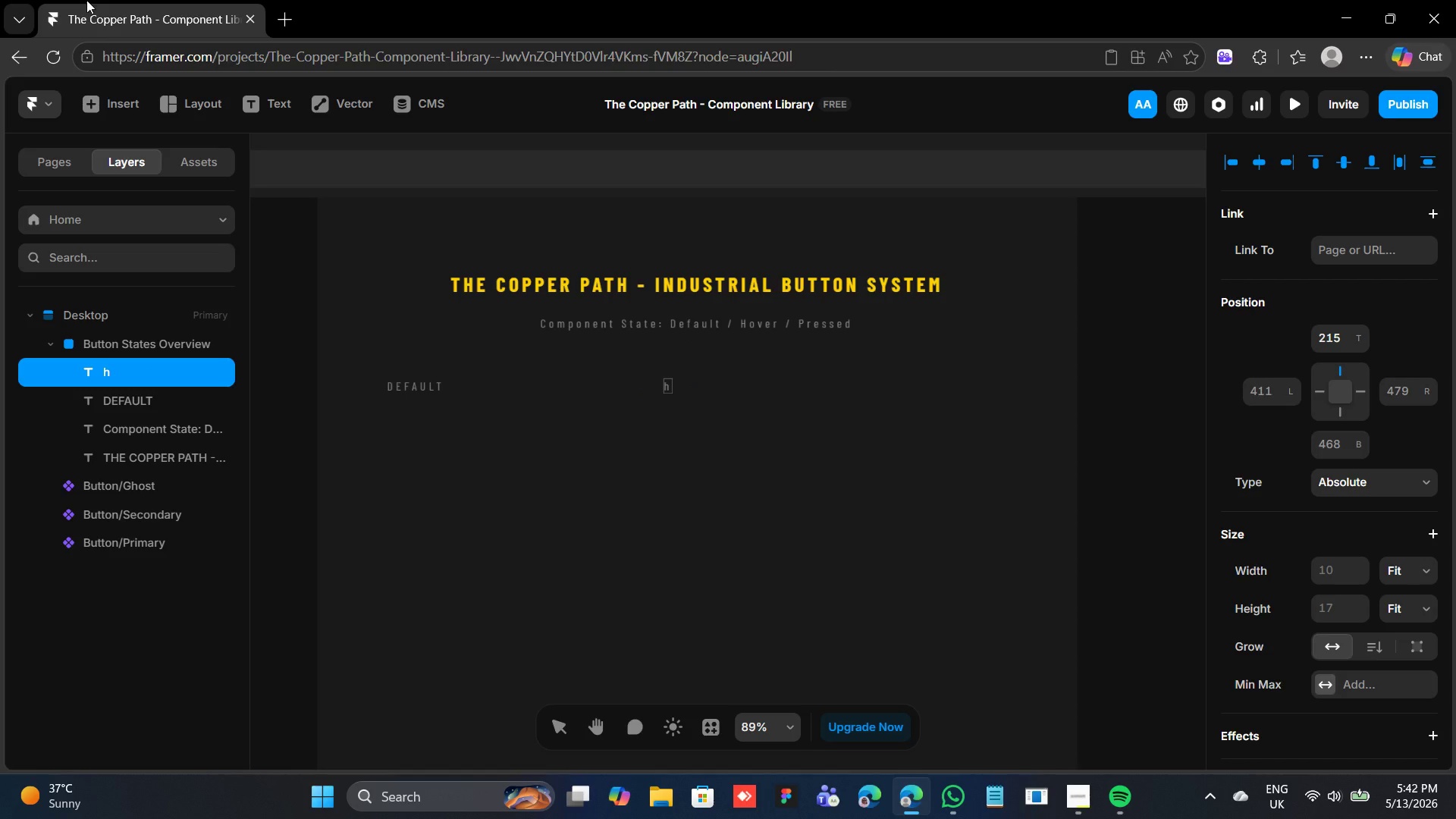 
type(O)
key(Backspace)
key(Backspace)
type(HO)
 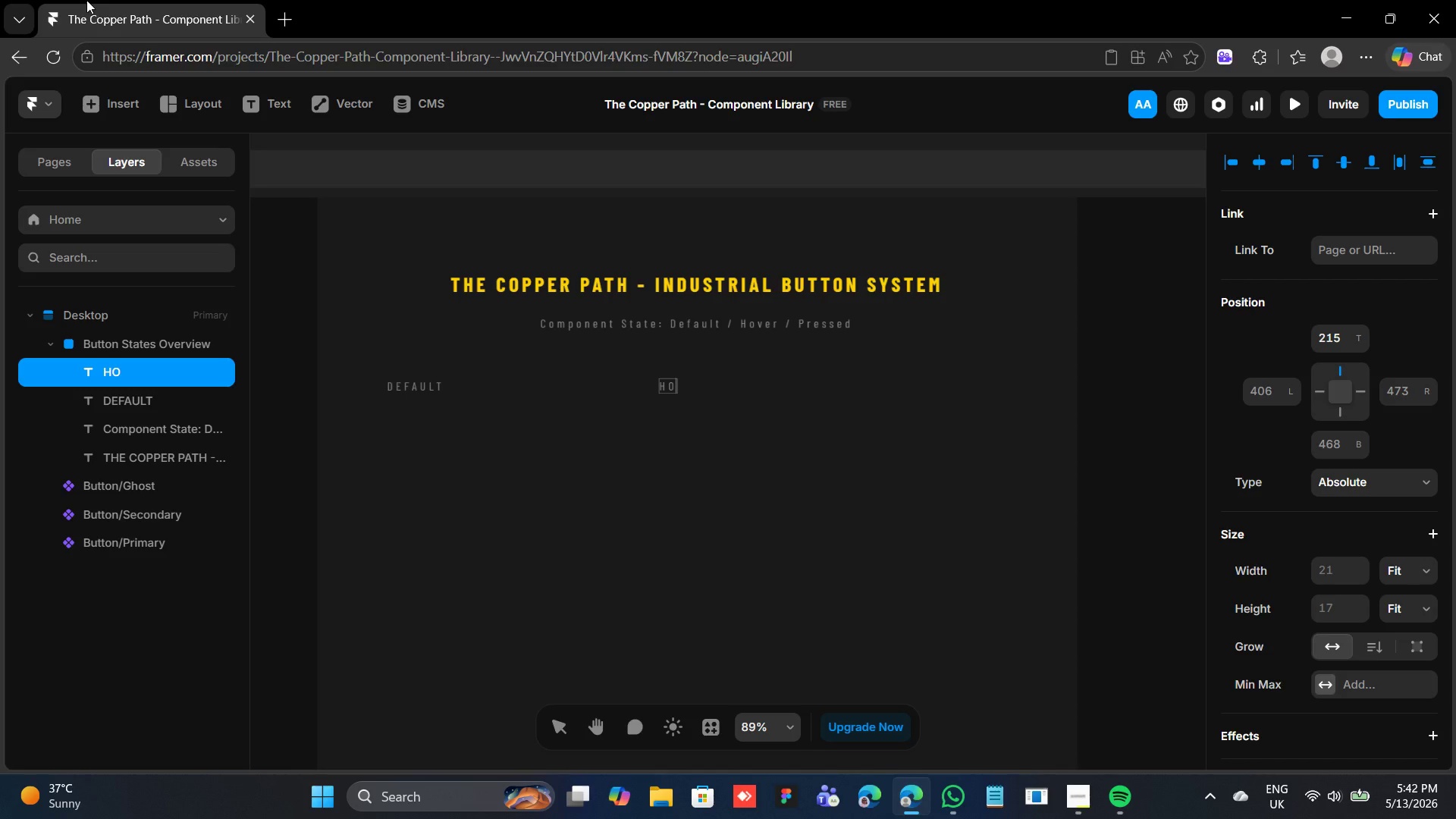 
type(VER)
 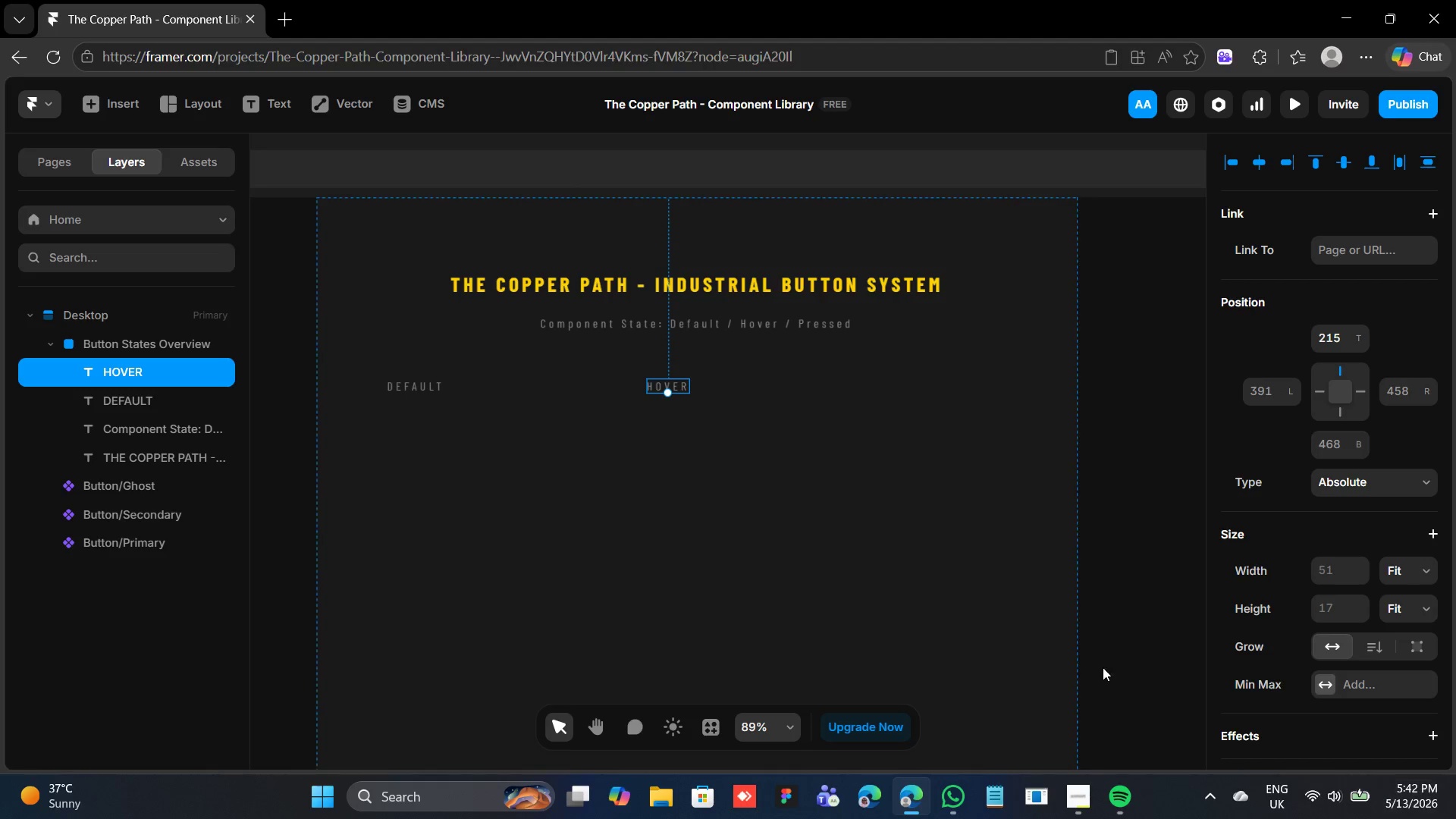 
wait(15.22)
 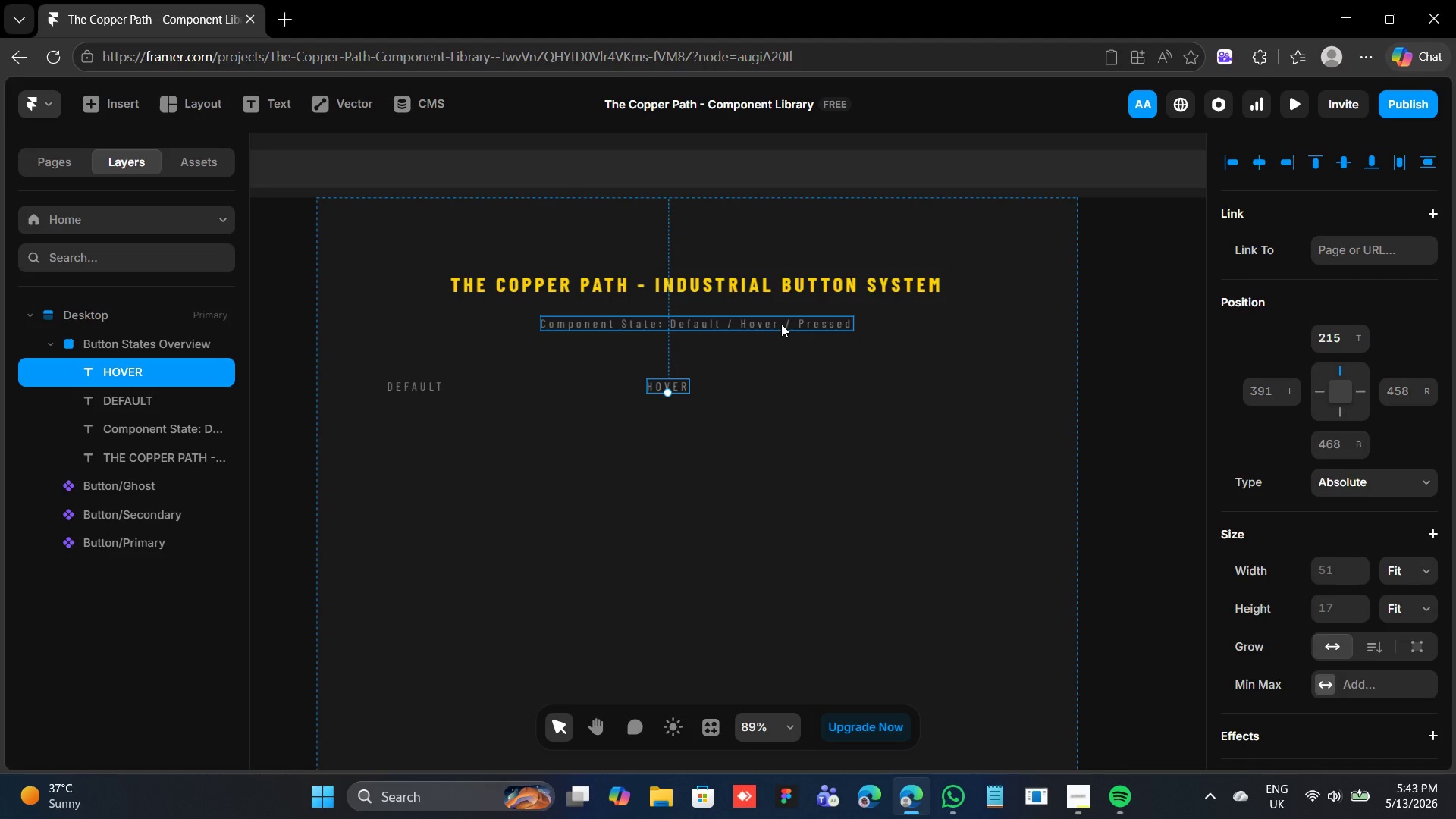 
key(Control+D)
 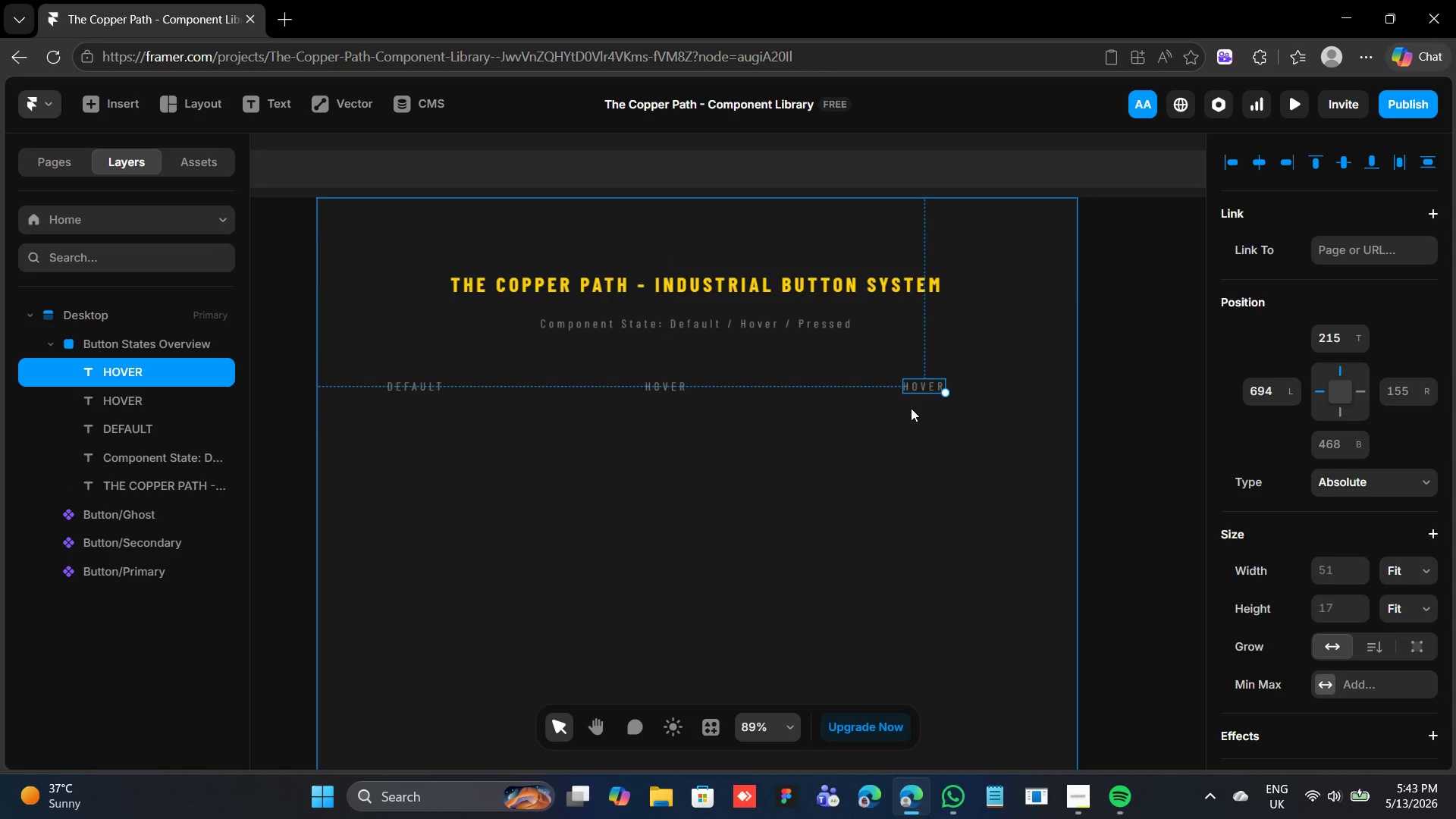 
double_click([918, 388])
 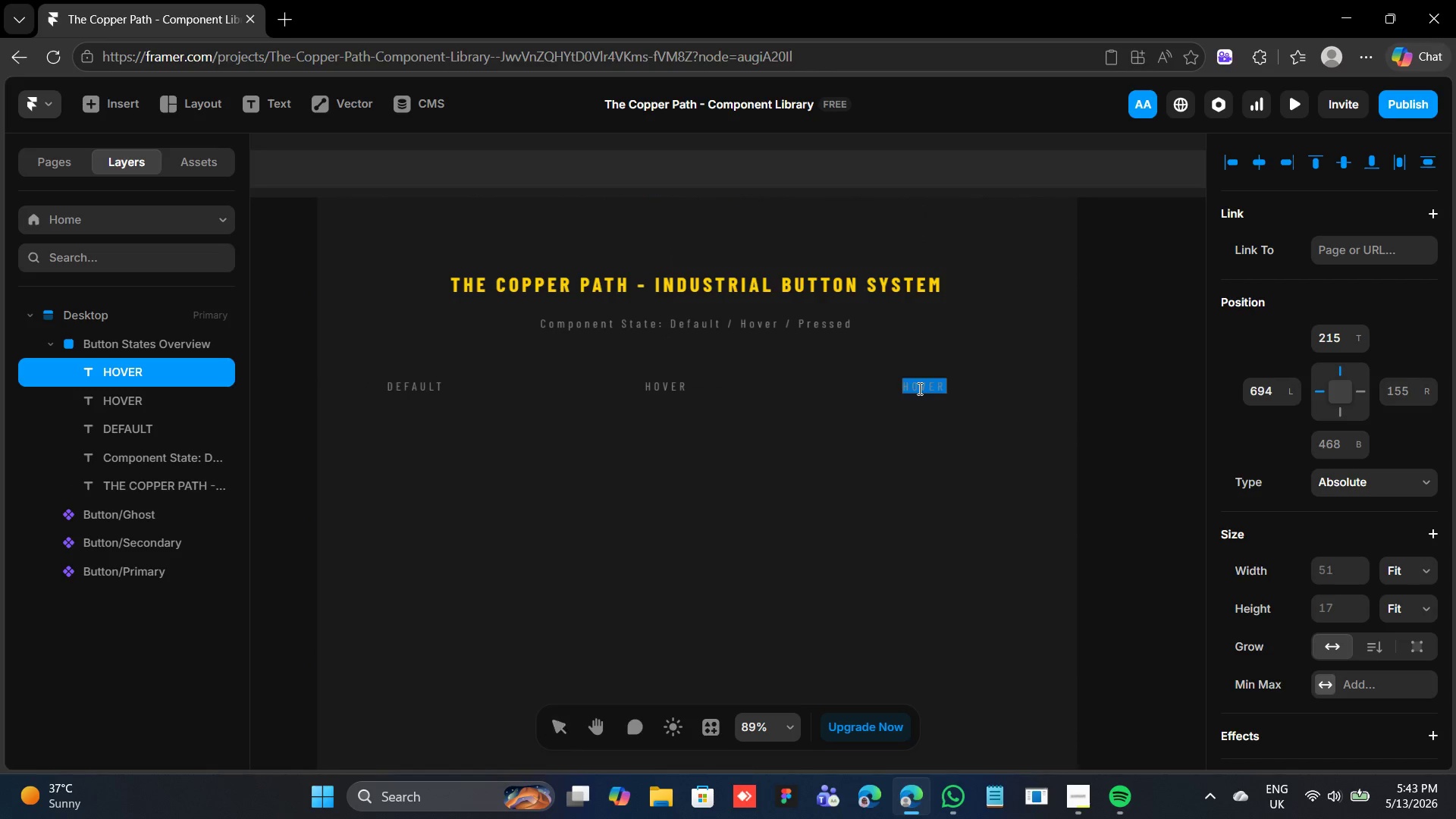 
triple_click([918, 388])
 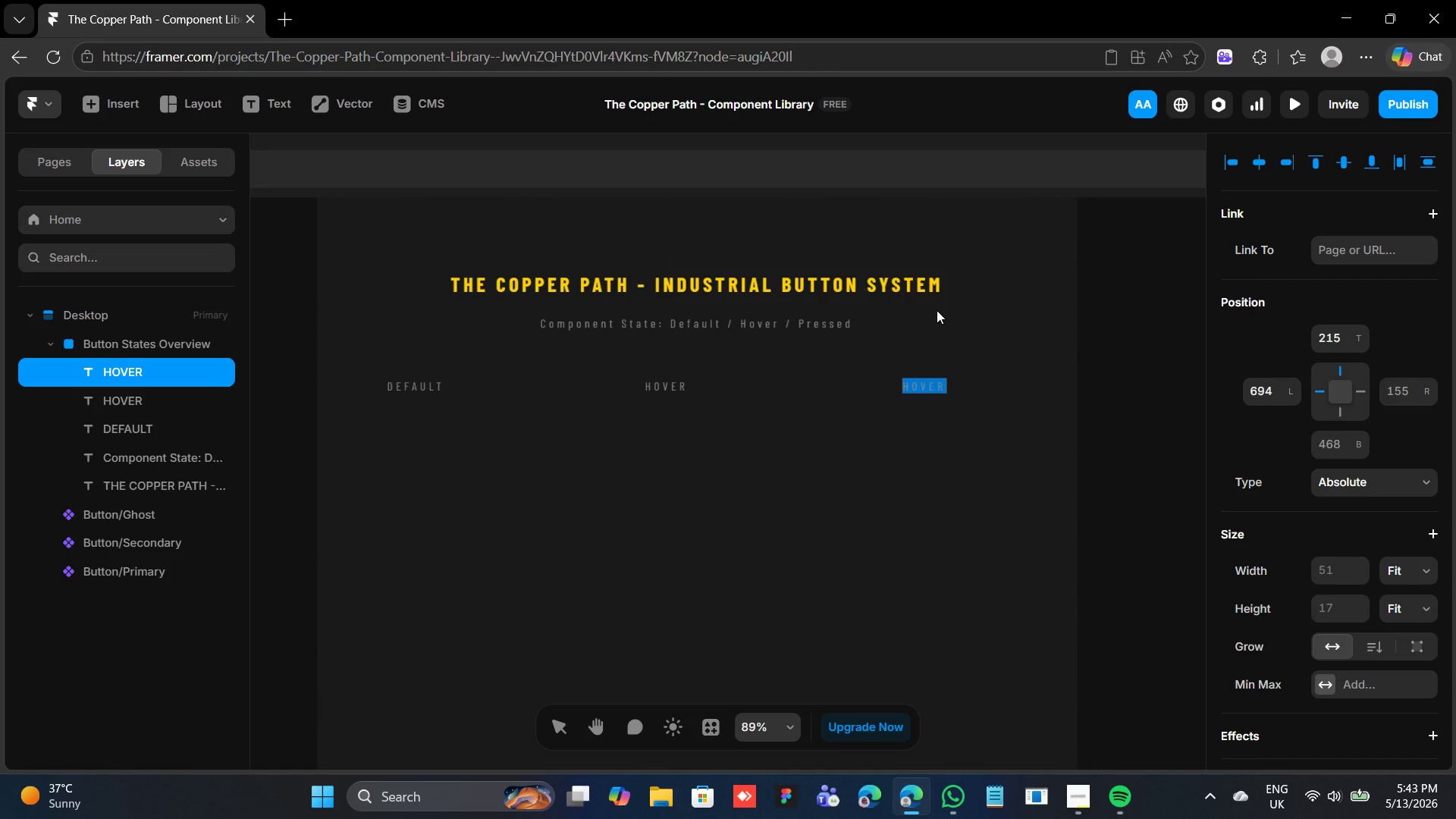 
type(PRESSED)
 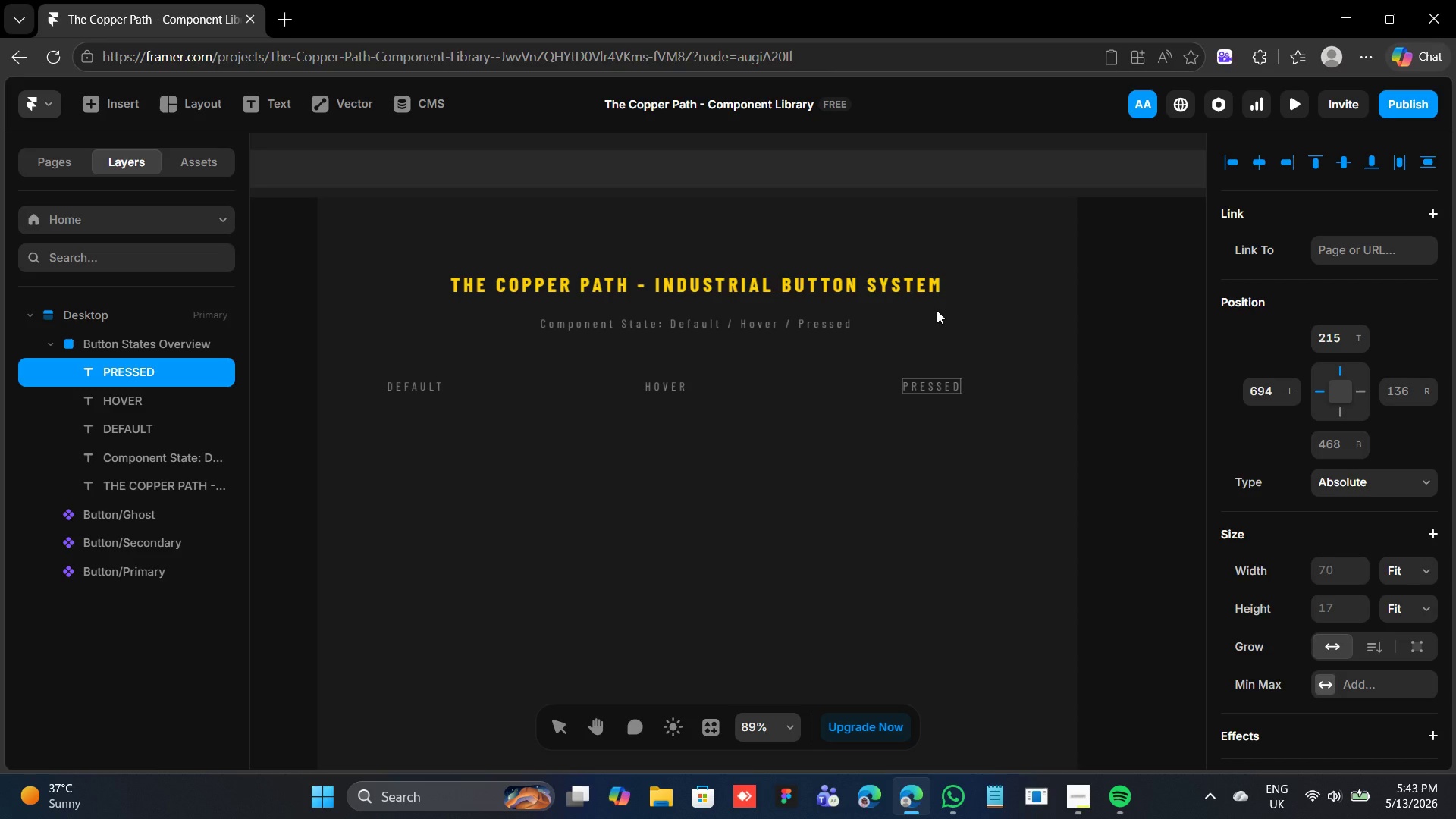 
wait(11.56)
 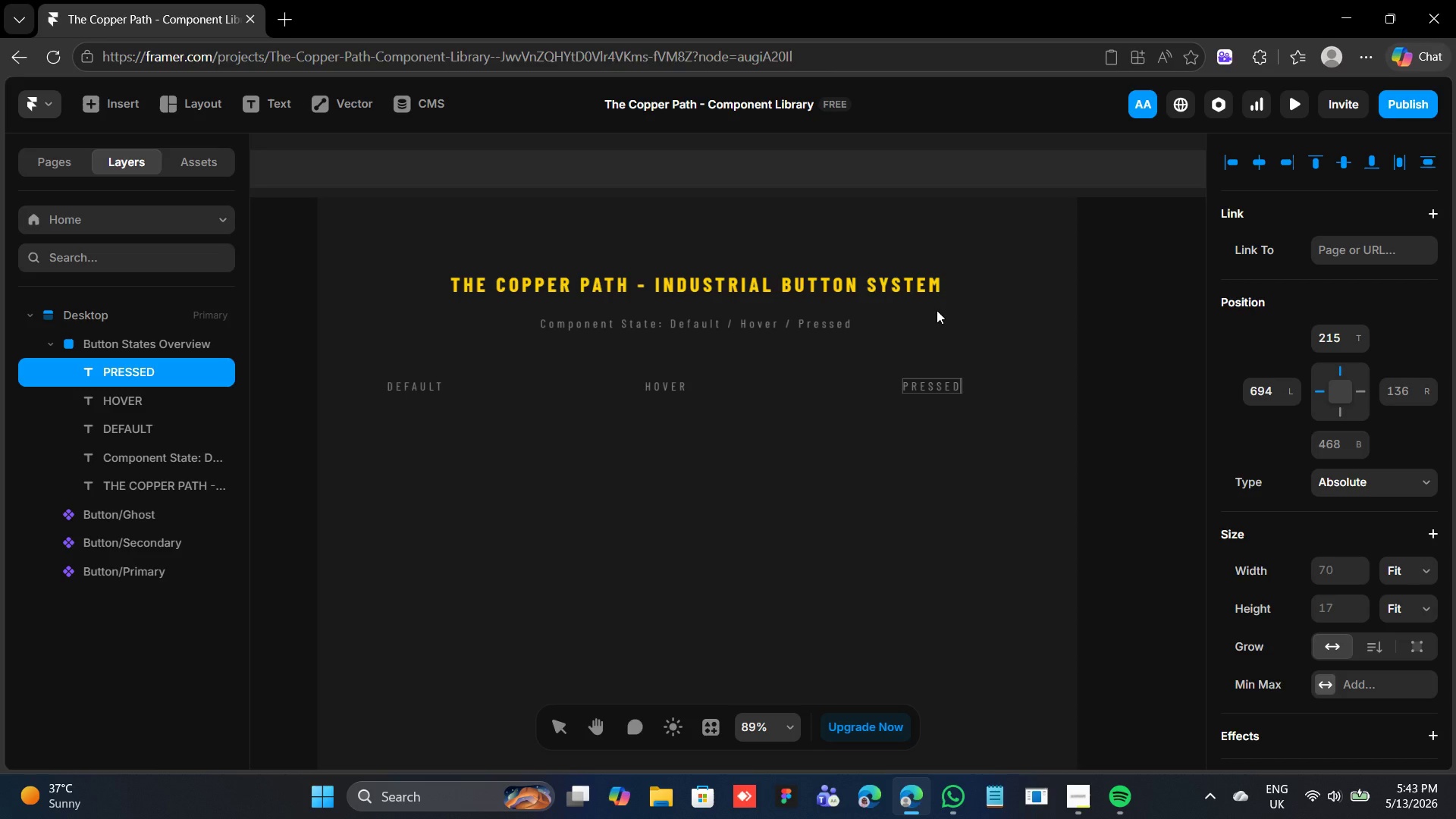 
left_click([651, 384])
 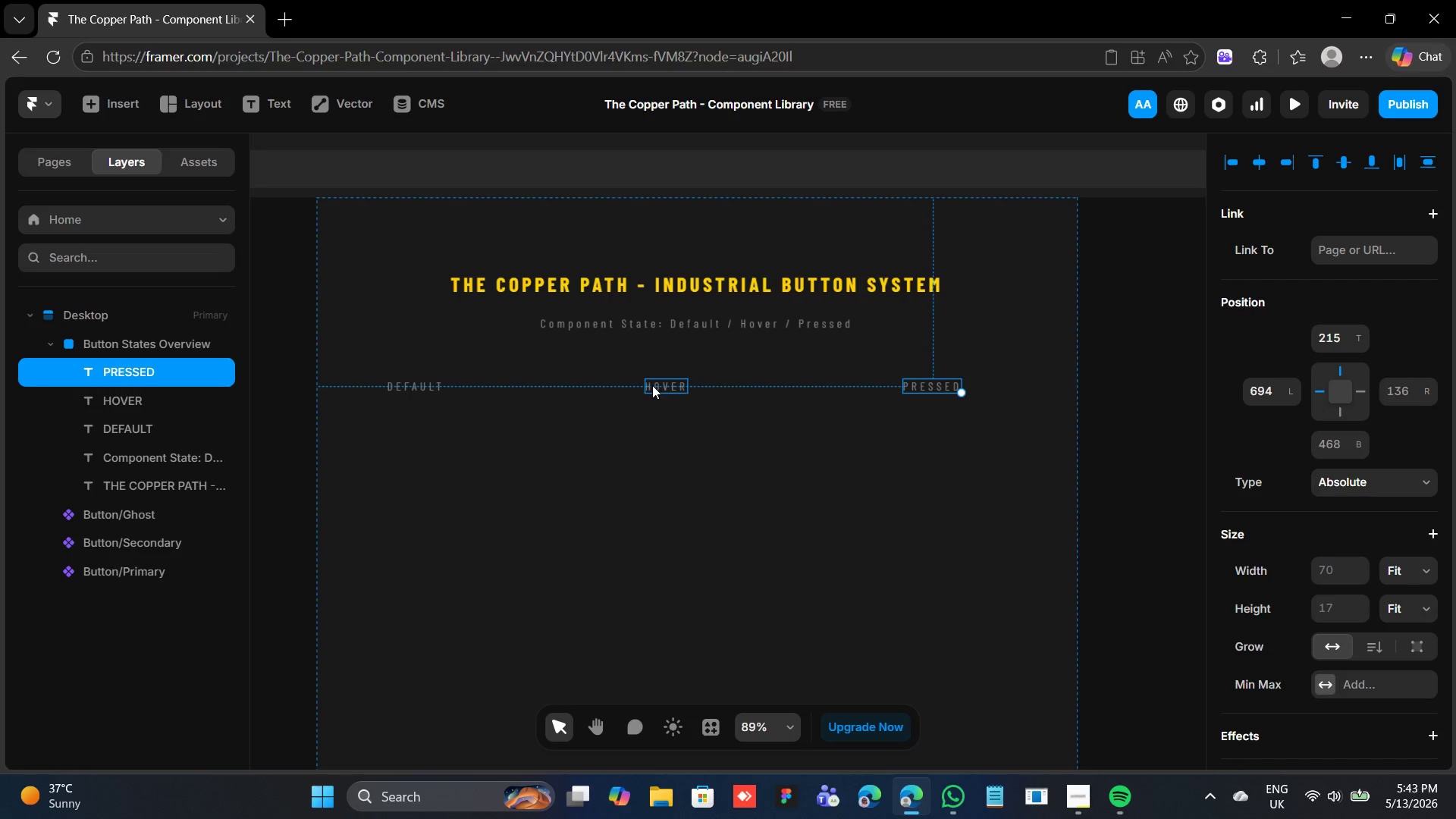 
left_click([654, 385])
 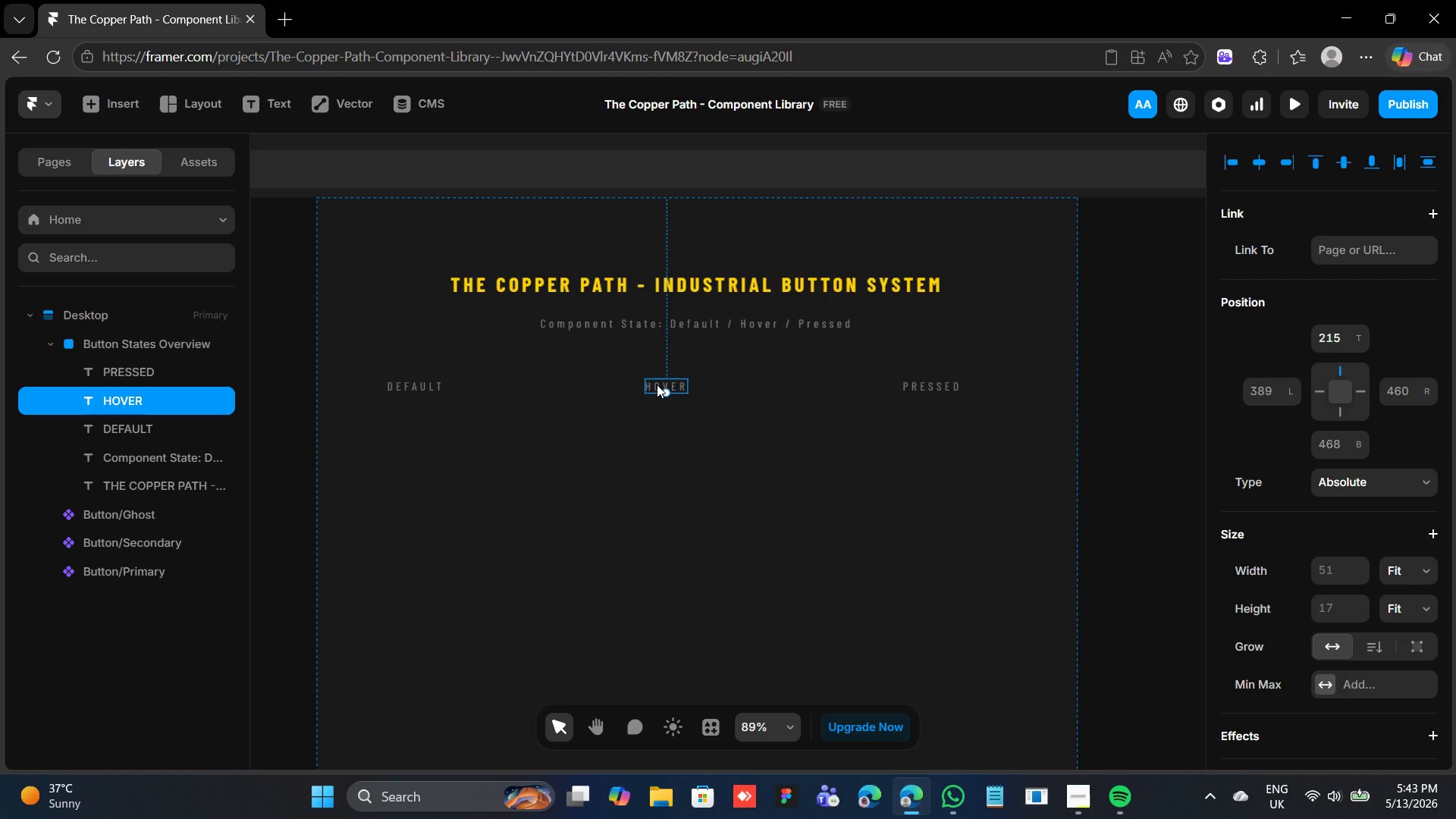 
left_click_drag(start_coordinate=[654, 382], to_coordinate=[397, 447])
 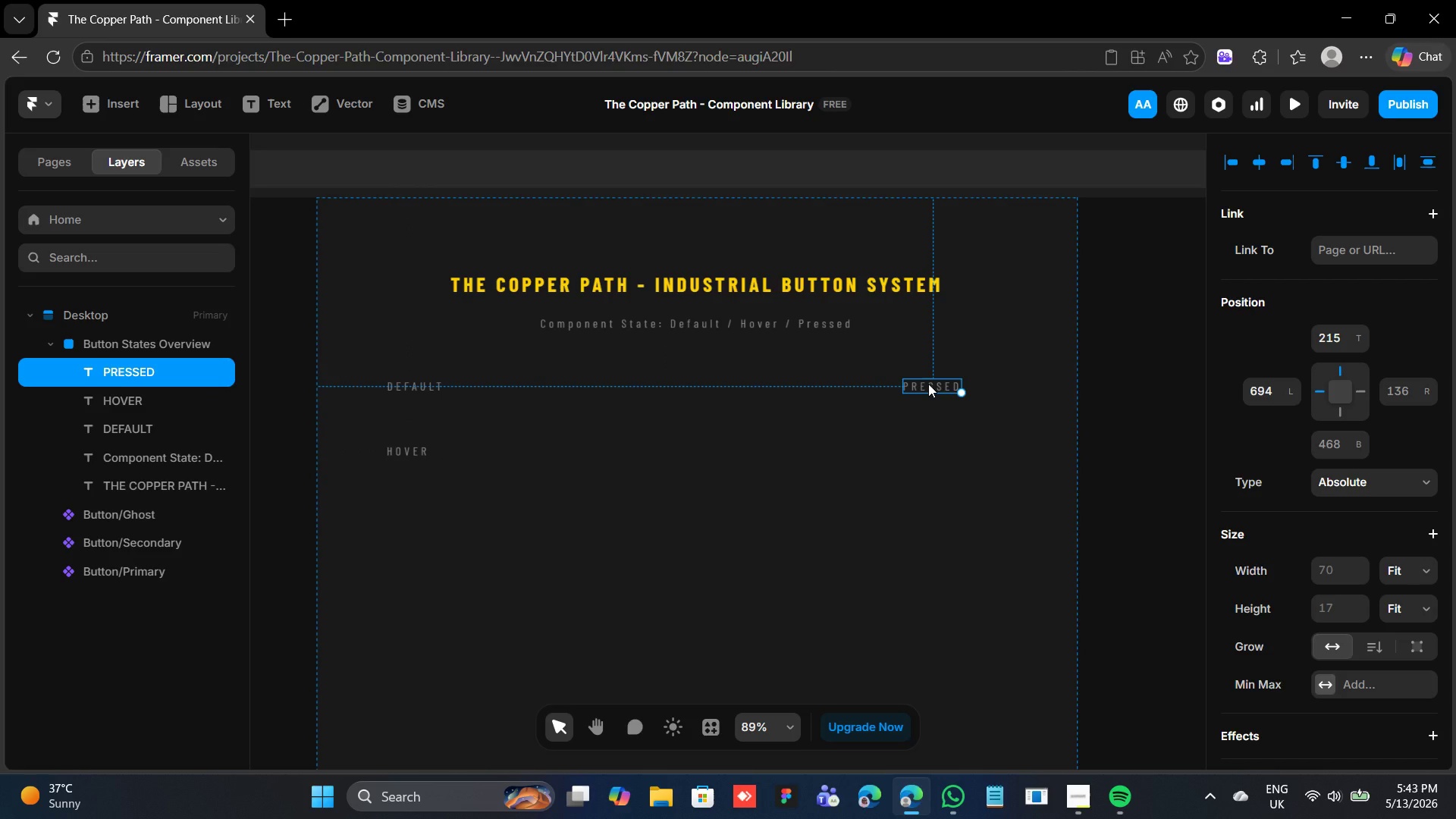 
left_click_drag(start_coordinate=[930, 383], to_coordinate=[416, 514])
 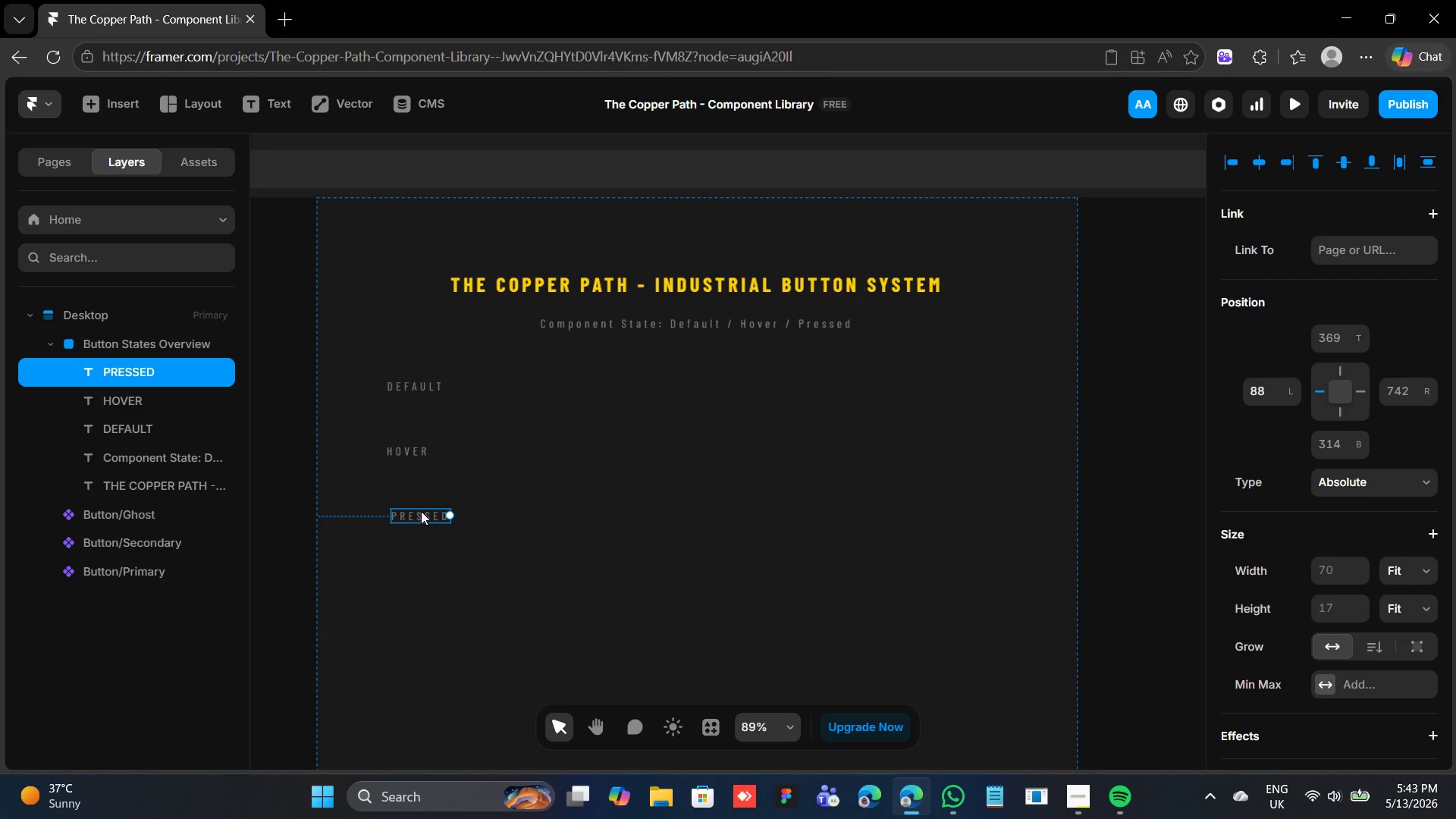 
left_click_drag(start_coordinate=[421, 511], to_coordinate=[415, 510])
 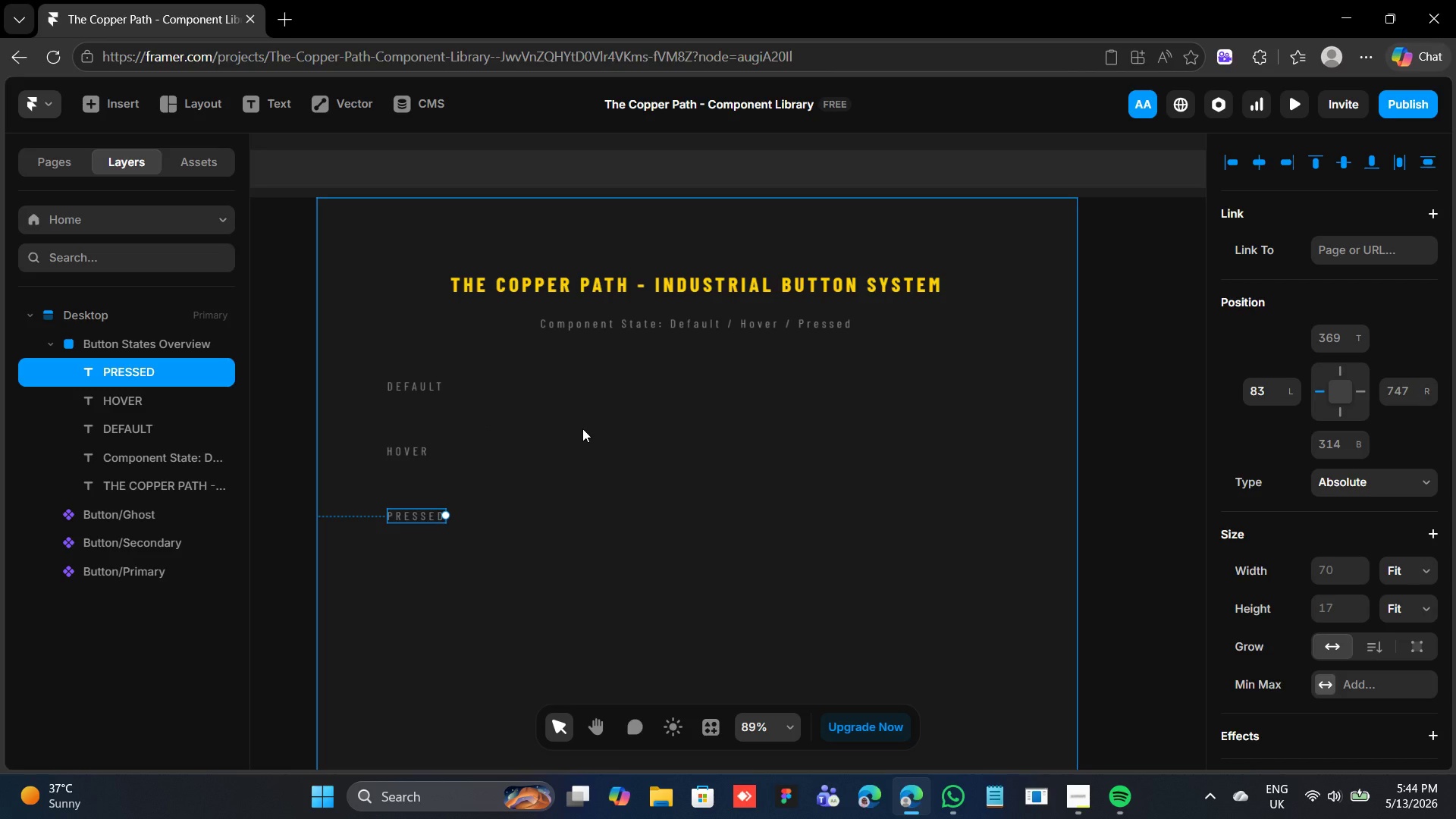 
wait(48.45)
 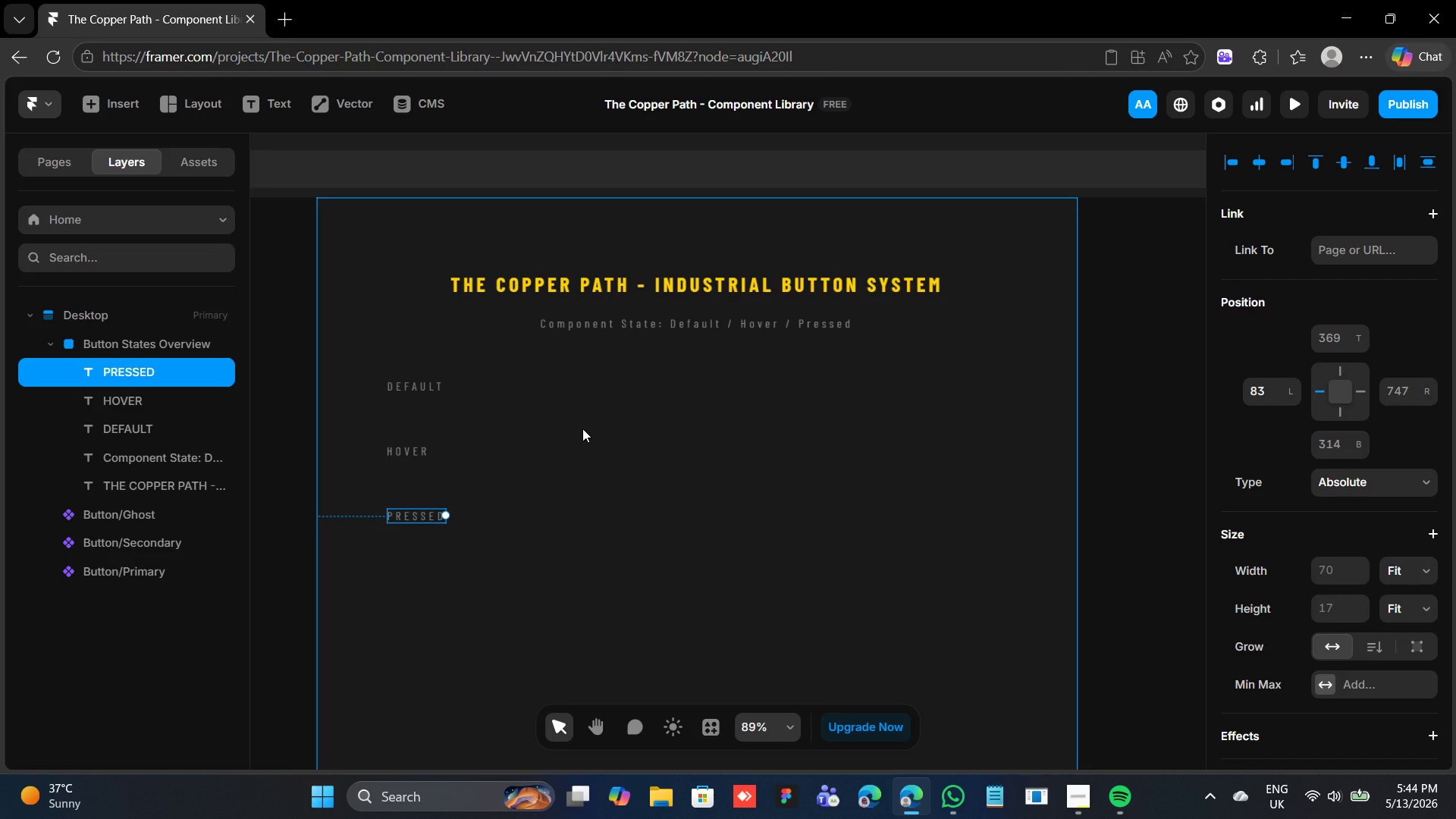 
left_click([418, 456])
 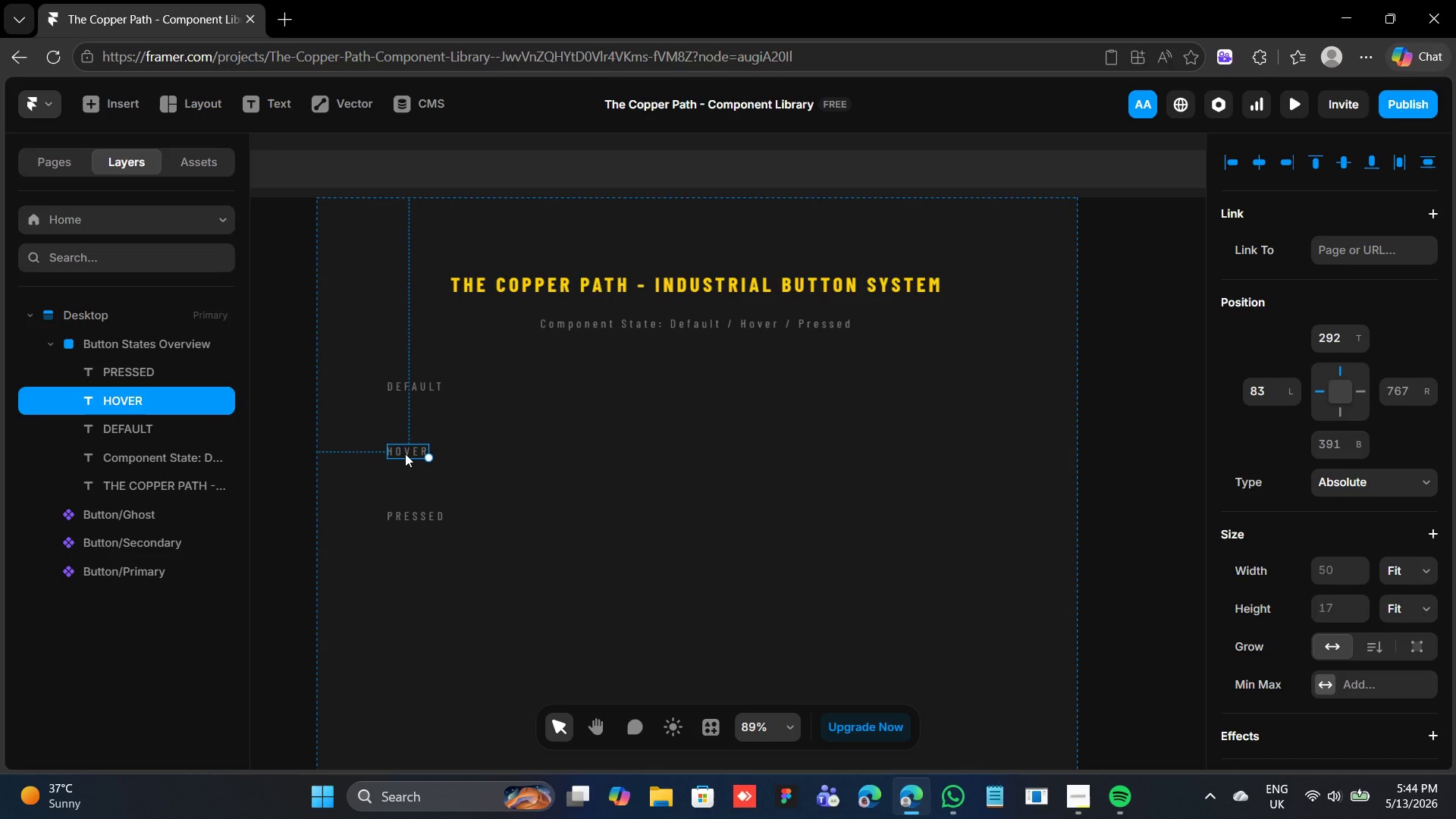 
left_click_drag(start_coordinate=[405, 453], to_coordinate=[635, 391])
 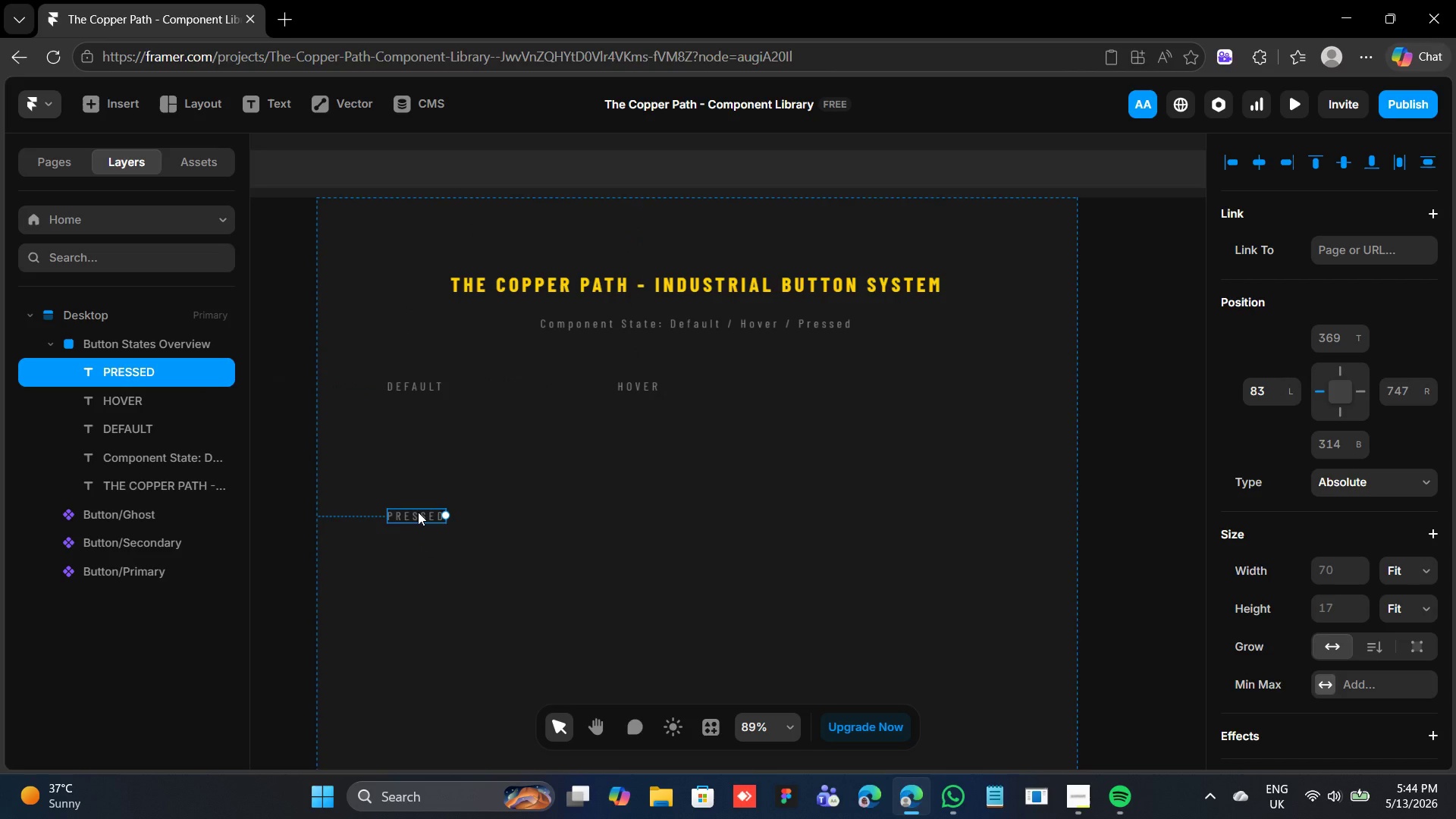 
left_click_drag(start_coordinate=[420, 513], to_coordinate=[868, 383])
 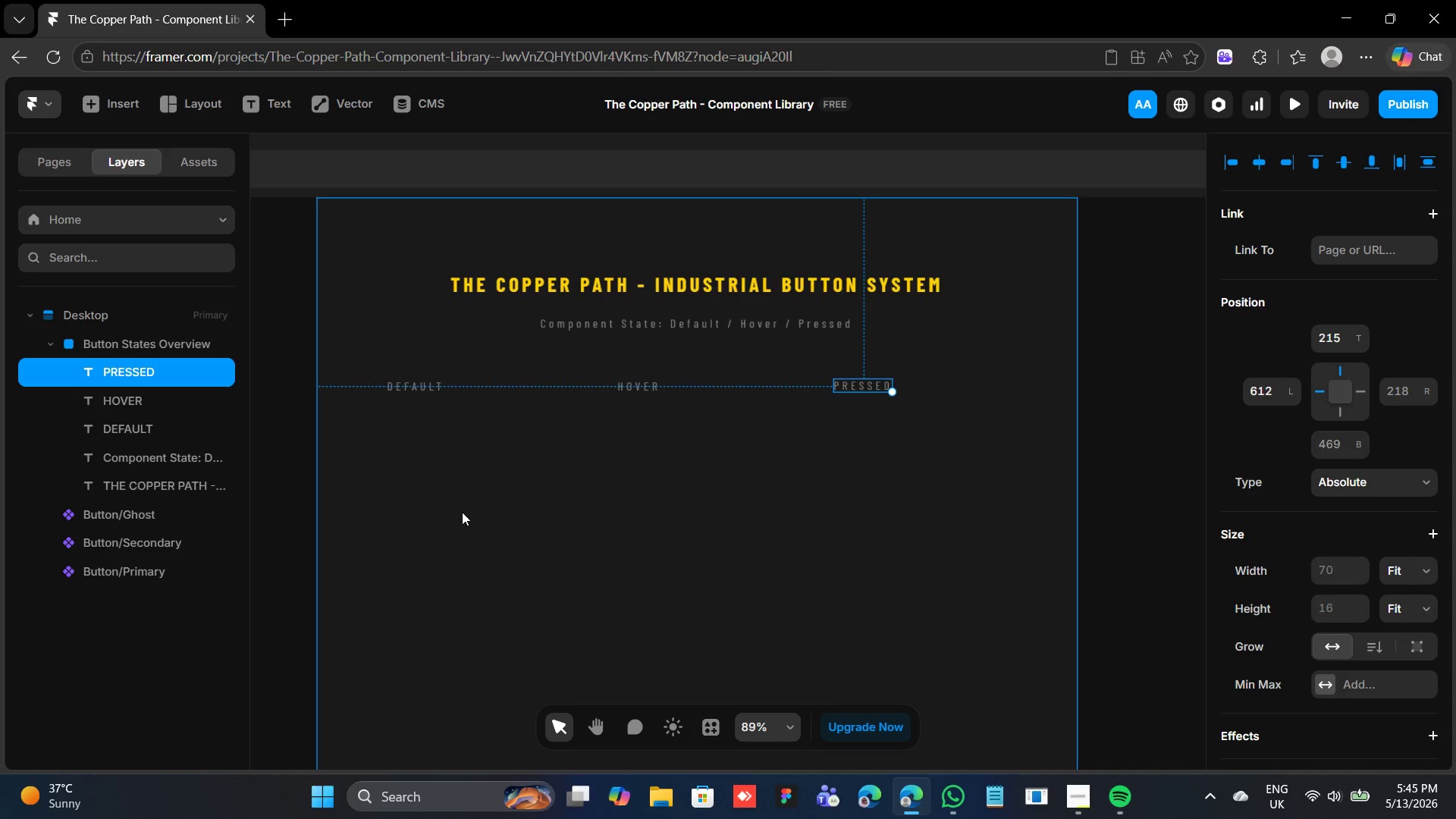 
wait(23.62)
 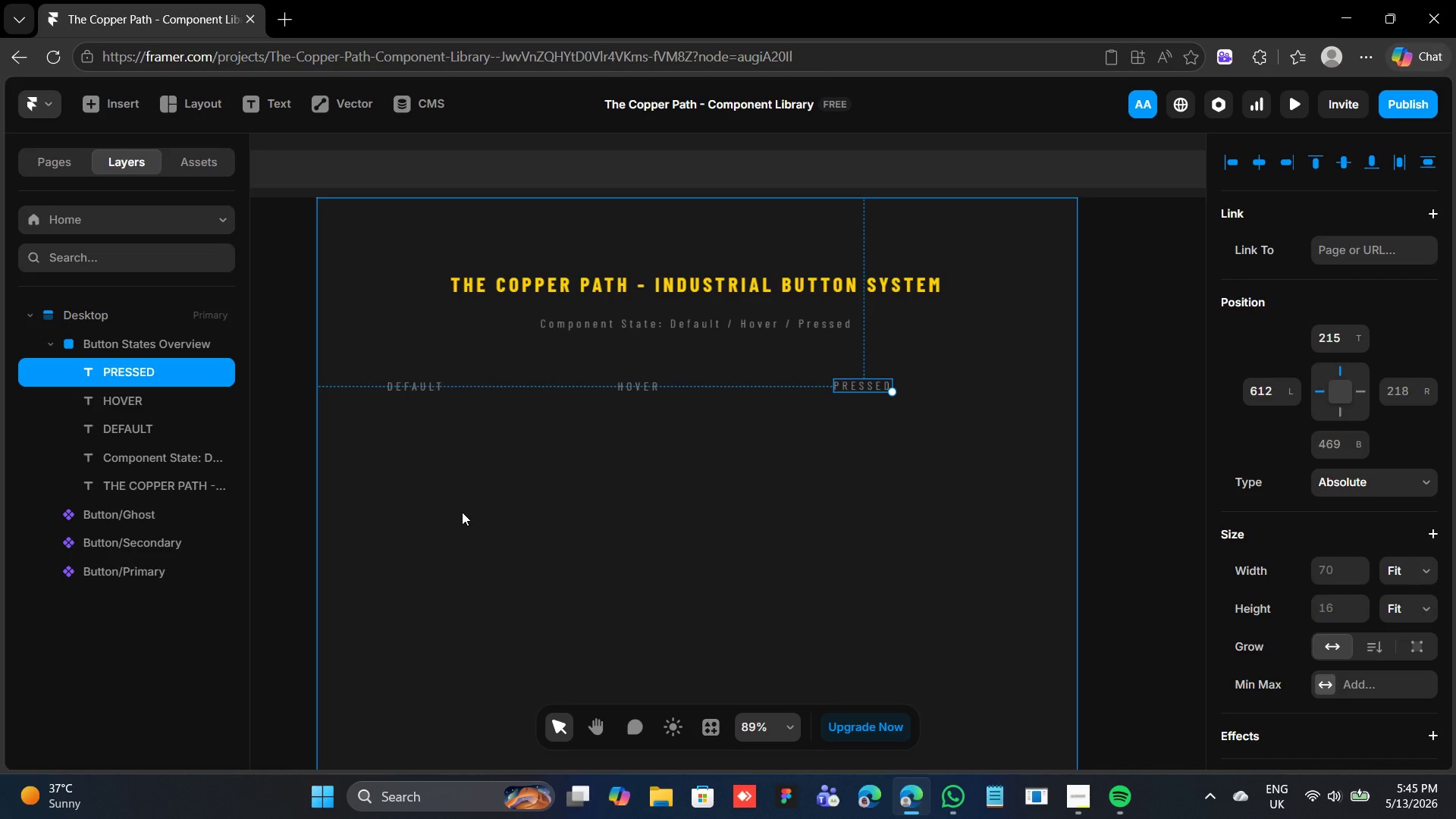 
scroll: coordinate [1350, 500], scroll_direction: down, amount: 3.0
 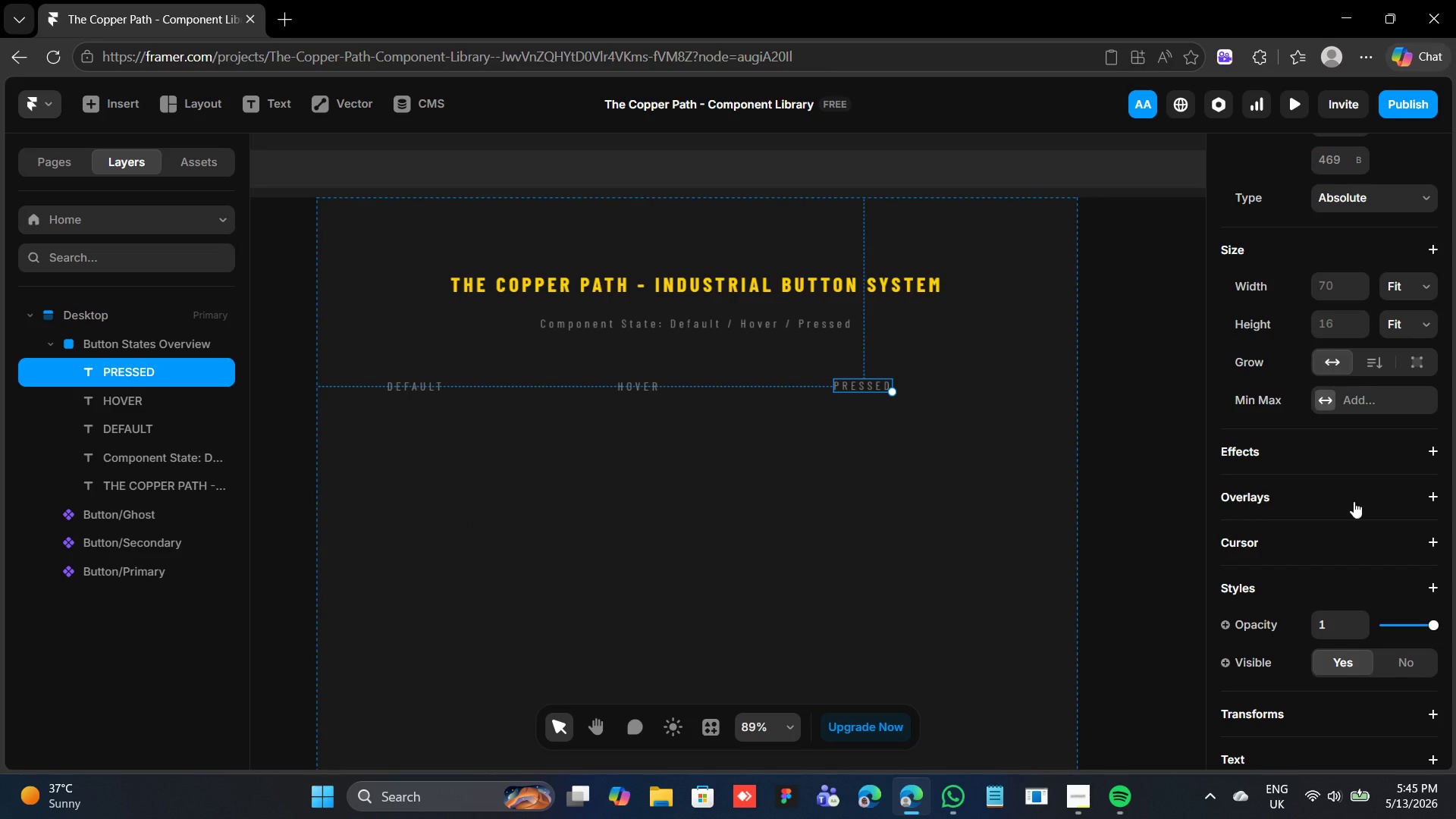 
scroll: coordinate [1367, 508], scroll_direction: up, amount: 6.0
 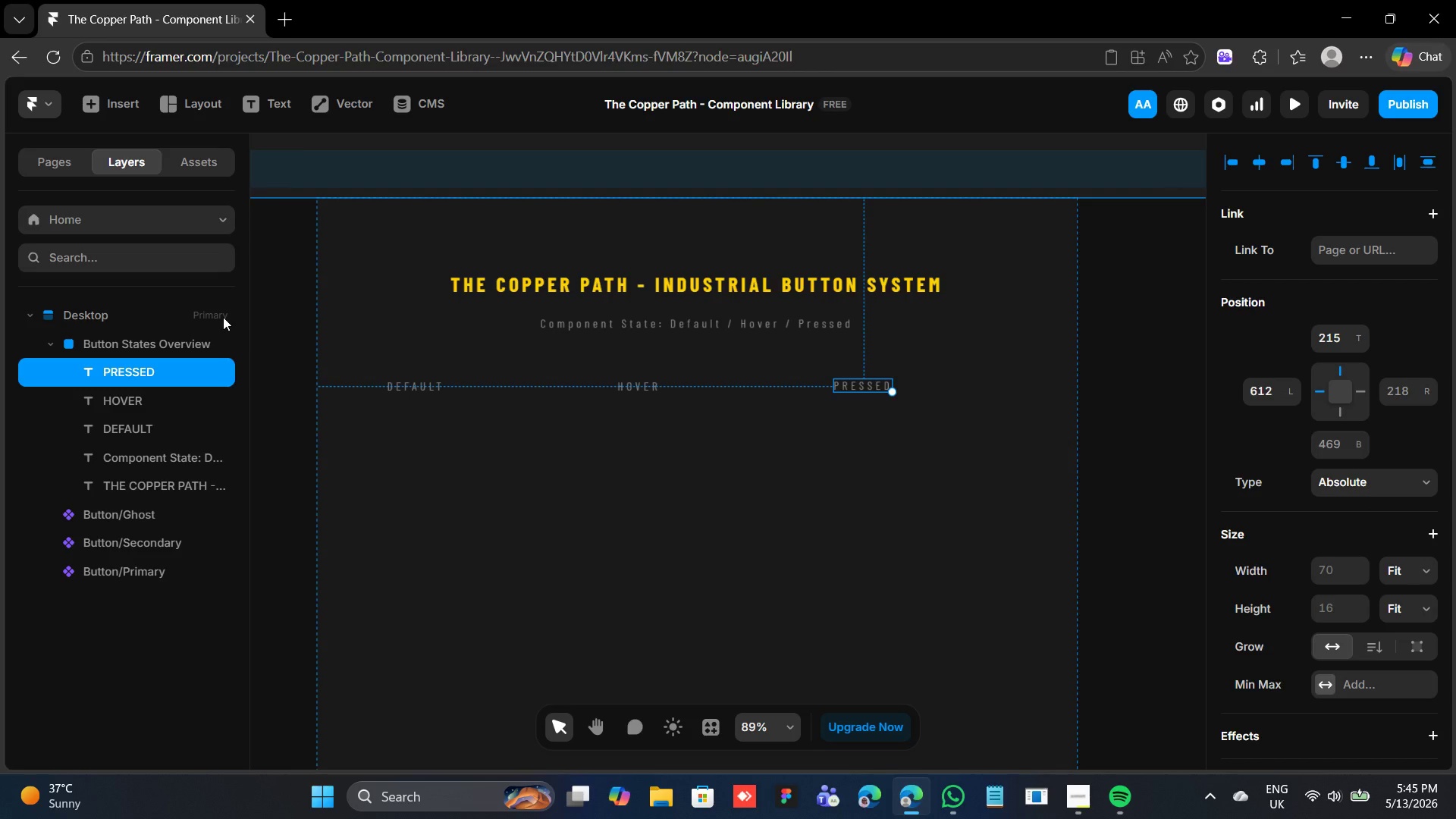 
left_click([434, 391])
 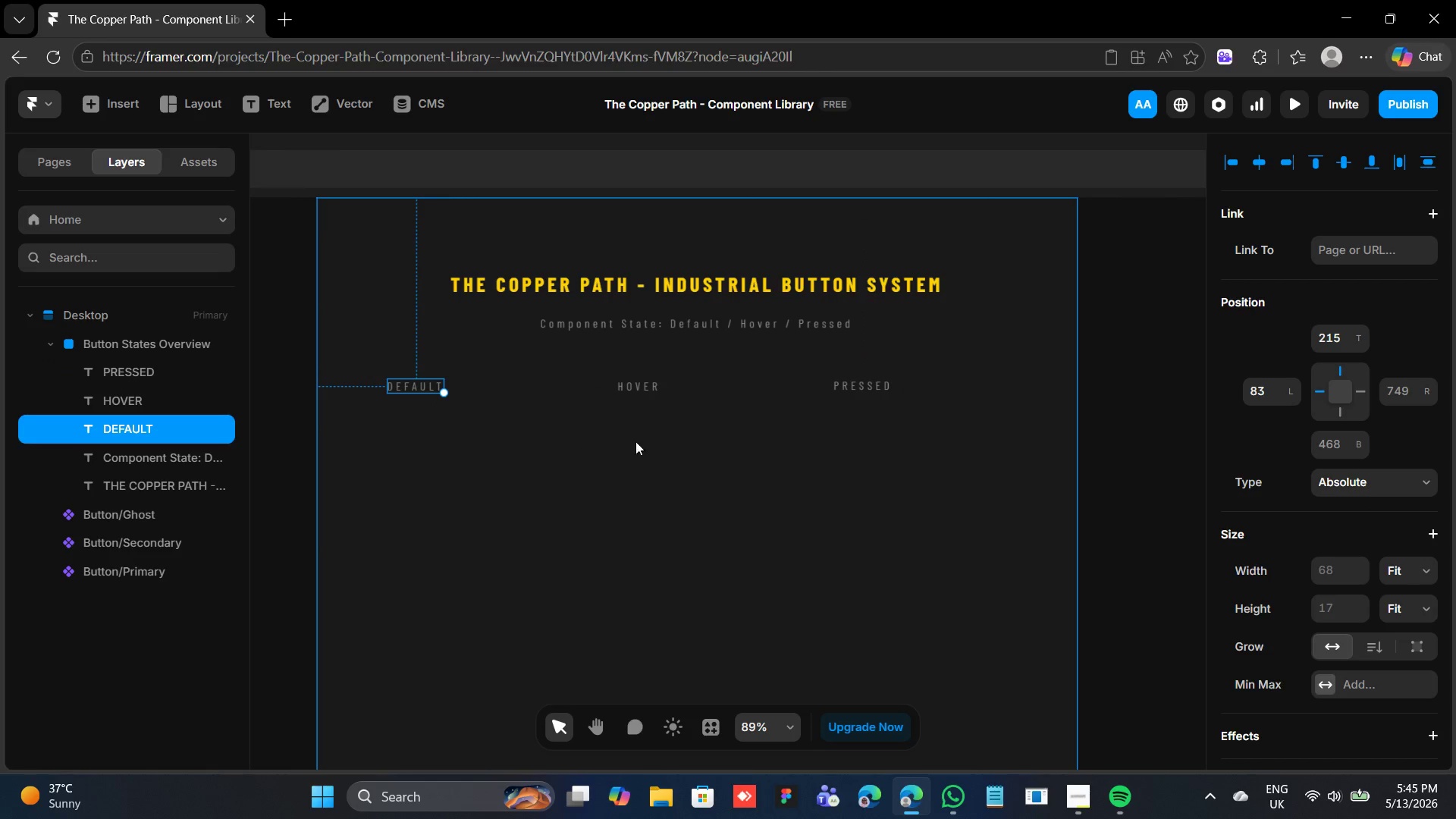 
hold_key(key=ShiftLeft, duration=2.03)
left_click([640, 384])
 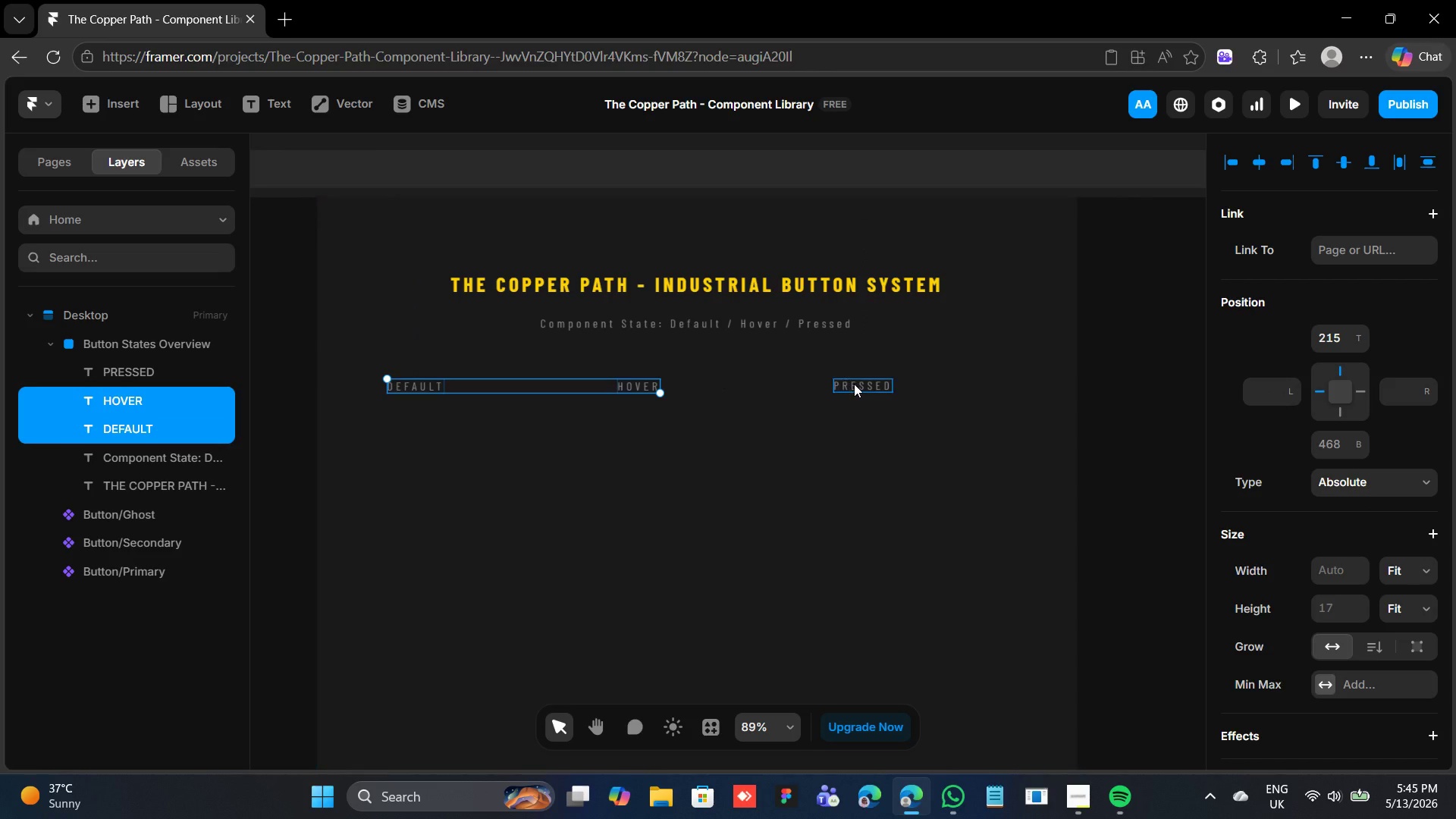 
left_click([855, 384])
 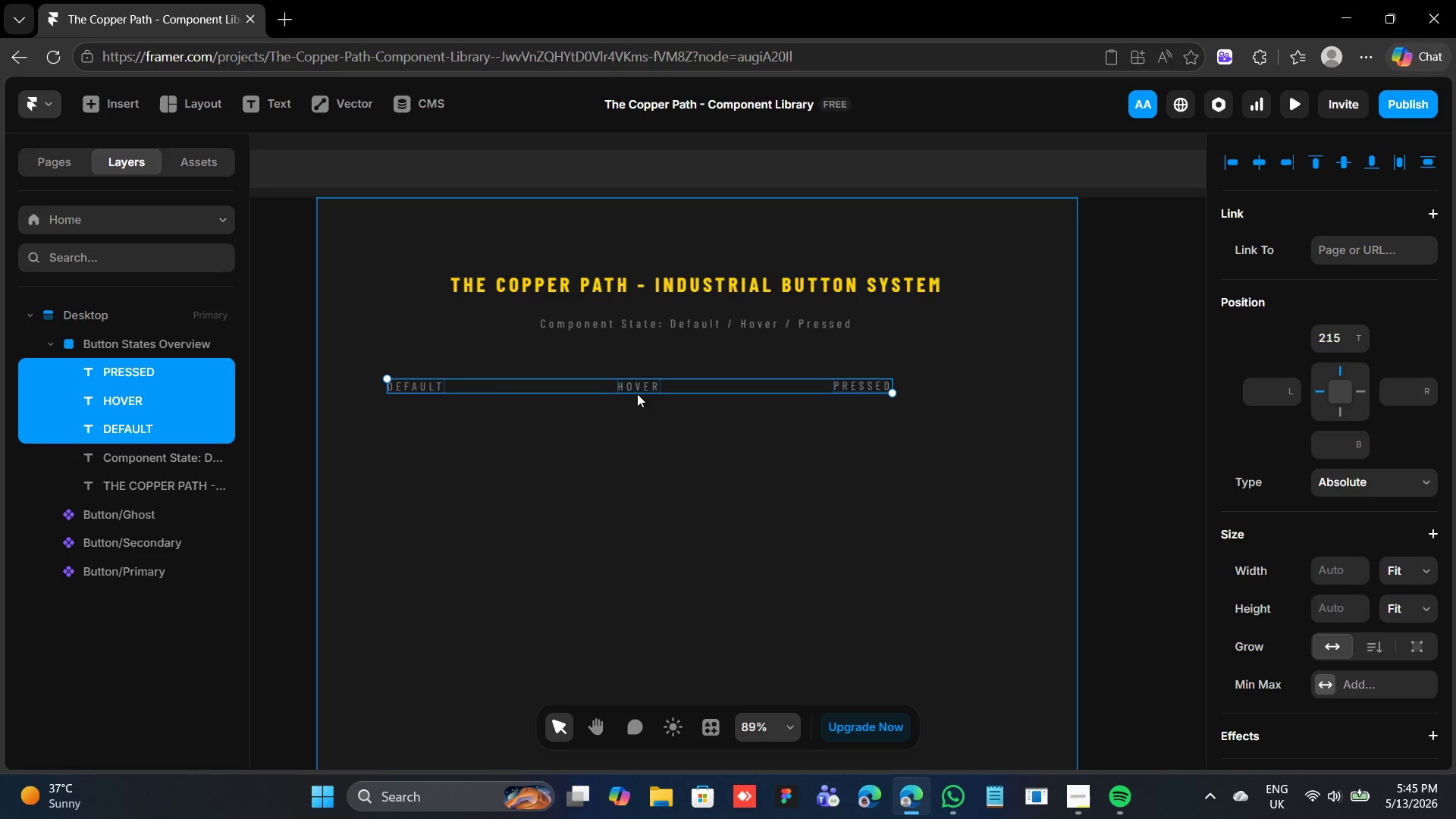 
left_click_drag(start_coordinate=[631, 385], to_coordinate=[742, 396])
 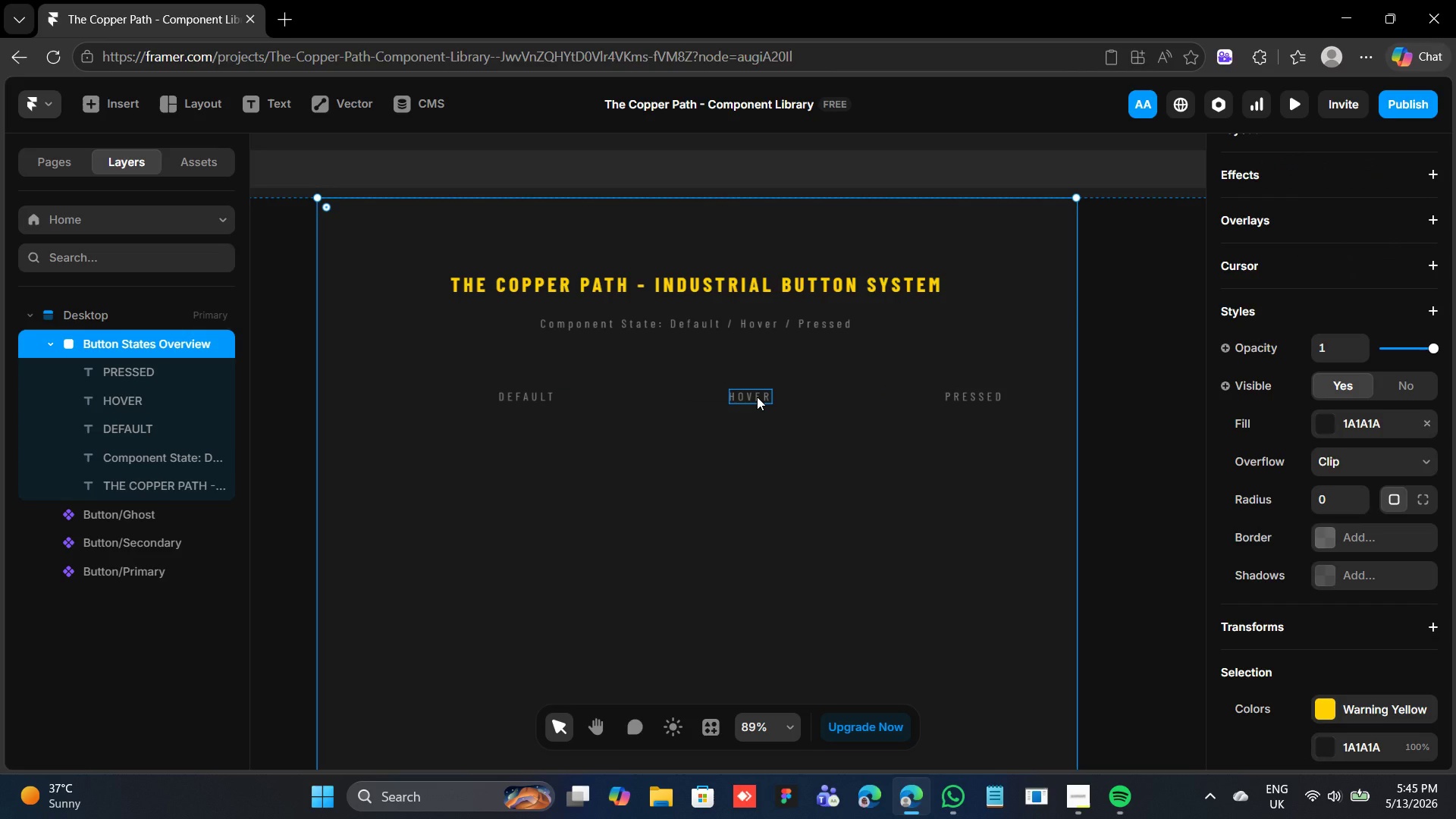 
left_click([757, 397])
 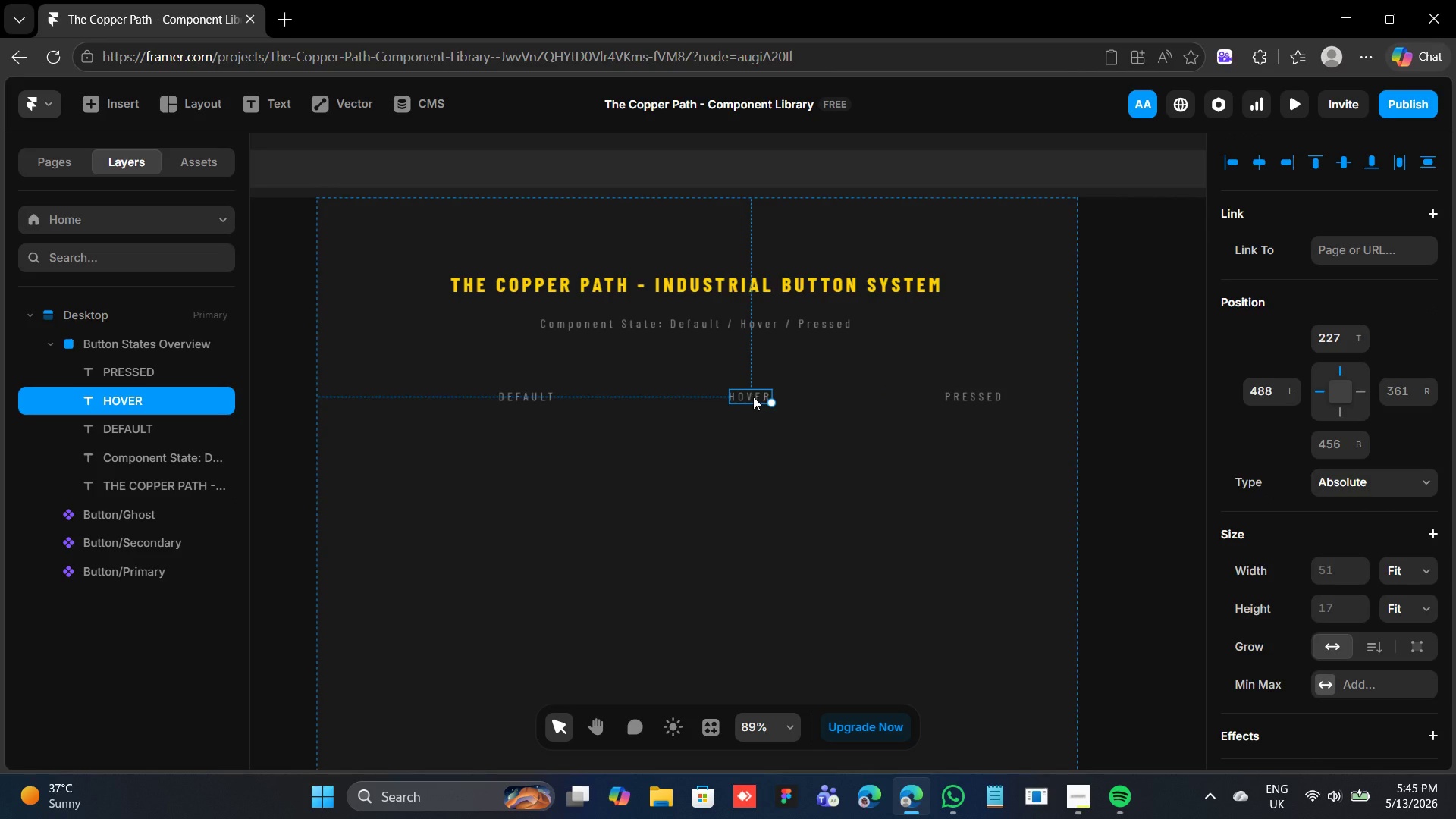 
left_click_drag(start_coordinate=[752, 397], to_coordinate=[817, 395])
 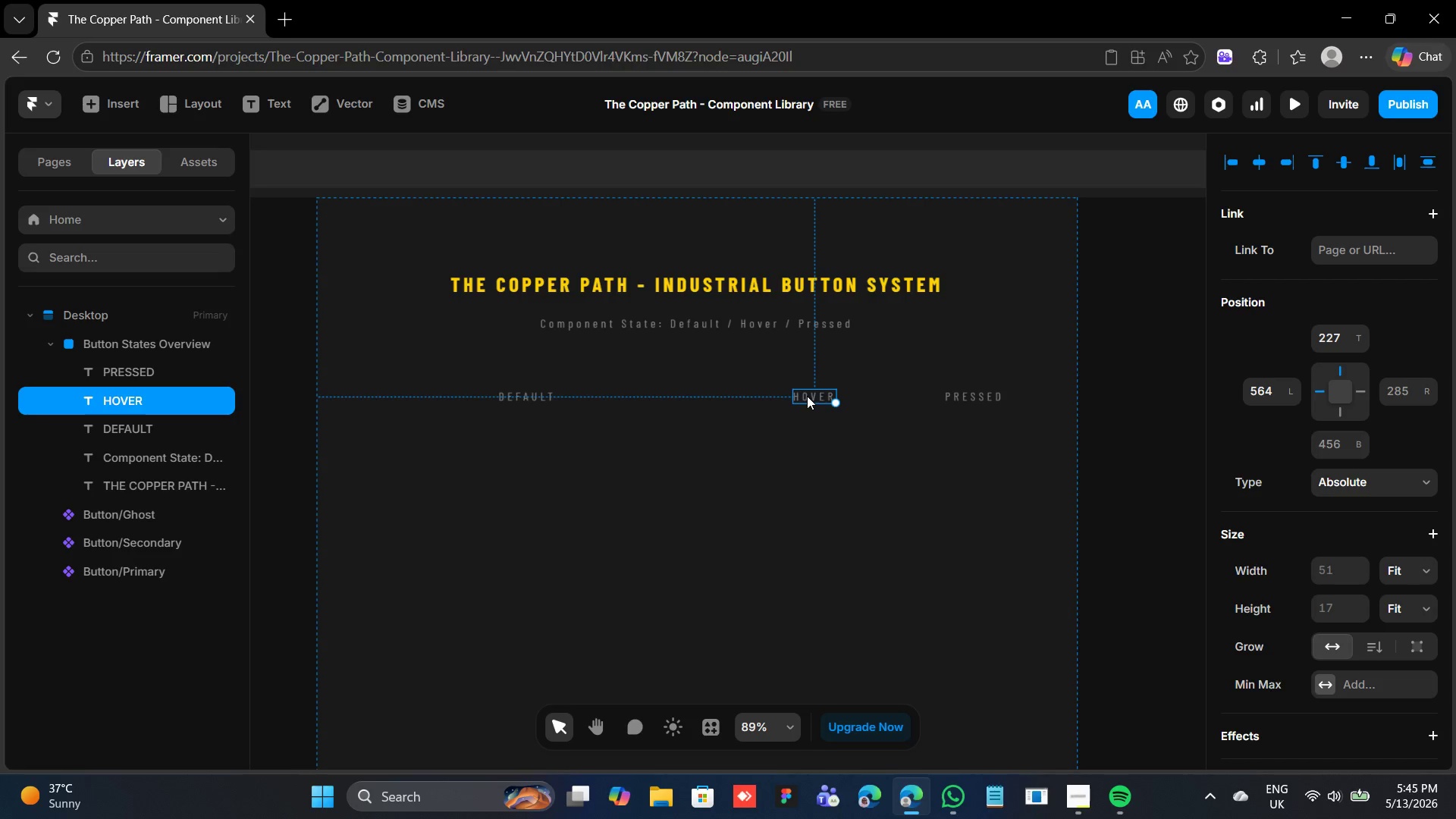 
left_click_drag(start_coordinate=[809, 396], to_coordinate=[799, 395])
 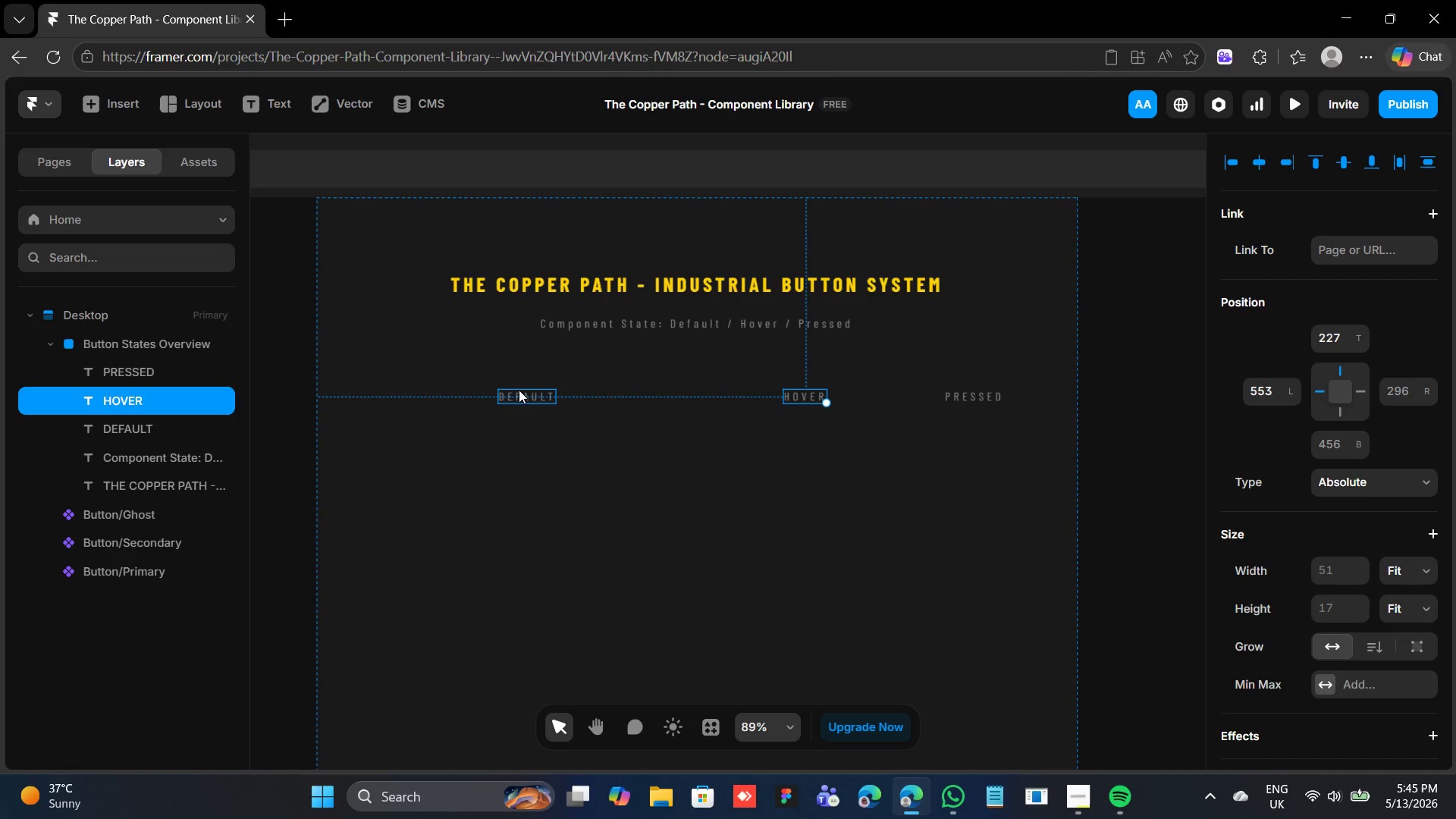 
left_click([519, 391])
 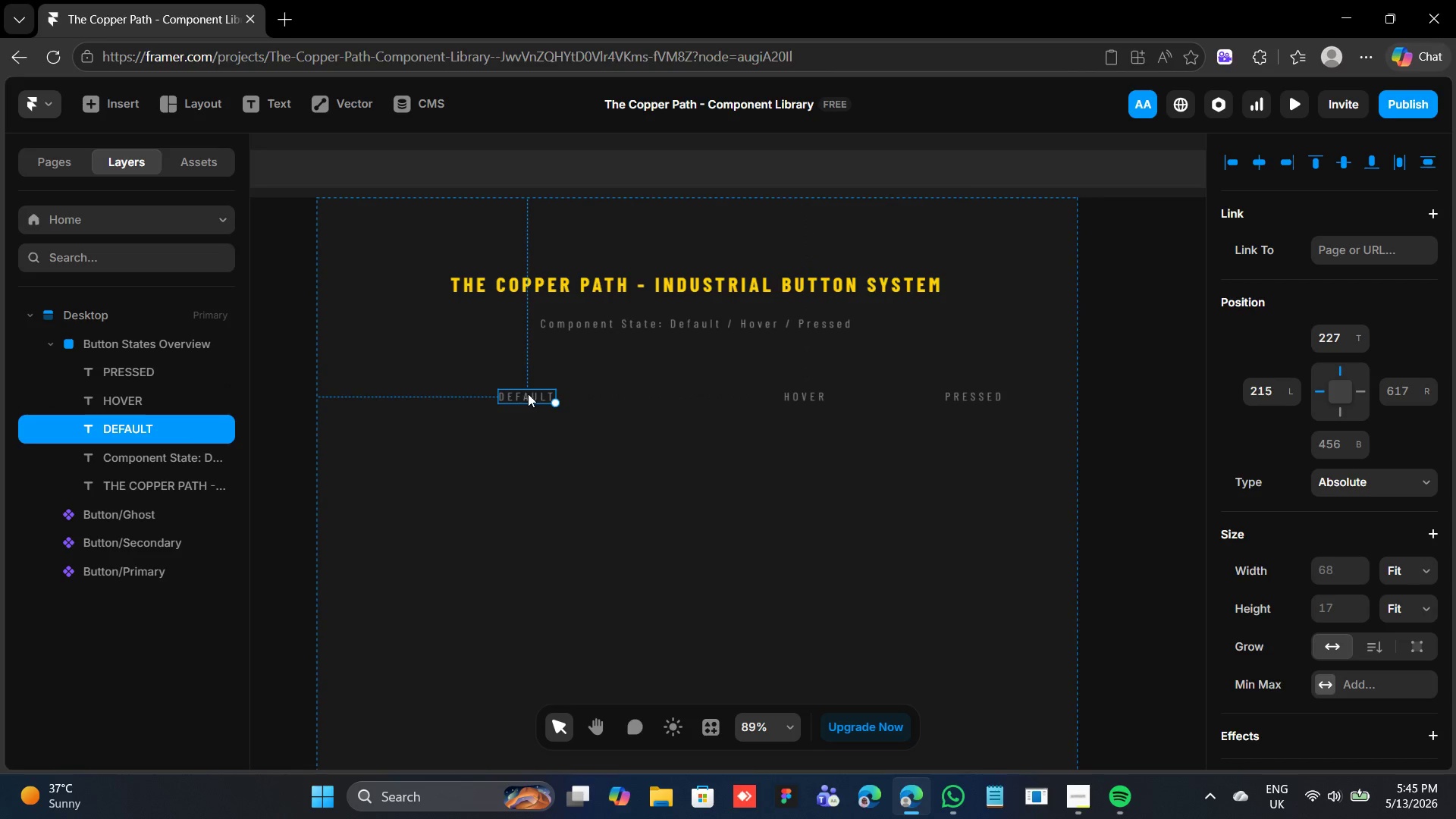 
left_click_drag(start_coordinate=[527, 393], to_coordinate=[625, 391])
 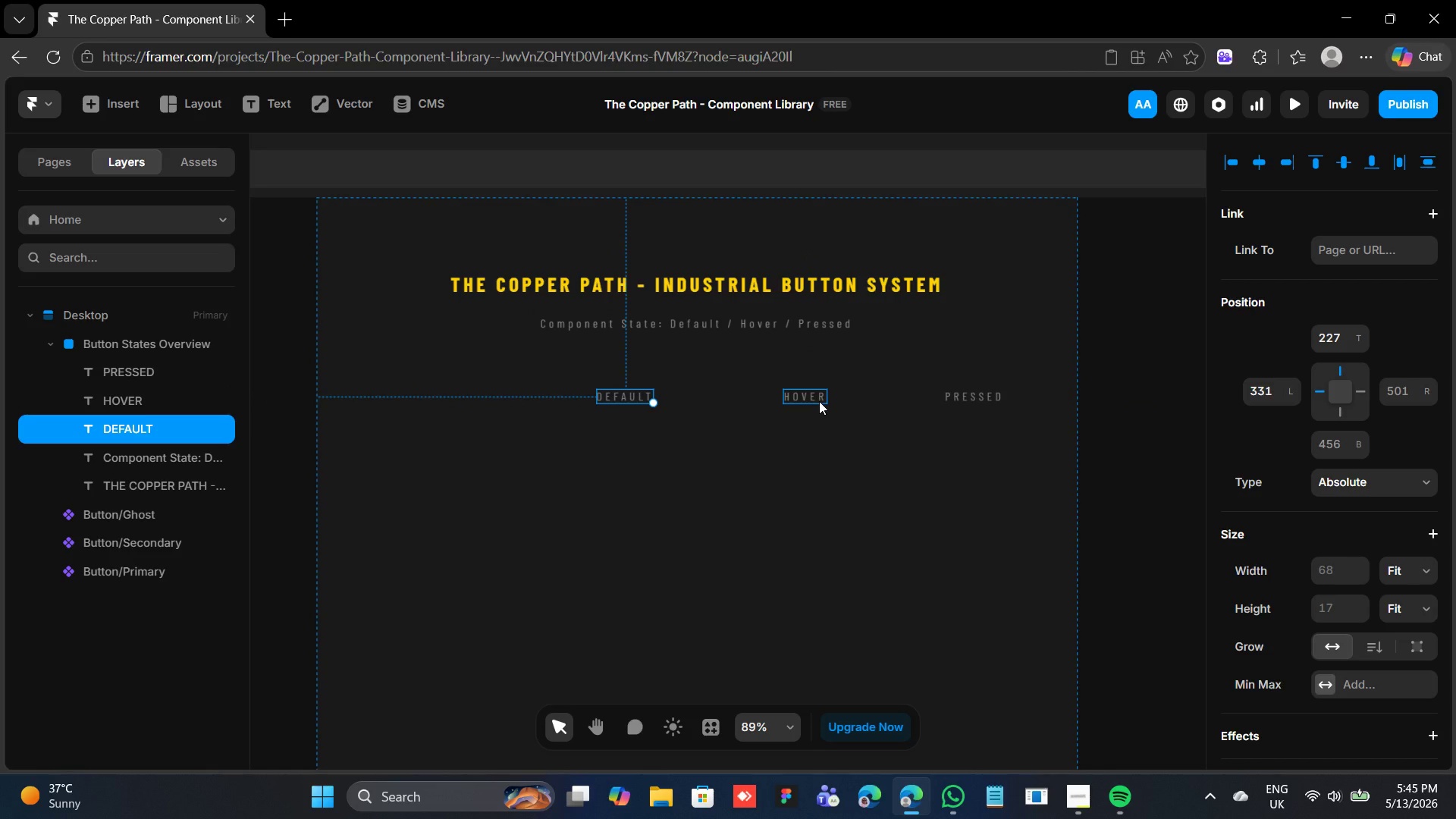 
hold_key(key=AltLeft, duration=0.8)
 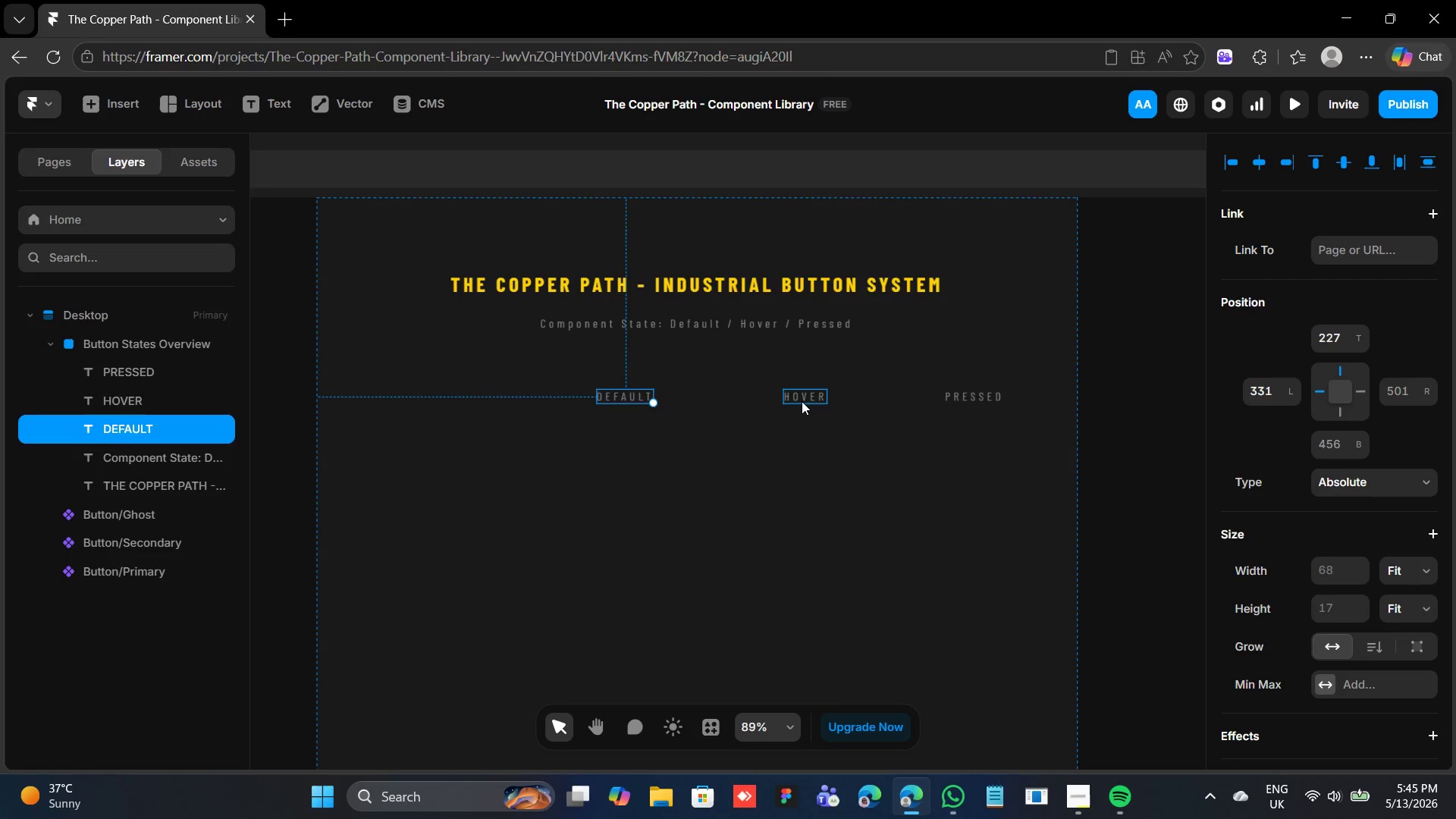 
left_click([802, 401])
 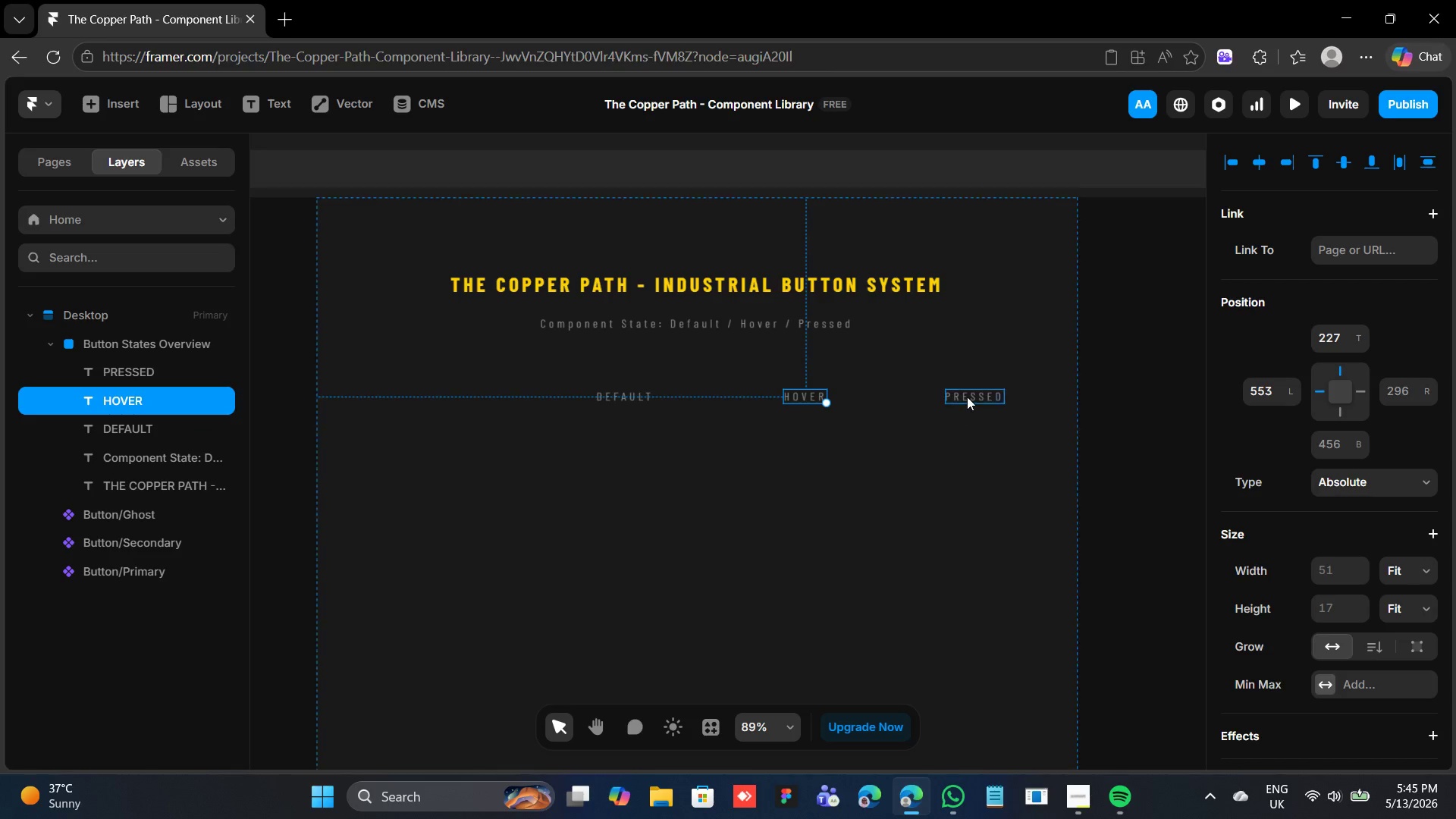 
hold_key(key=AltLeft, duration=1.28)
 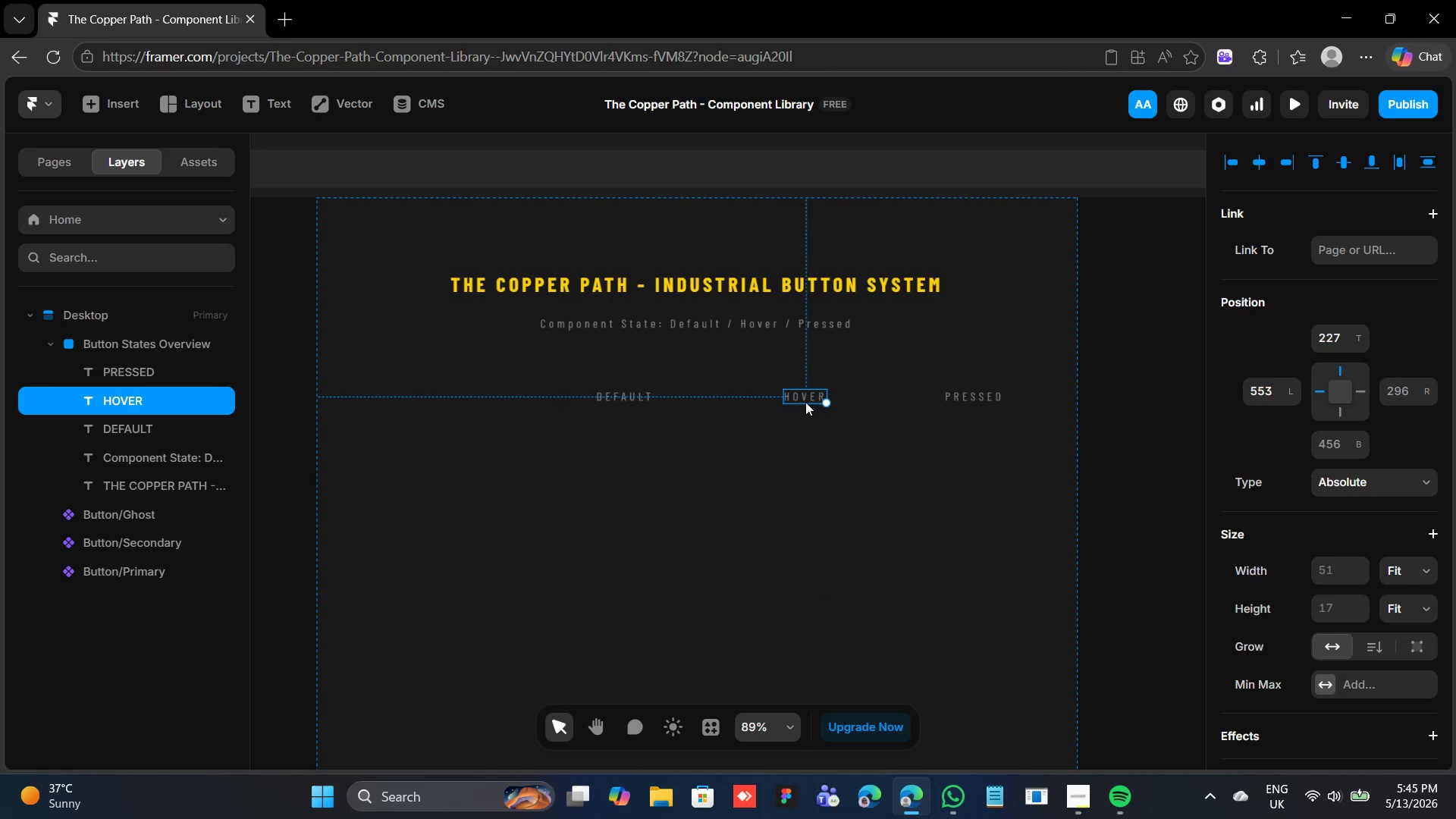 
left_click_drag(start_coordinate=[805, 395], to_coordinate=[799, 395])
 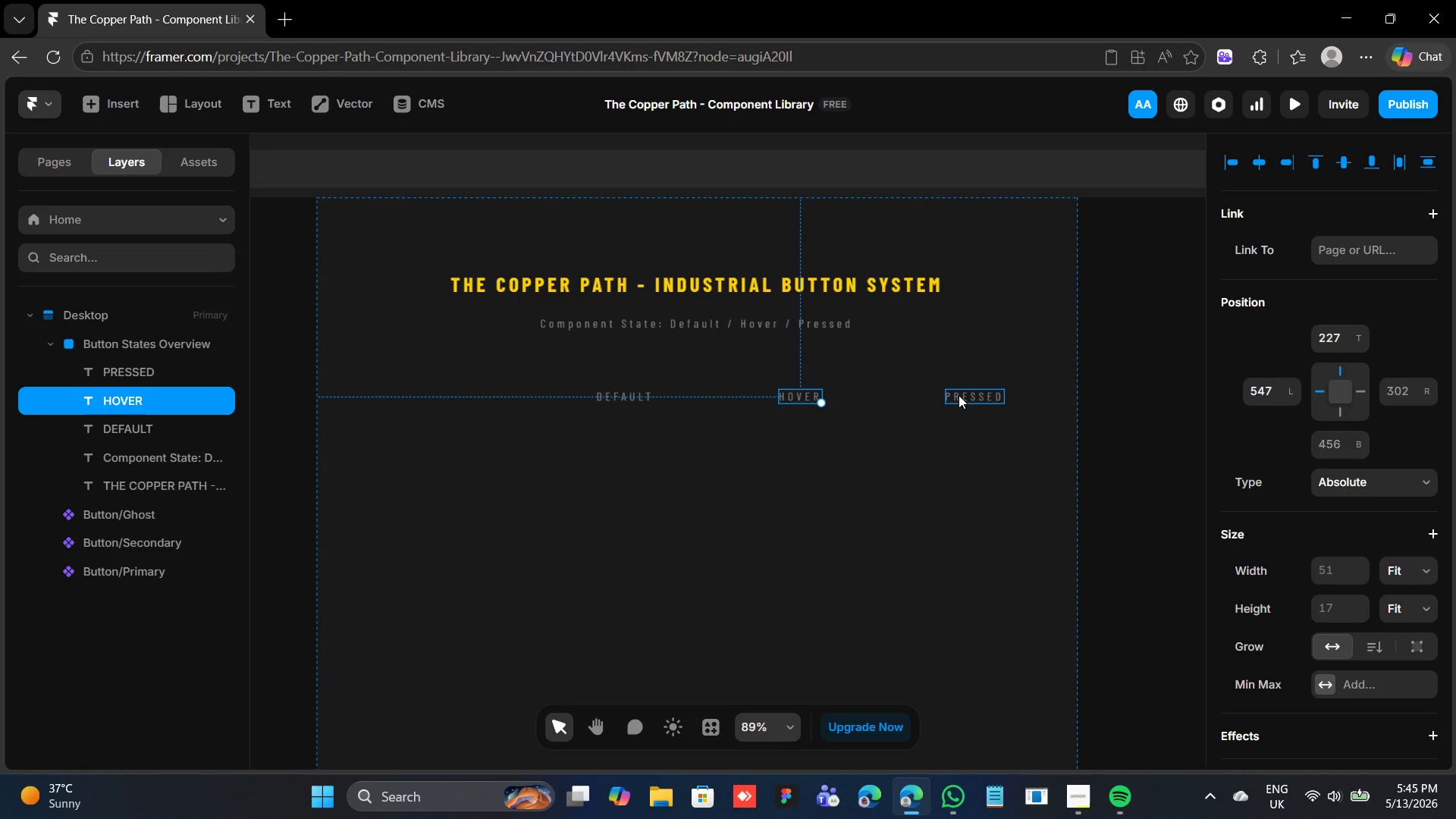 
hold_key(key=ShiftLeft, duration=1.72)
left_click([958, 399])
 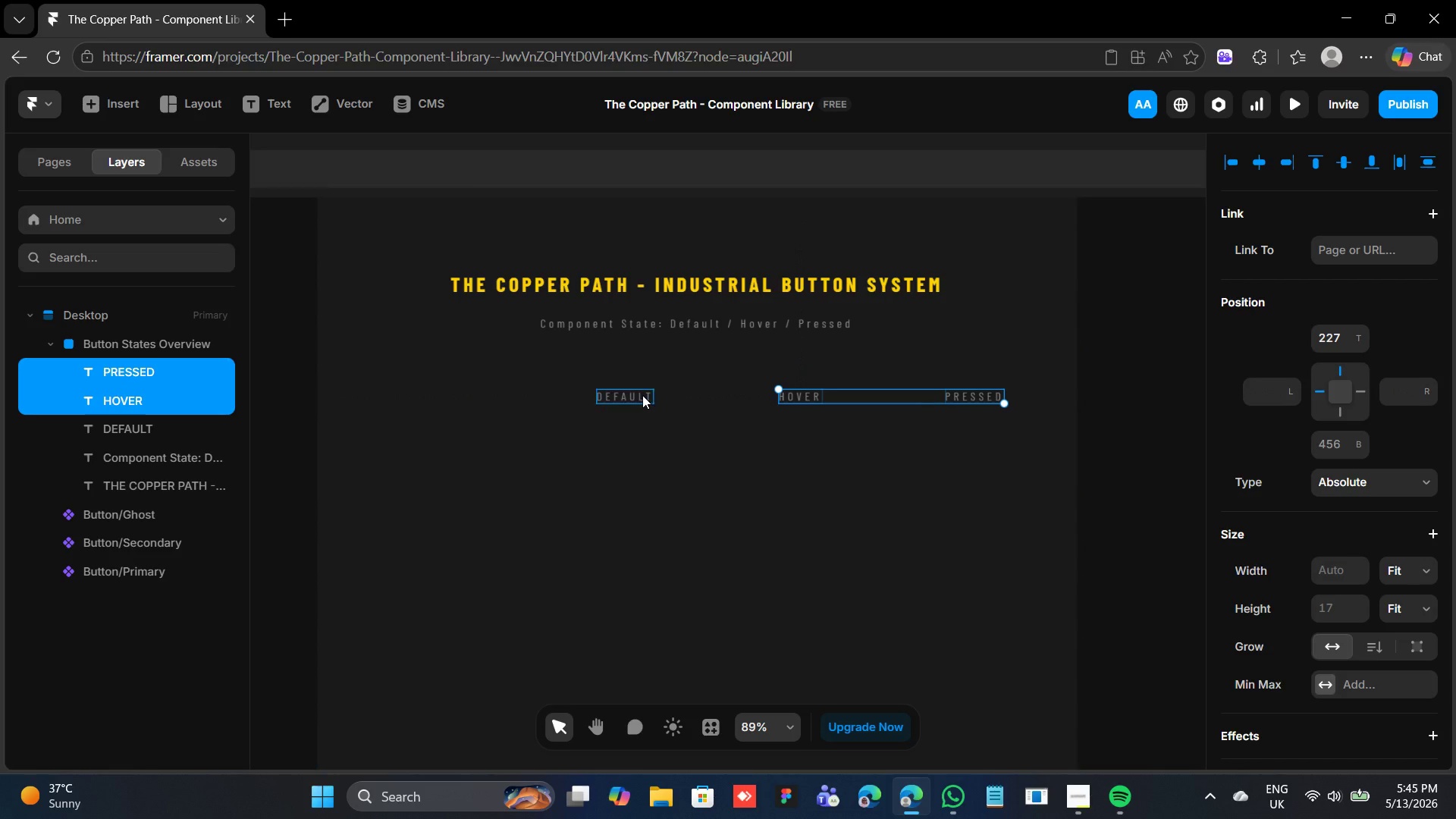 
left_click([642, 395])
 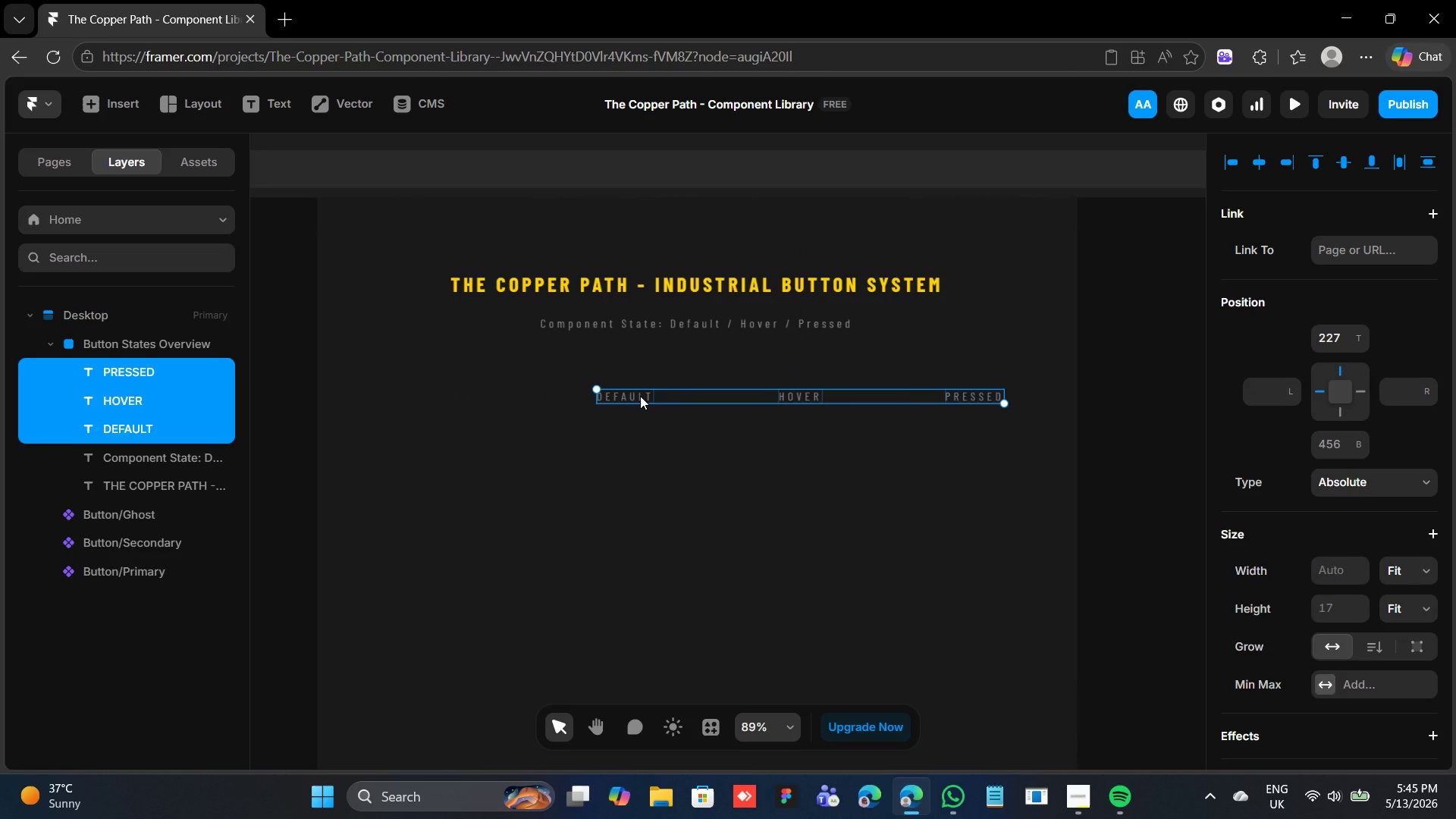 
left_click_drag(start_coordinate=[640, 396], to_coordinate=[620, 395])
 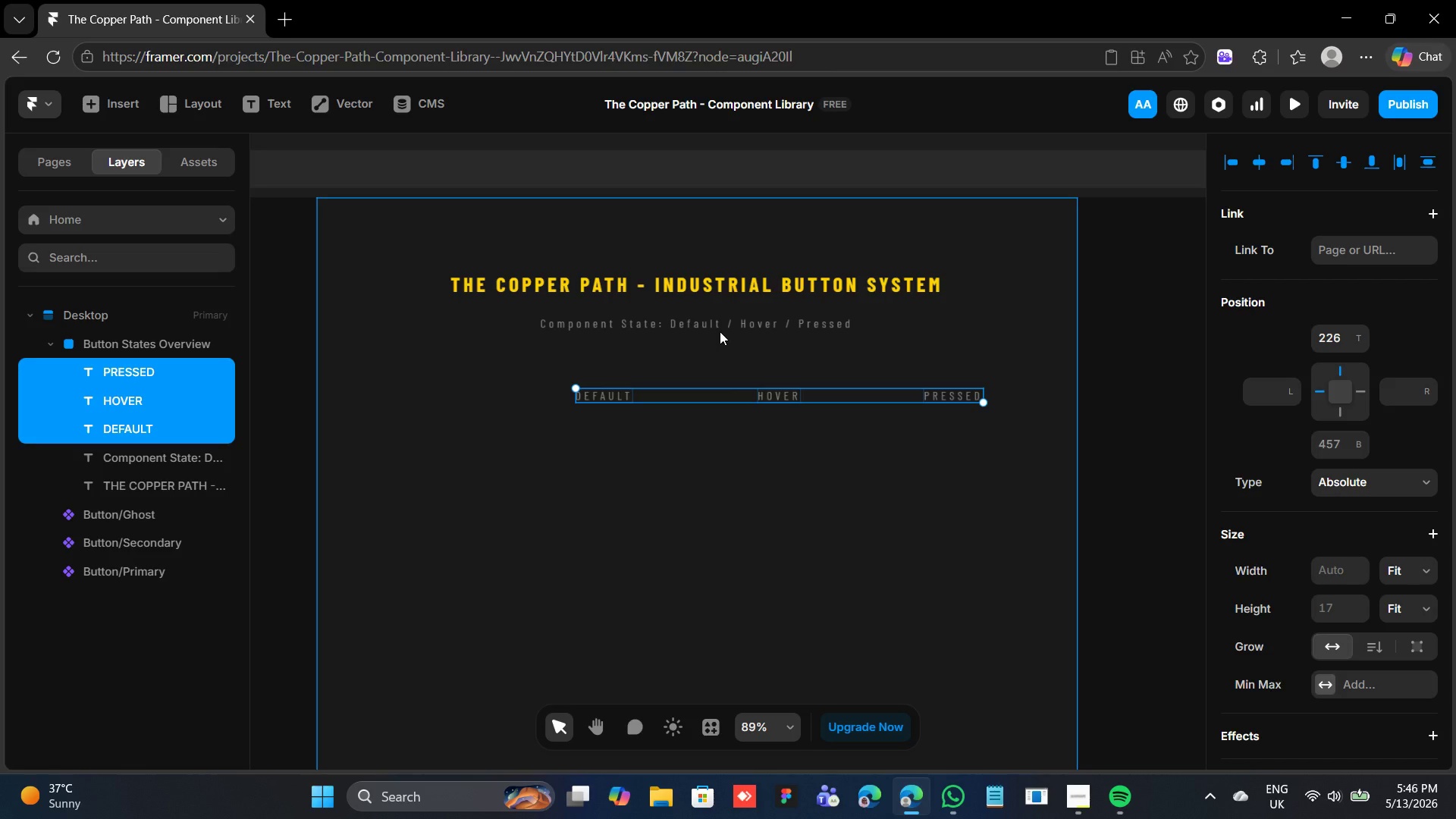 
wait(21.06)
 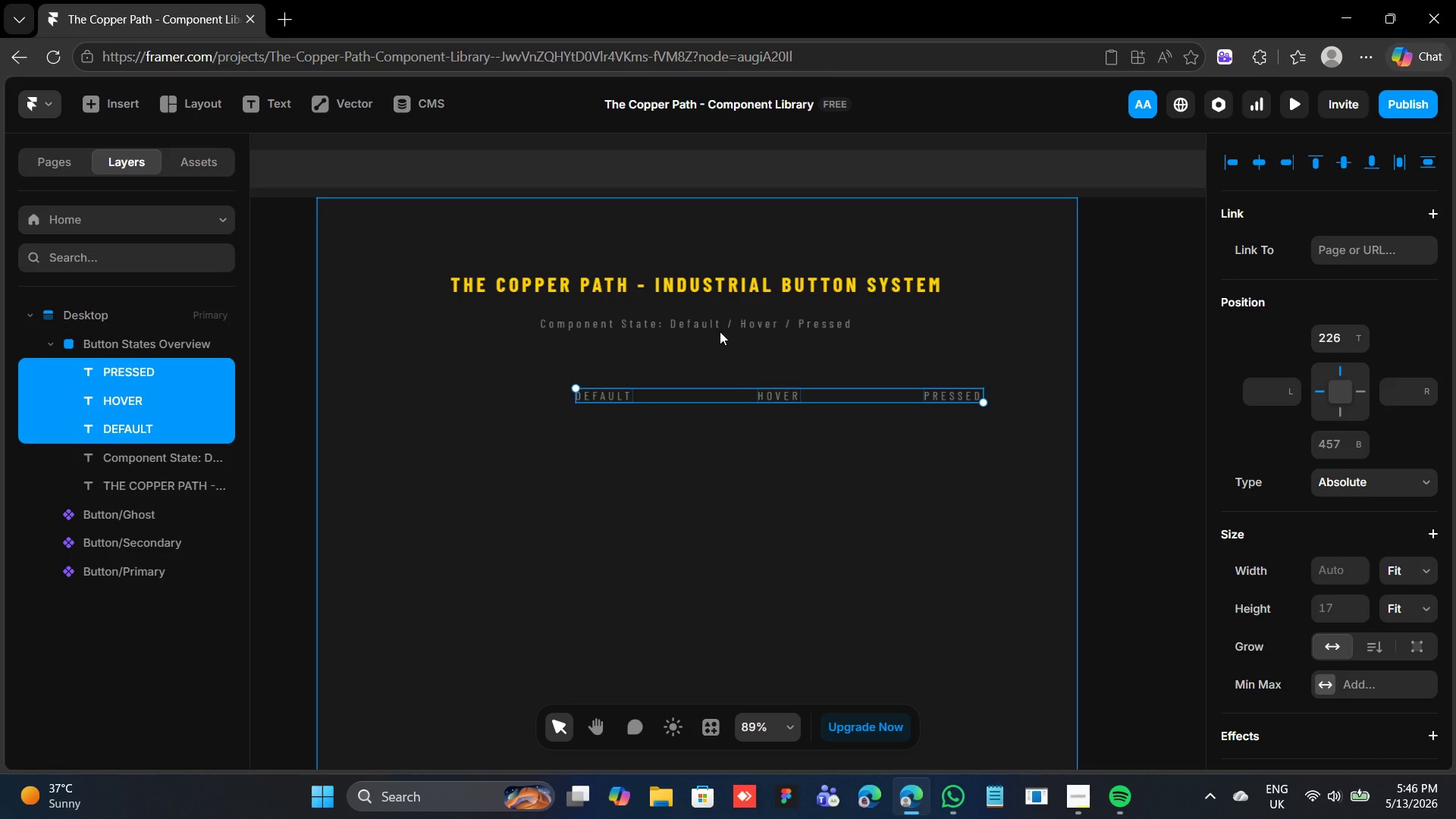 
scroll: coordinate [1391, 504], scroll_direction: down, amount: 7.0
 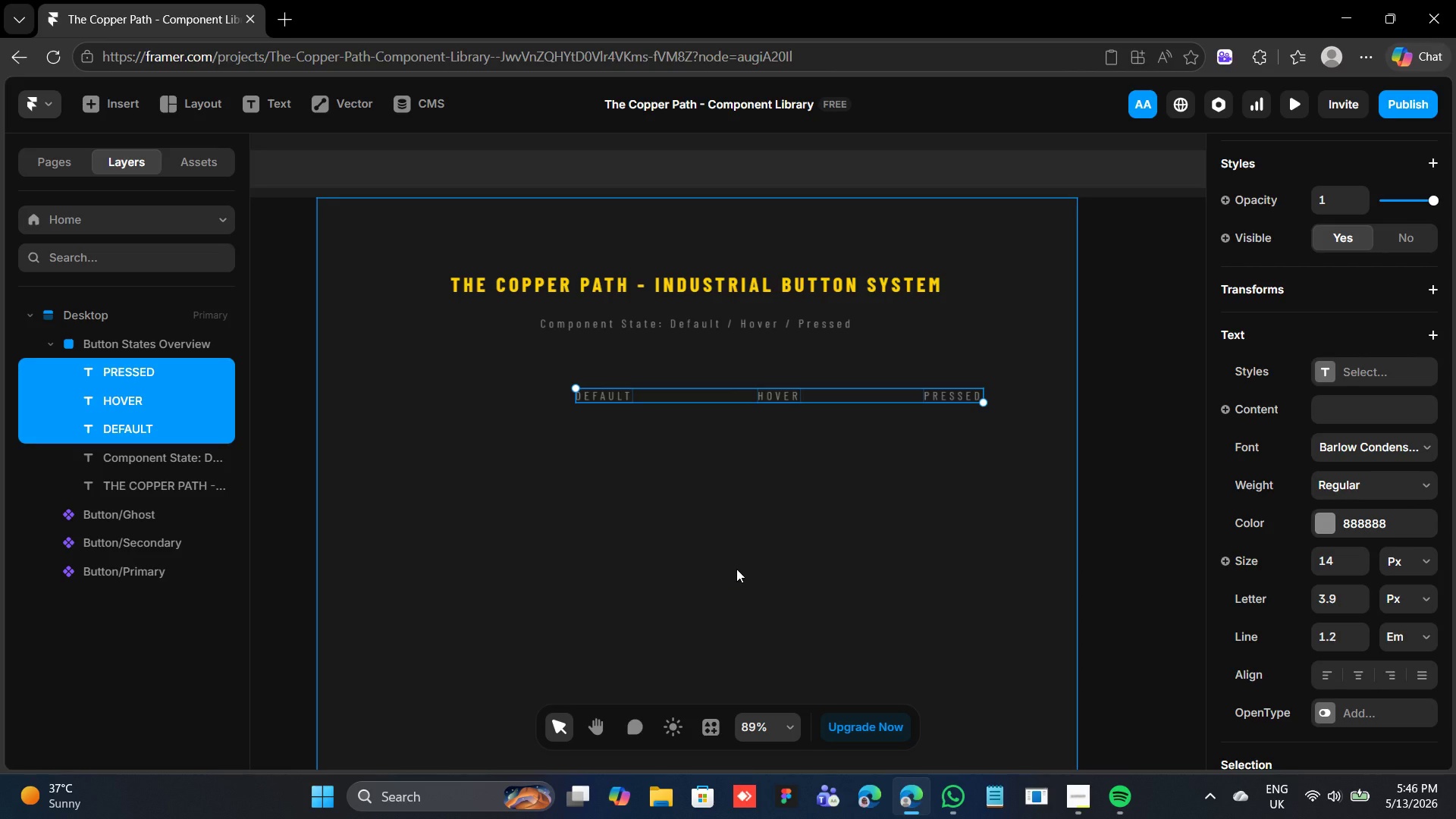 
wait(18.91)
 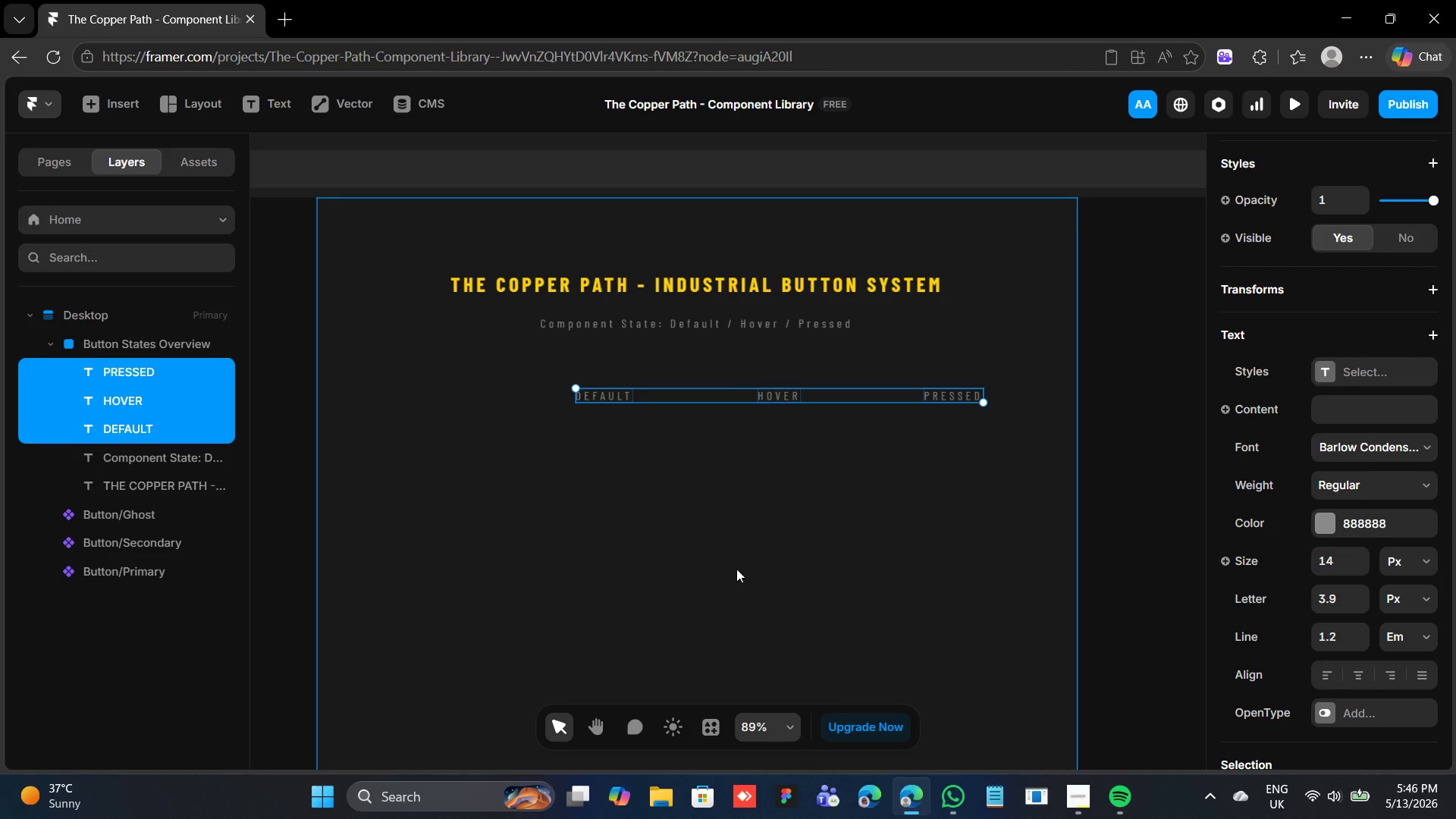 
double_click([1359, 566])
 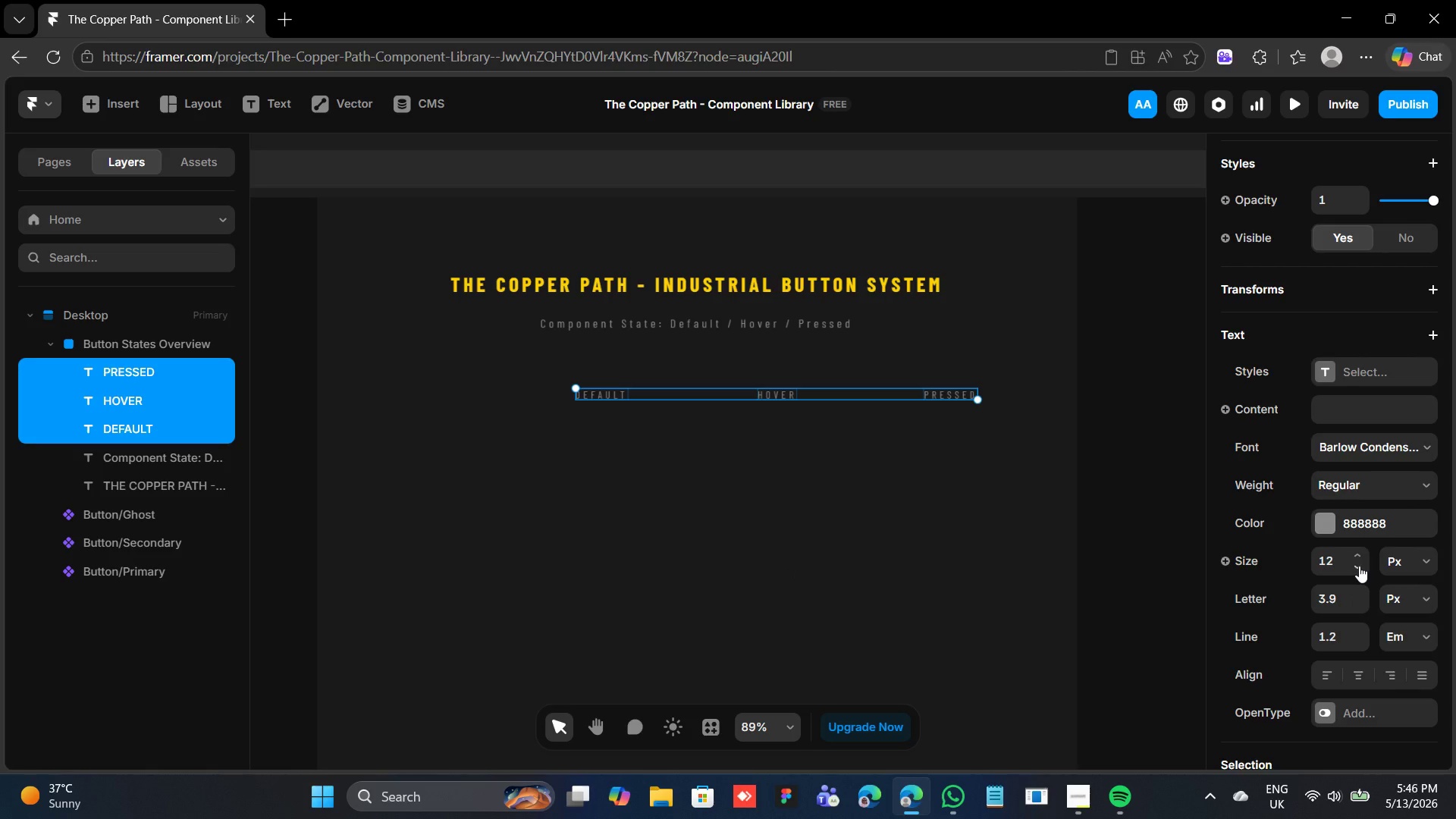 
wait(9.61)
 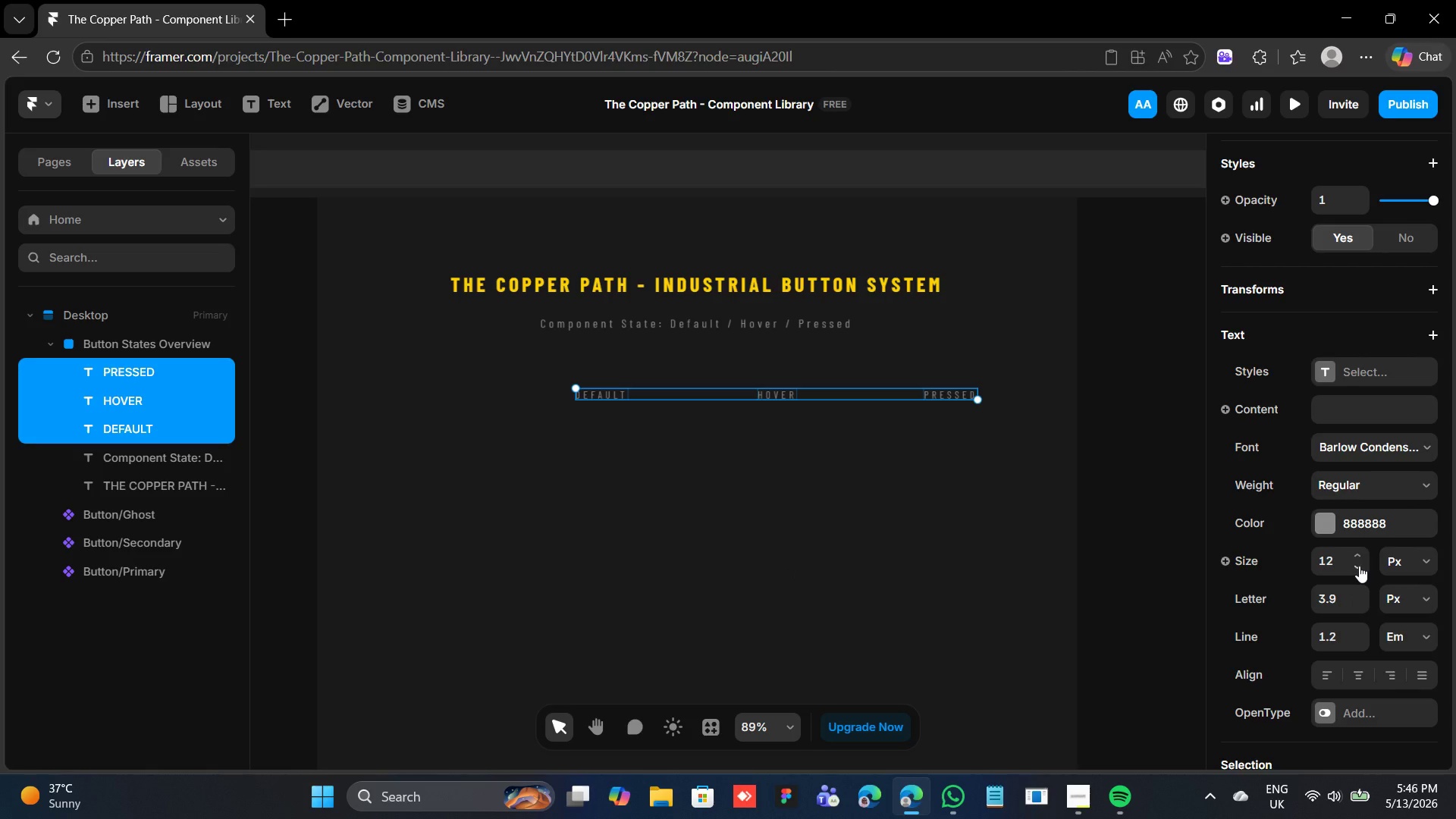 
left_click([1367, 482])
 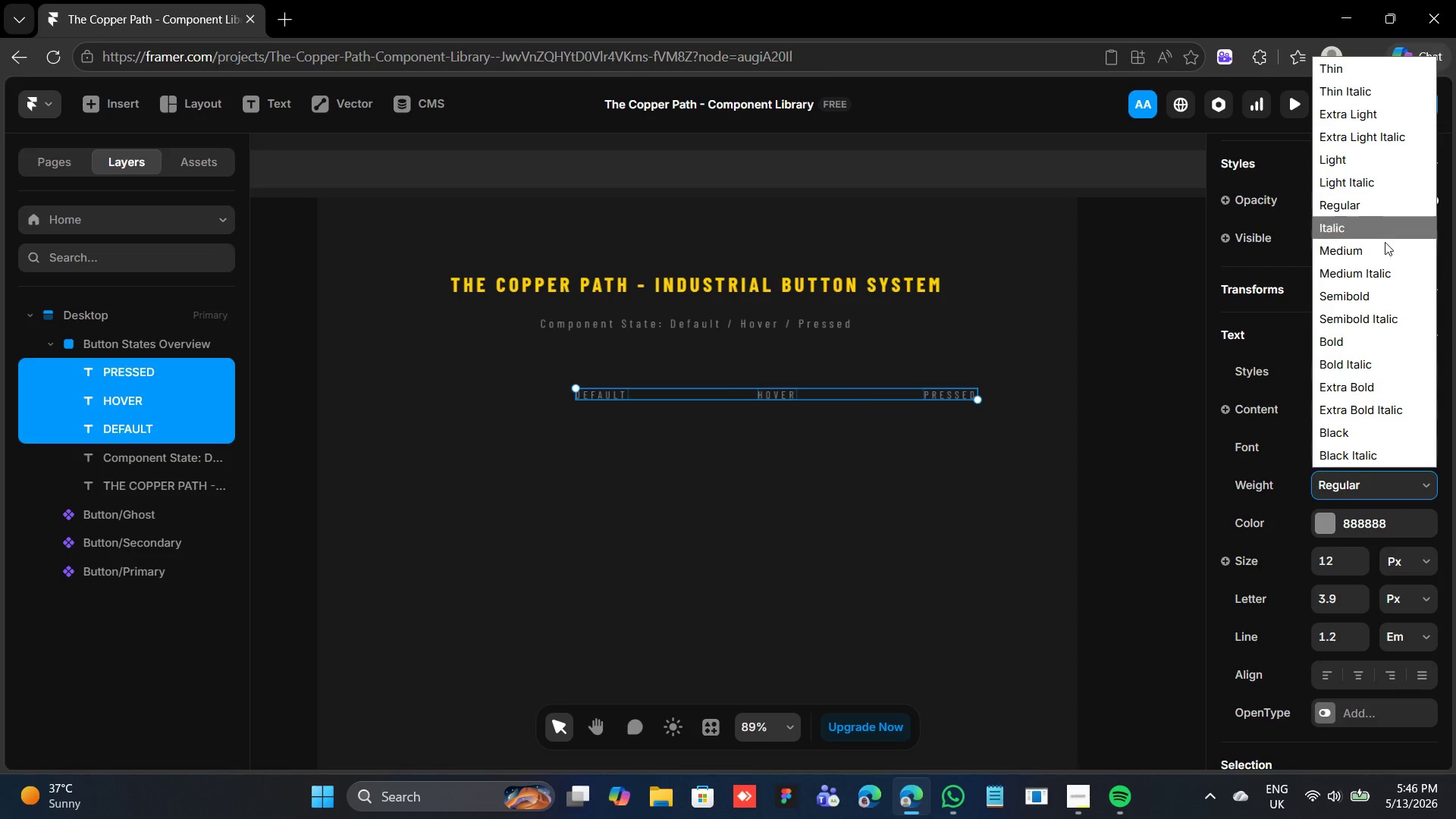 
left_click([1385, 248])
 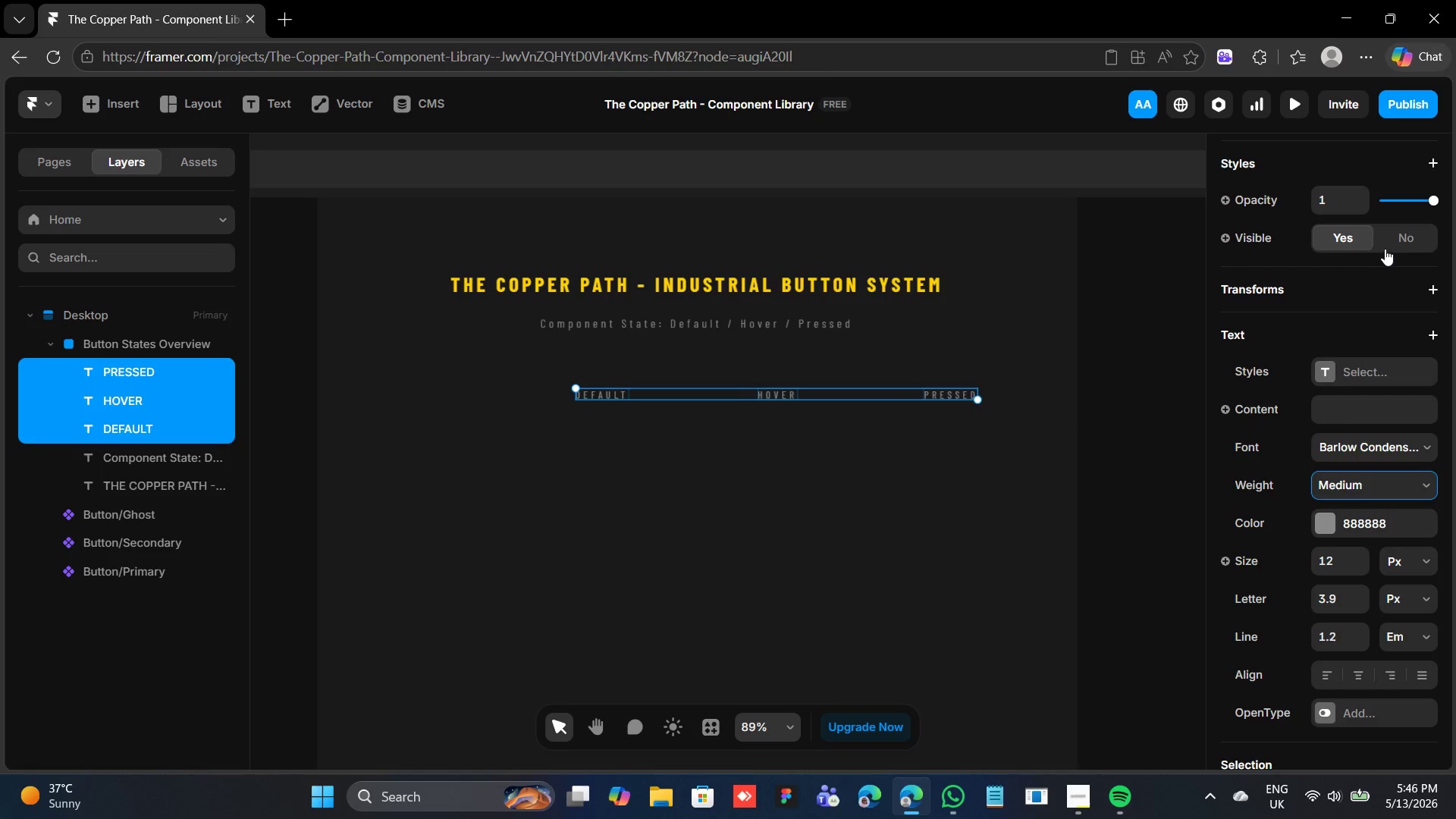 
wait(13.06)
 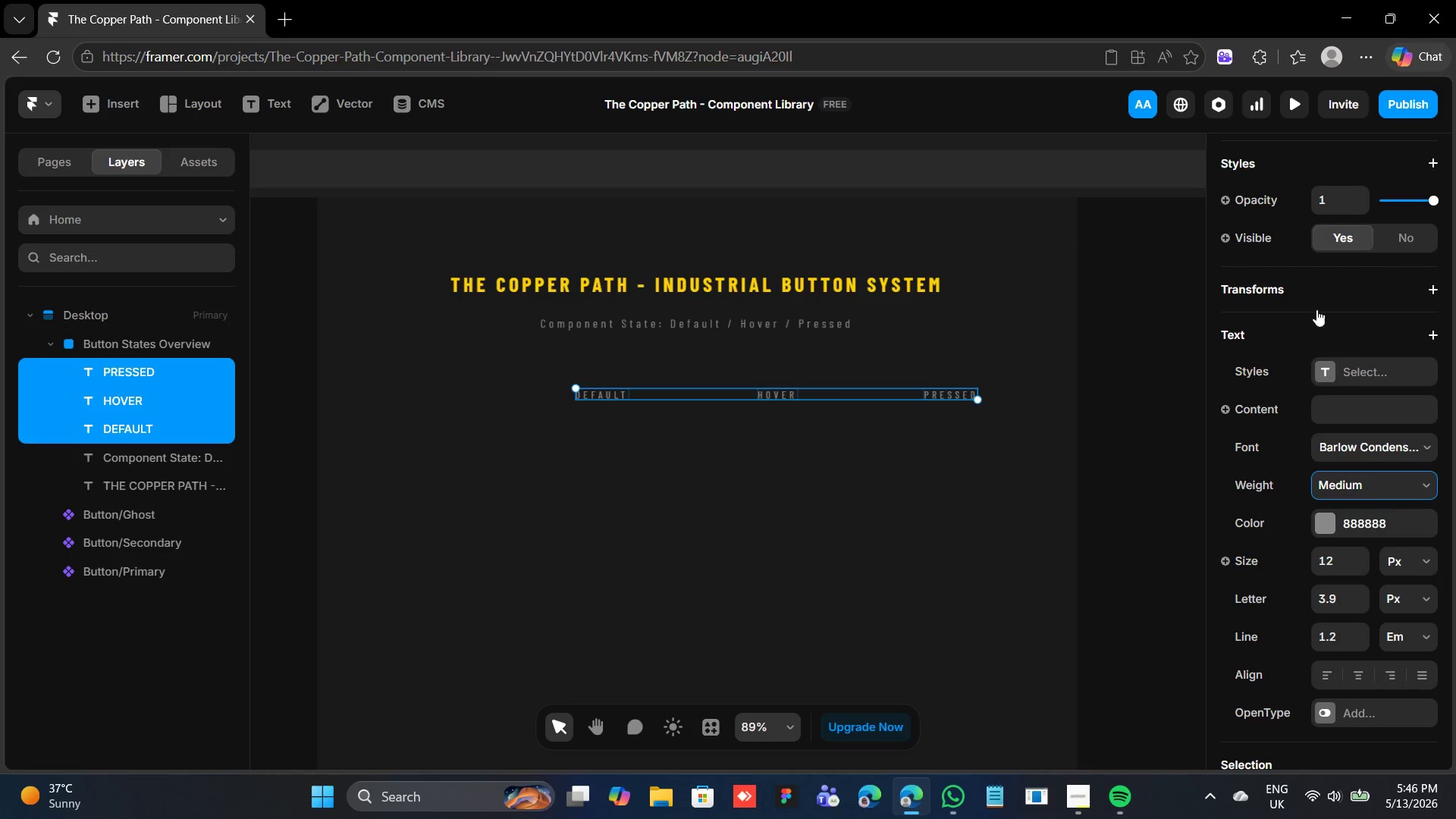 
key(Control+D)
 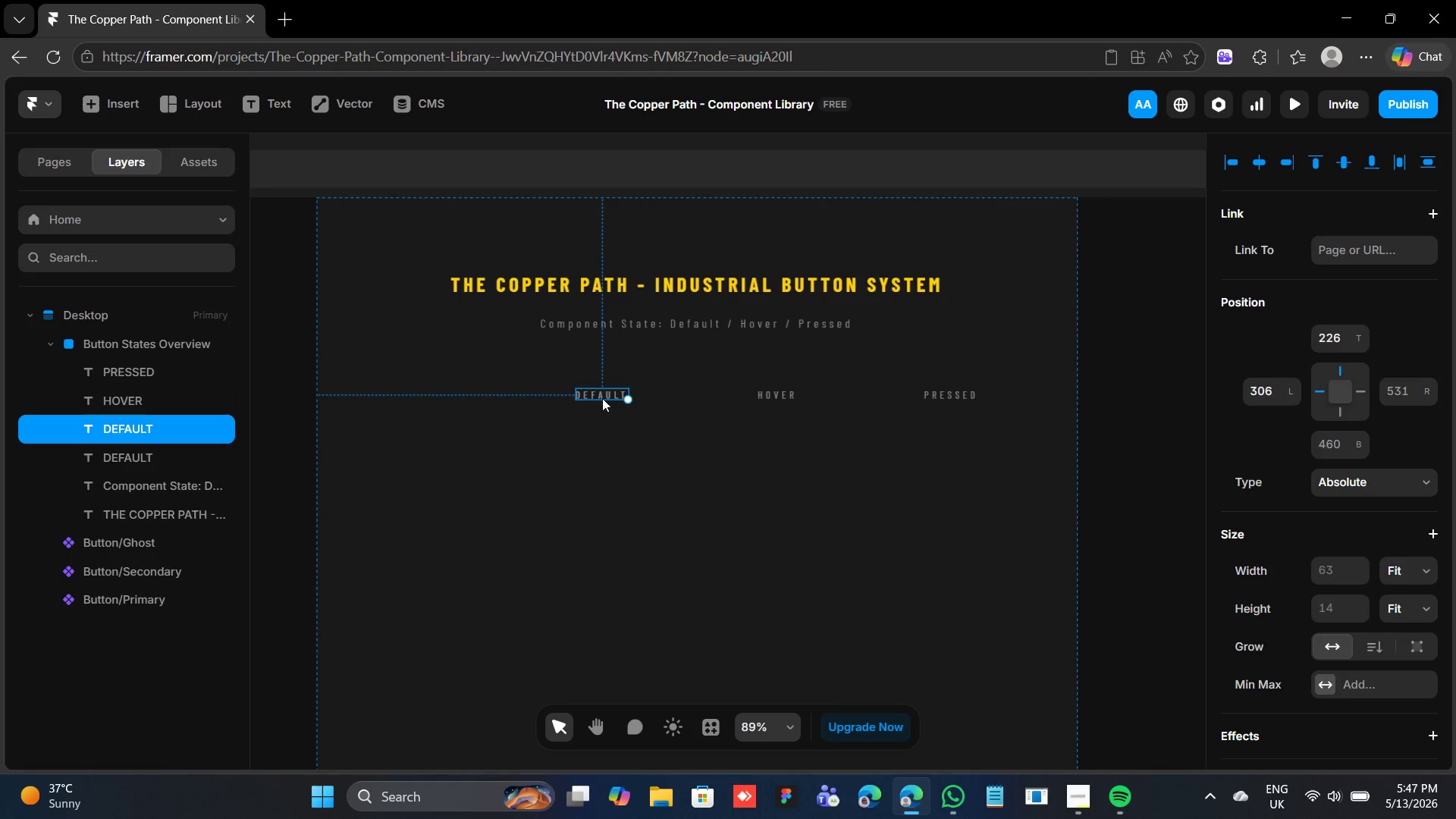 
left_click_drag(start_coordinate=[604, 389], to_coordinate=[430, 425])
 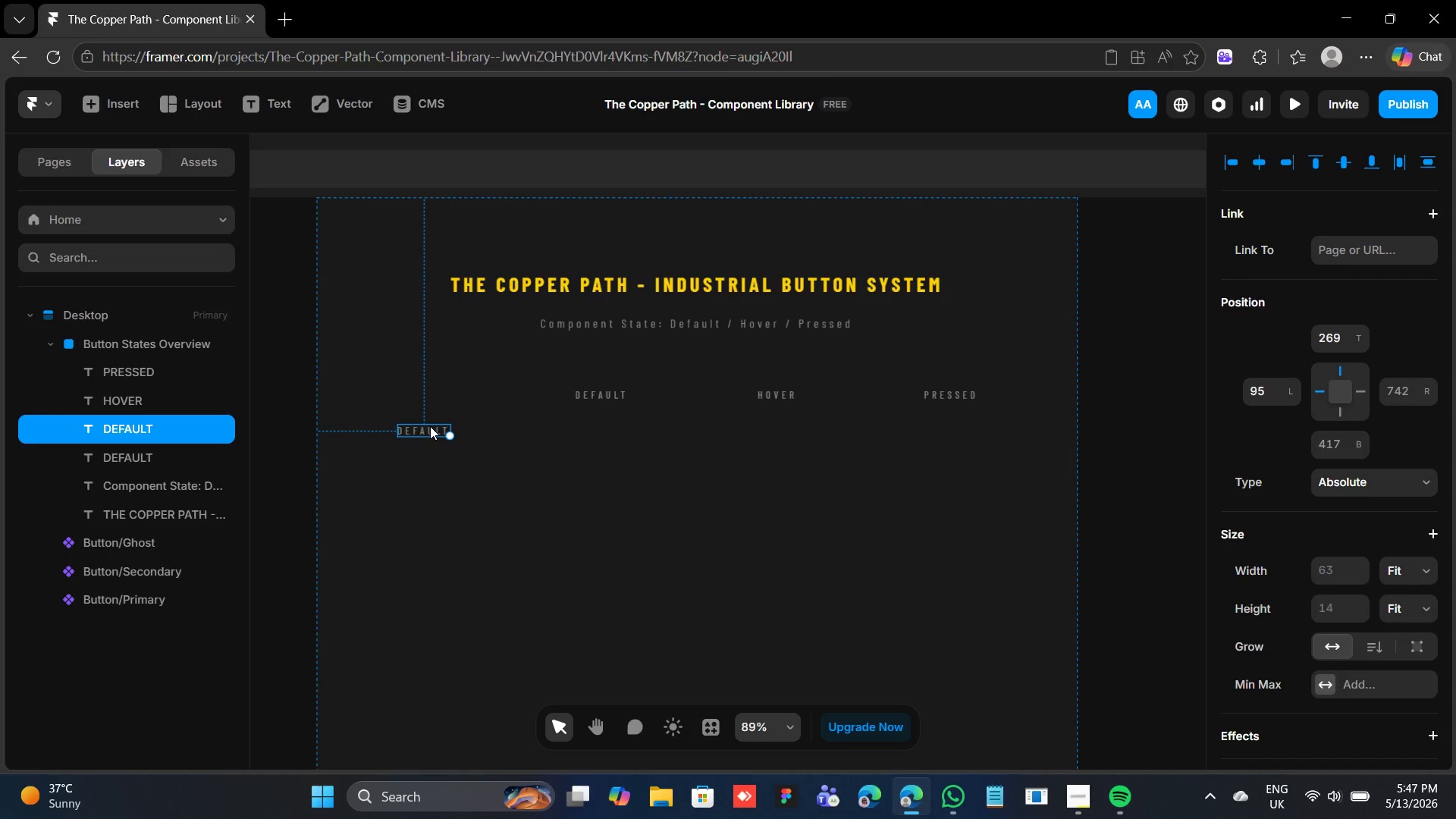 
wait(6.0)
 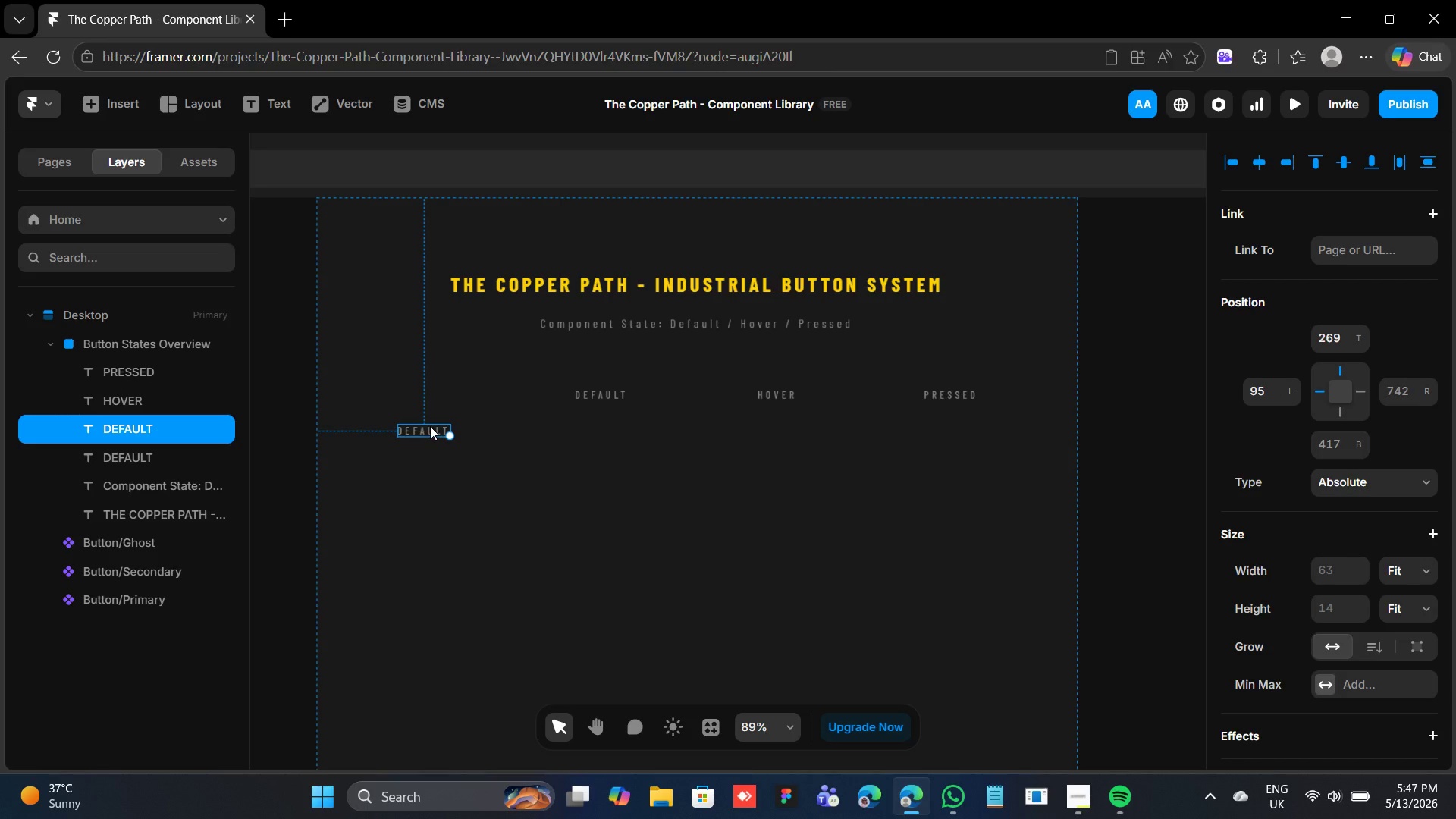 
double_click([430, 426])
 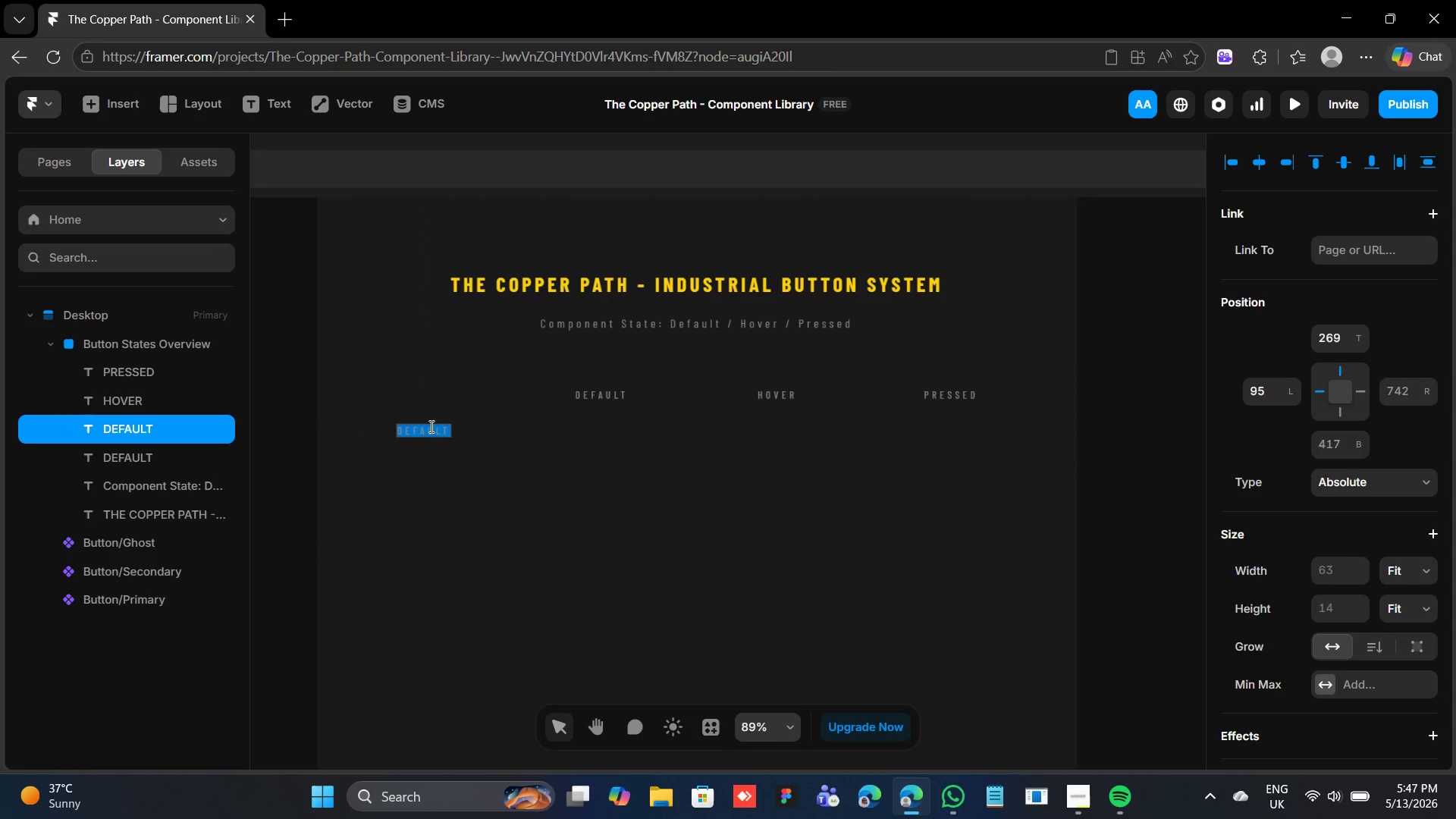 
triple_click([430, 426])
 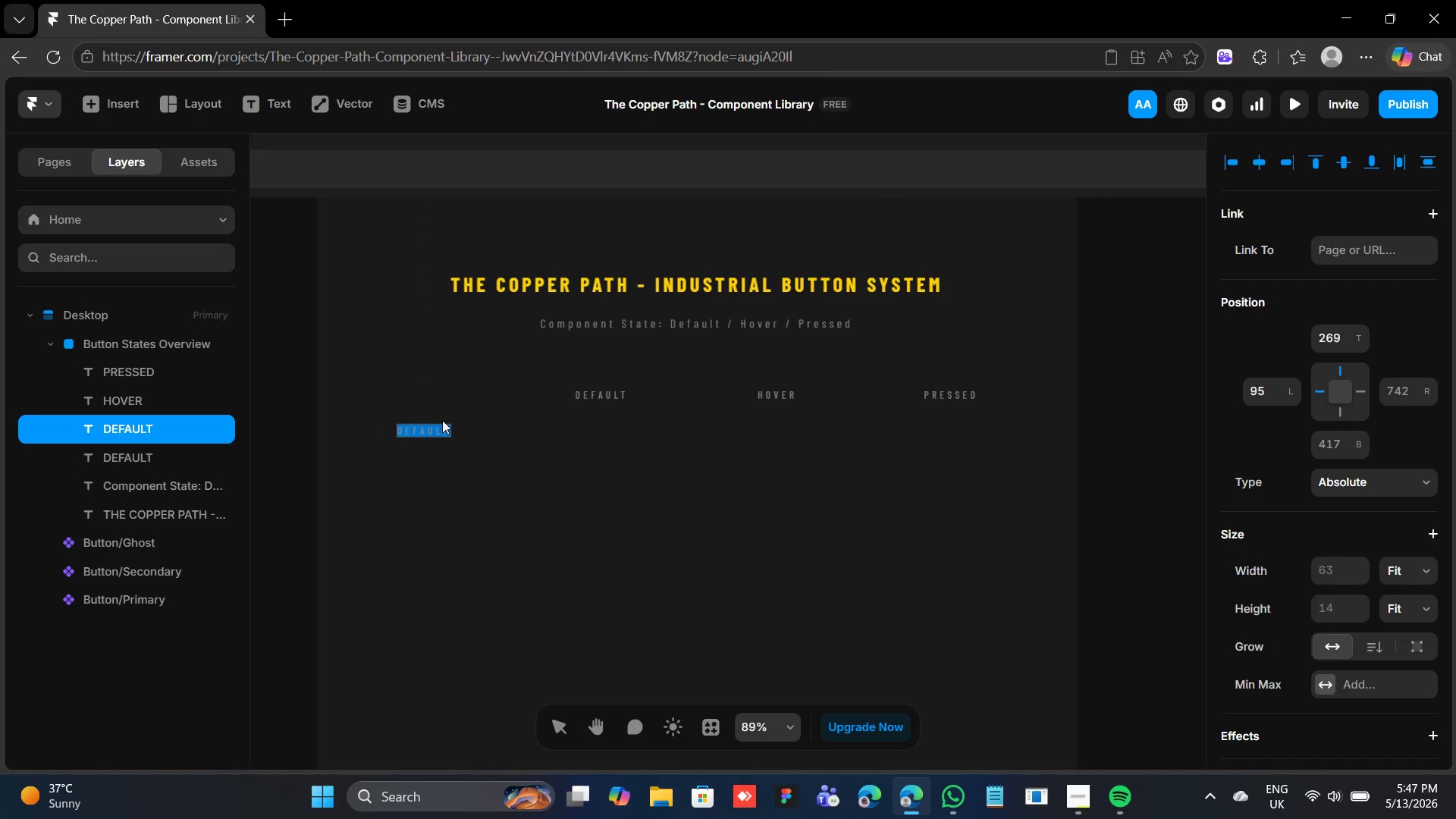 
wait(9.28)
 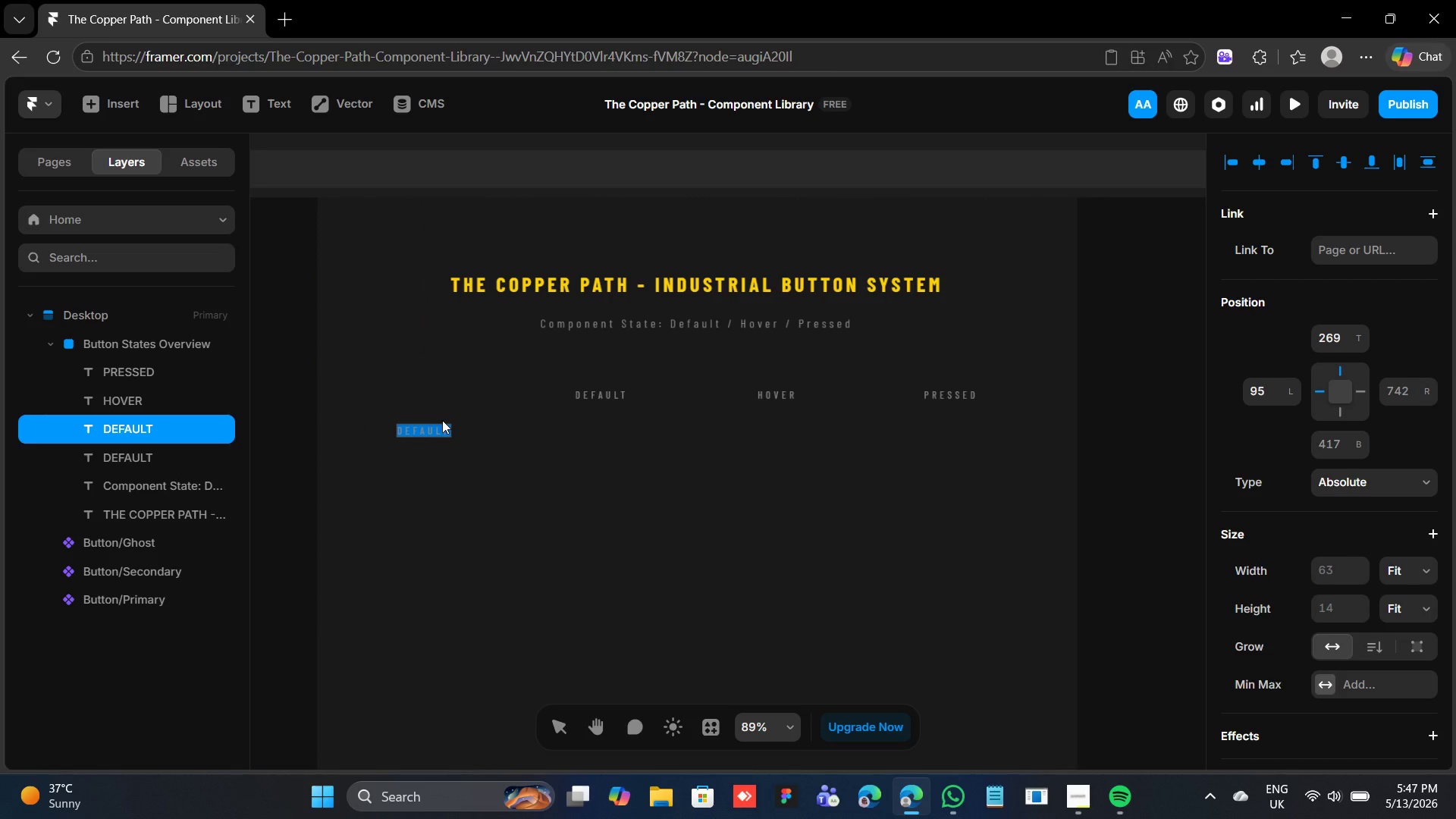 
type(PRIMARY)
 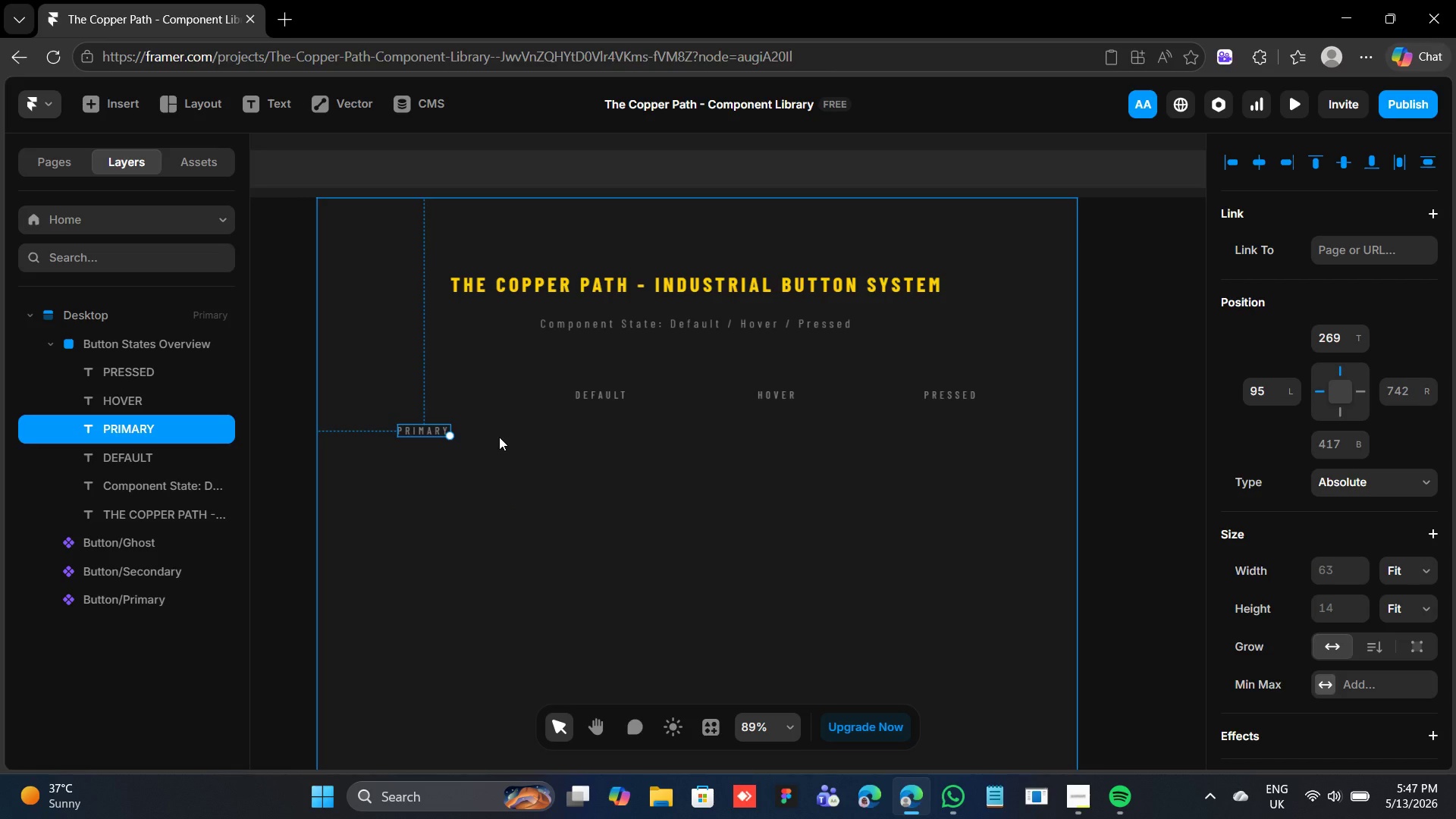 
wait(5.92)
 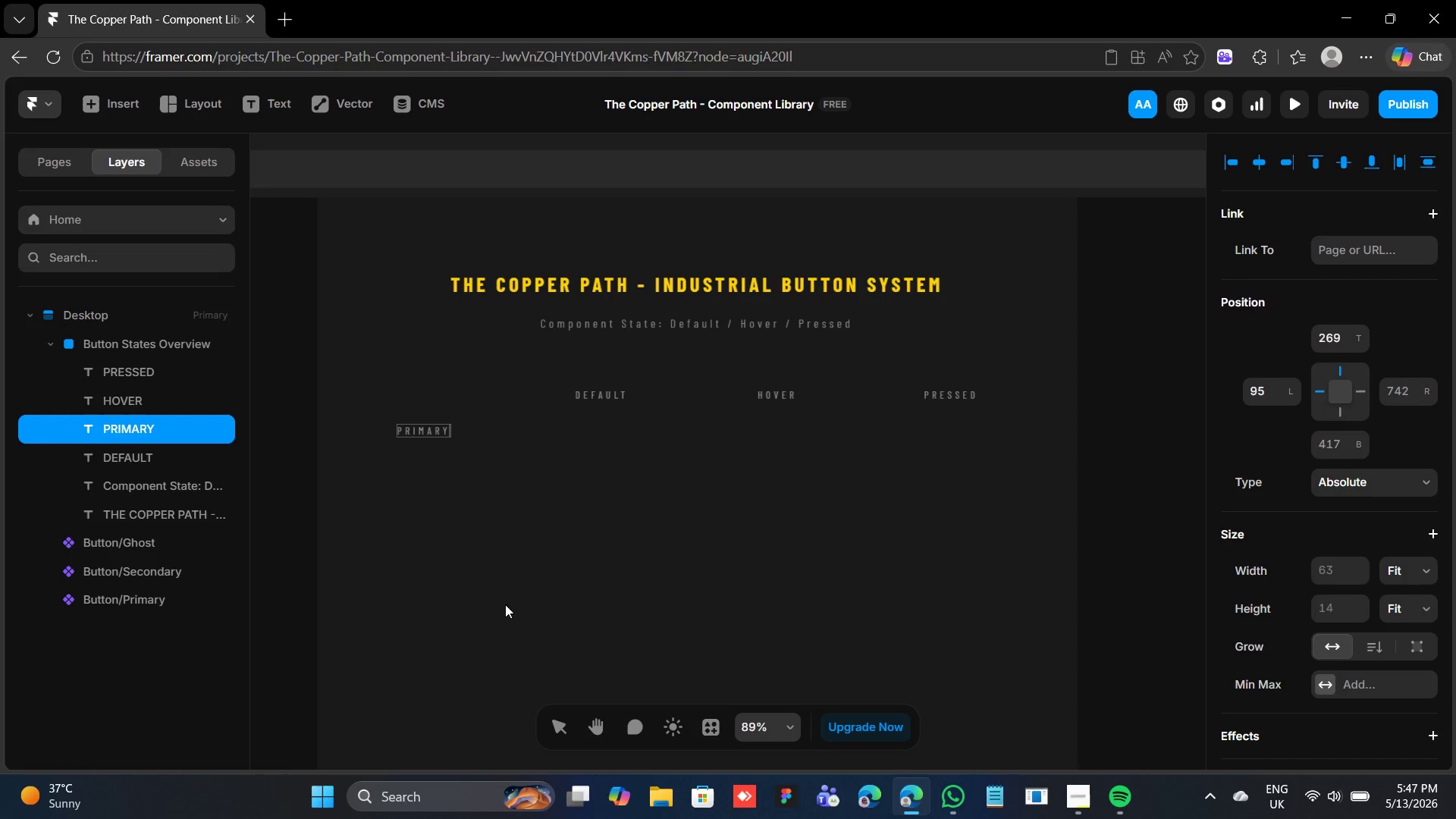 
key(Control+D)
 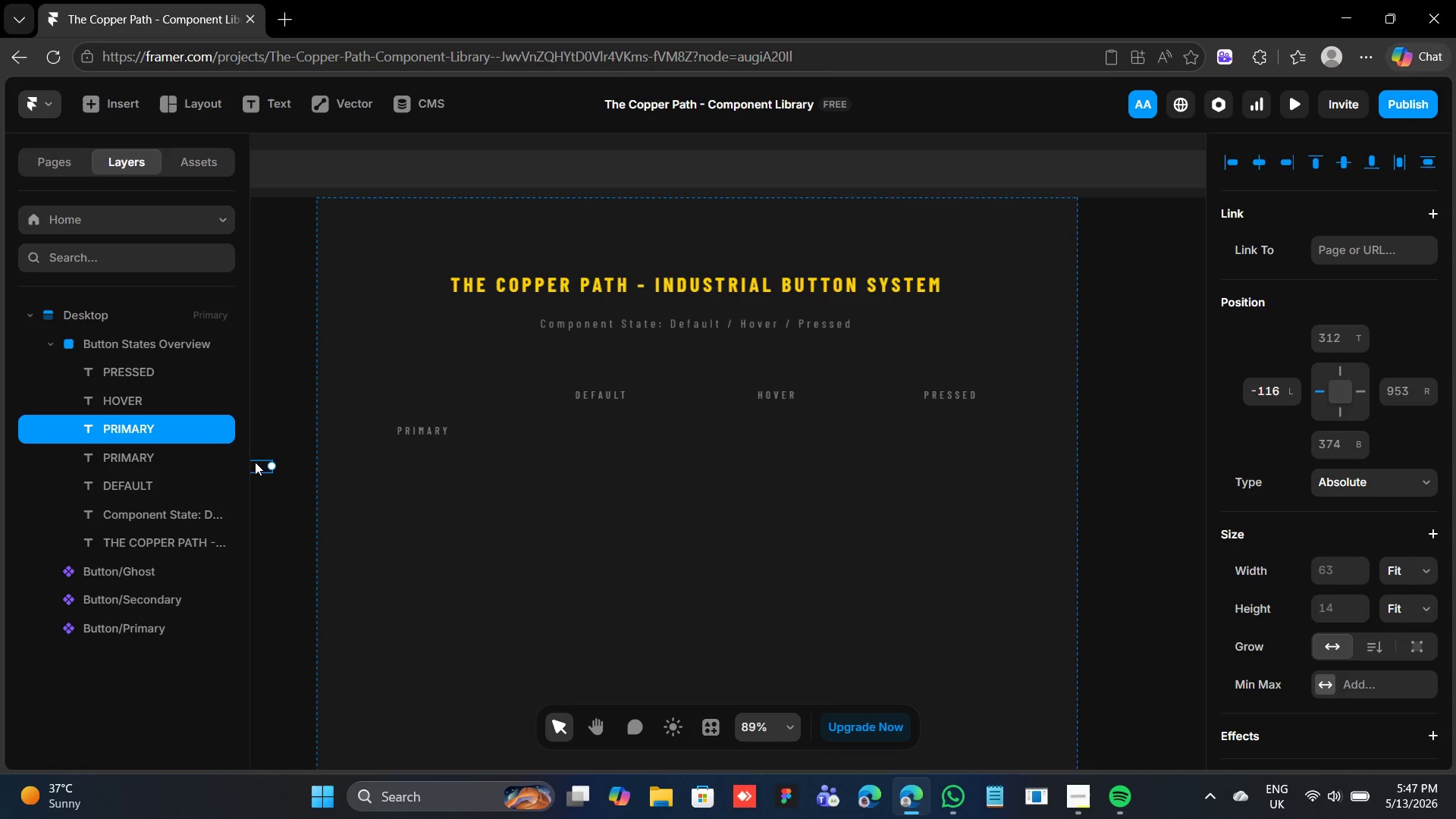 
left_click_drag(start_coordinate=[259, 465], to_coordinate=[285, 504])
 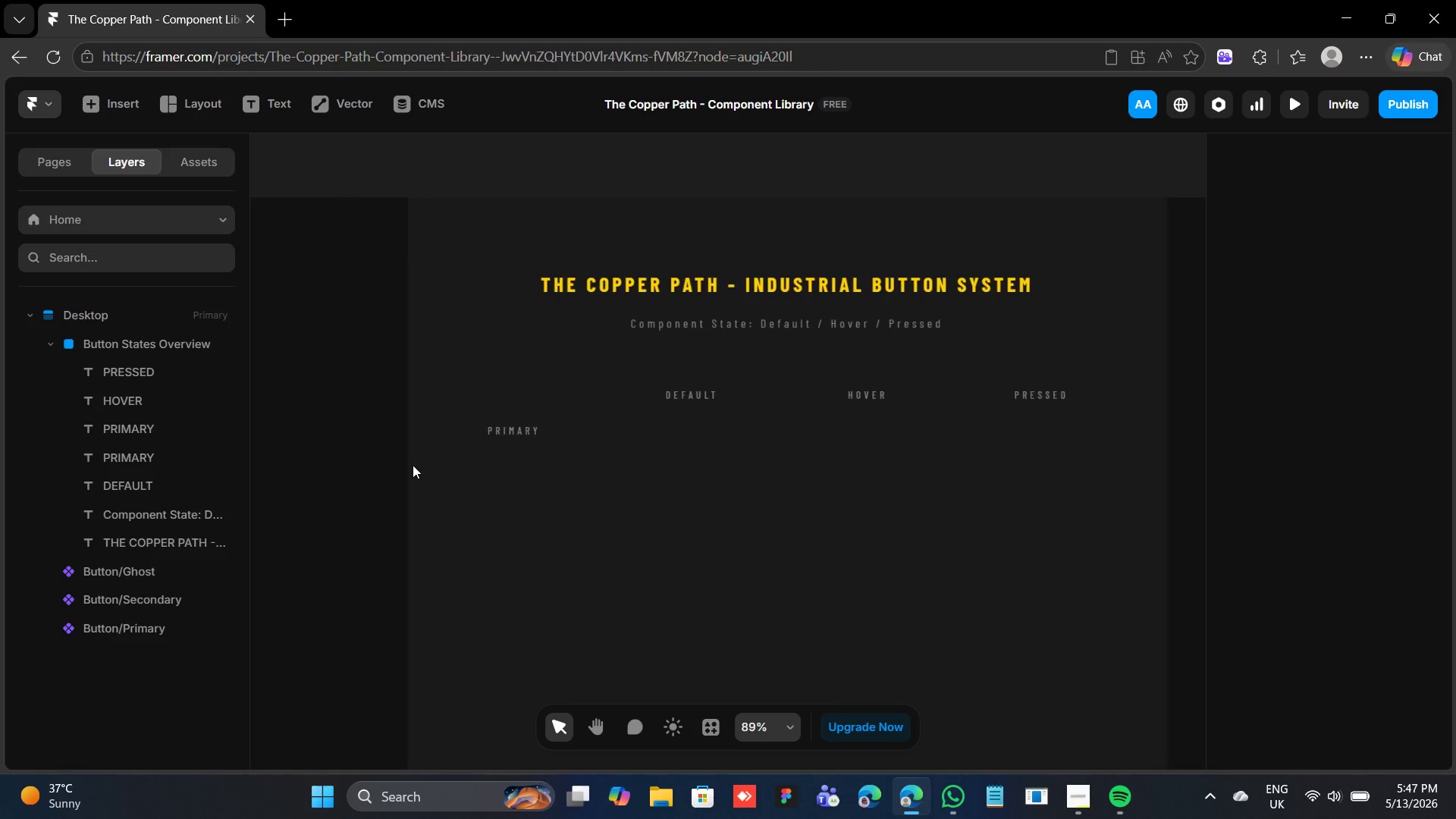 
key(Control+Z)
 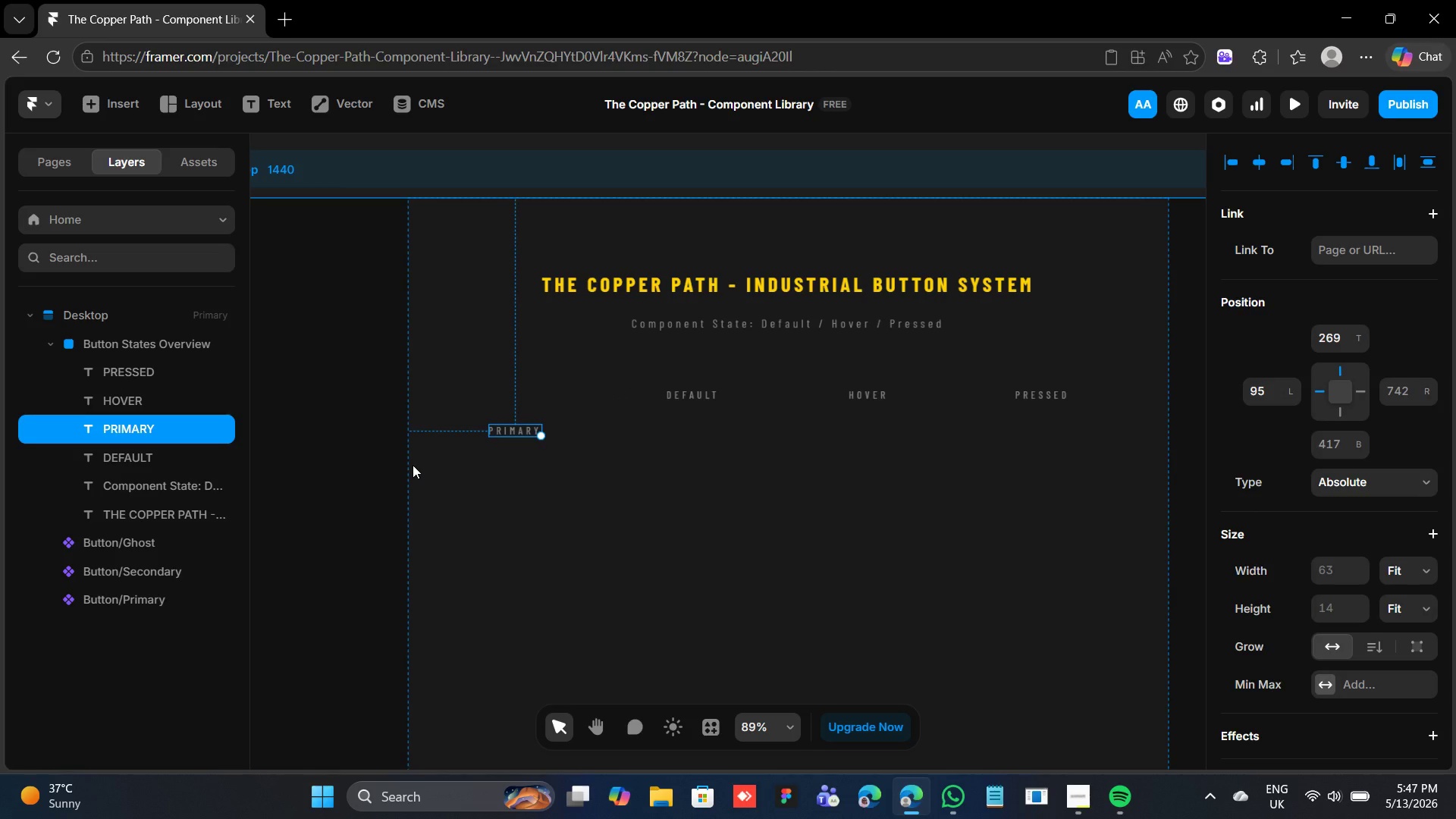 
key(Control+D)
 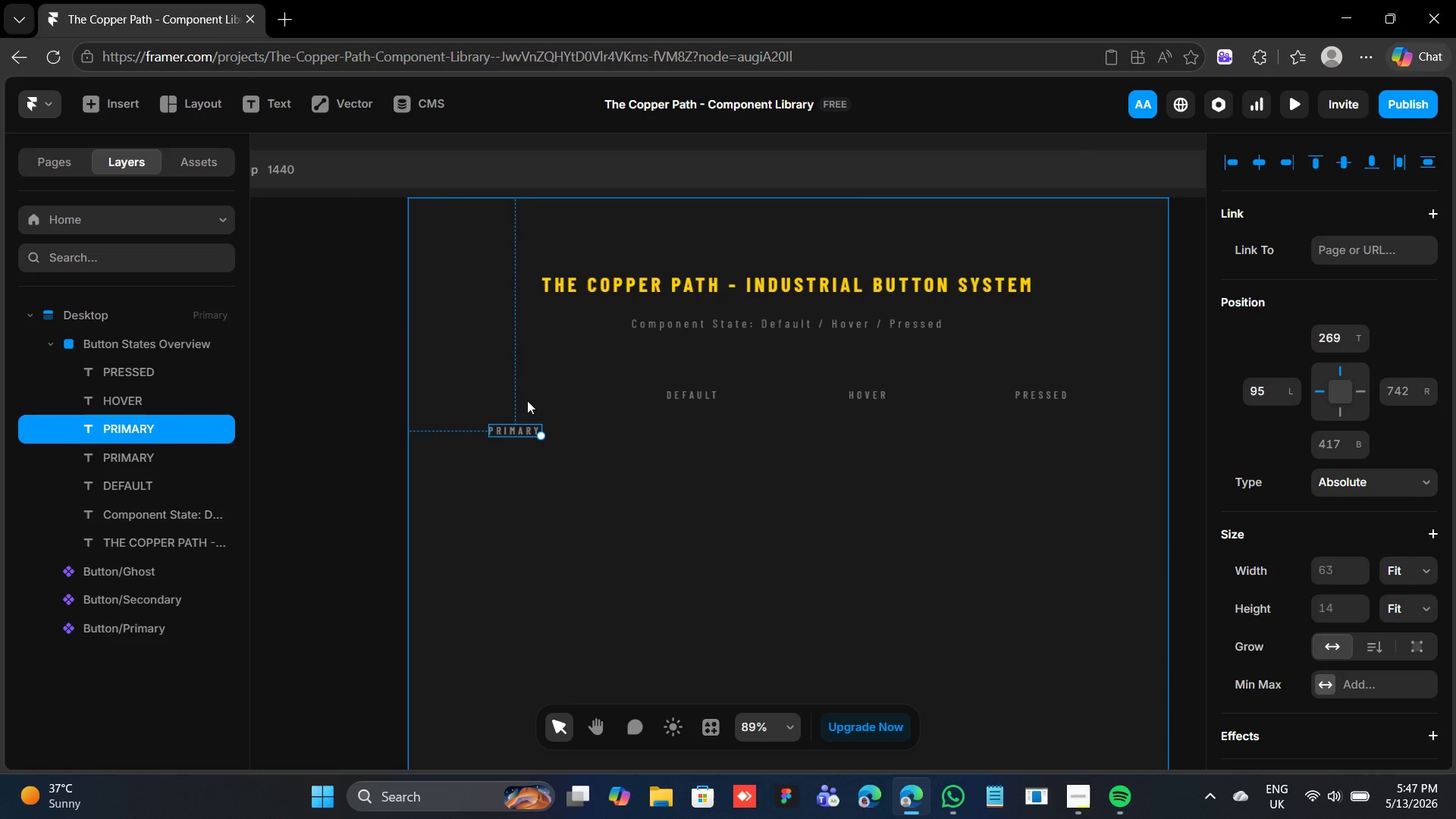 
left_click_drag(start_coordinate=[519, 427], to_coordinate=[516, 500])
 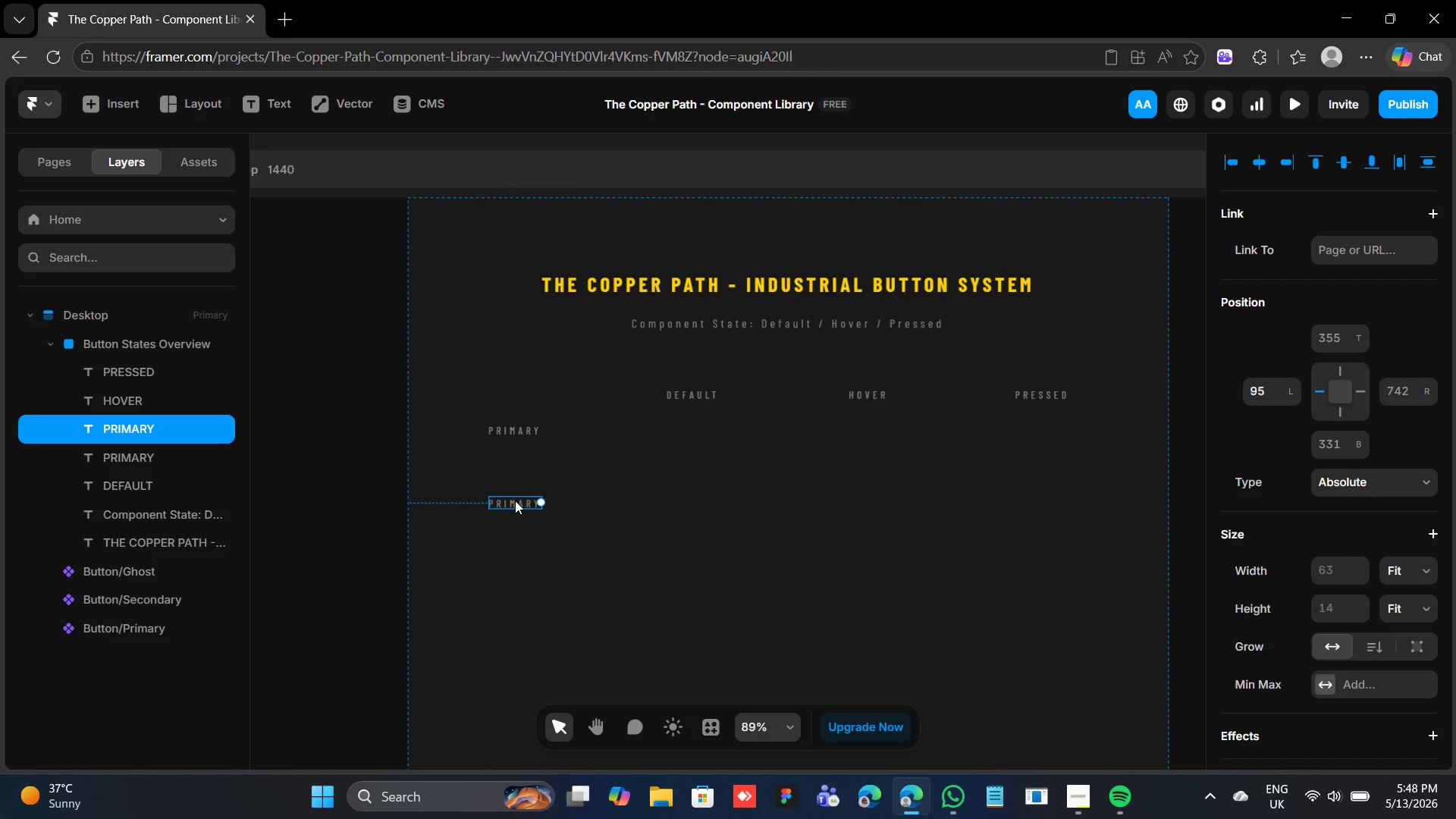 
double_click([515, 500])
 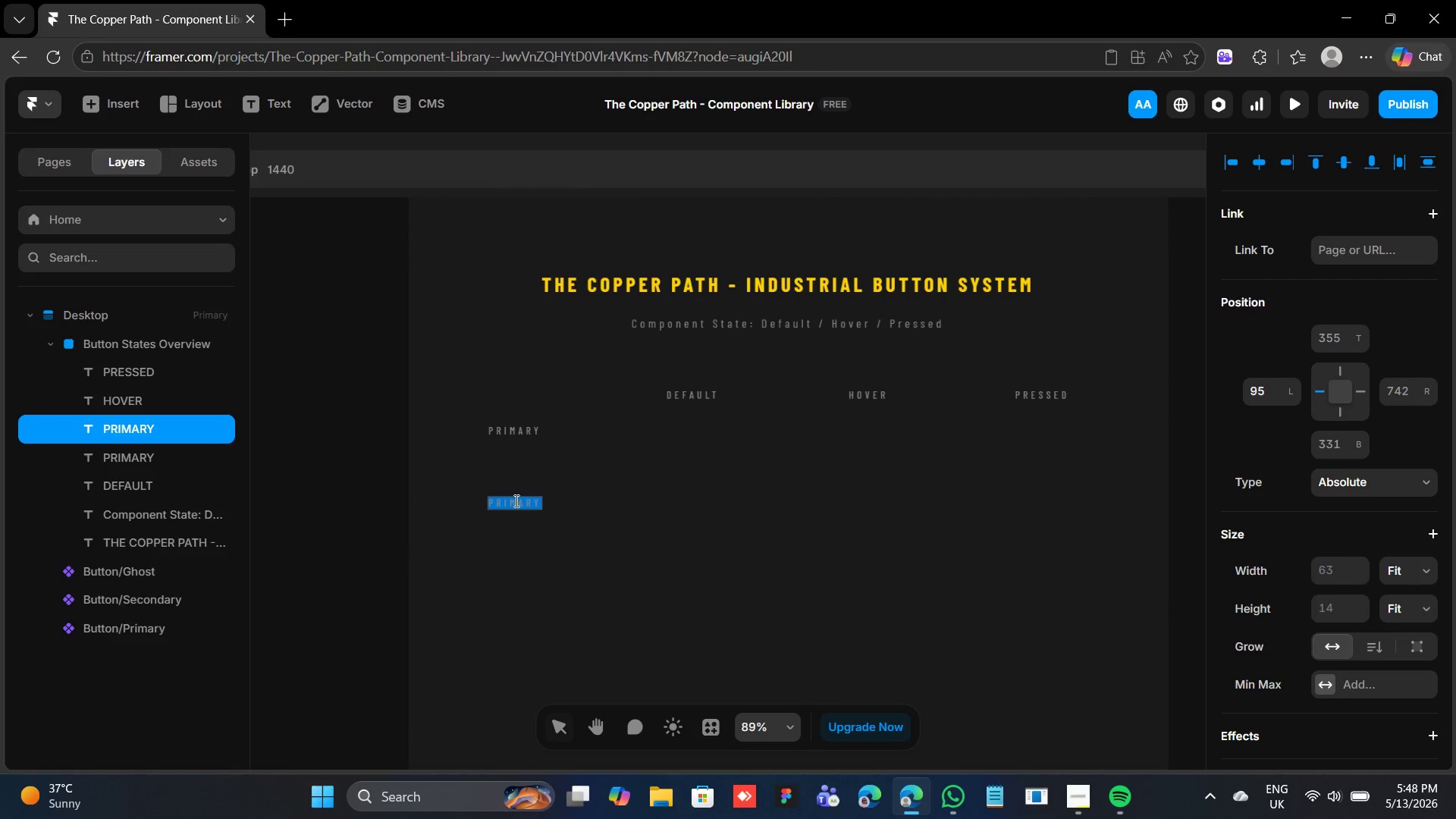 
triple_click([515, 500])
 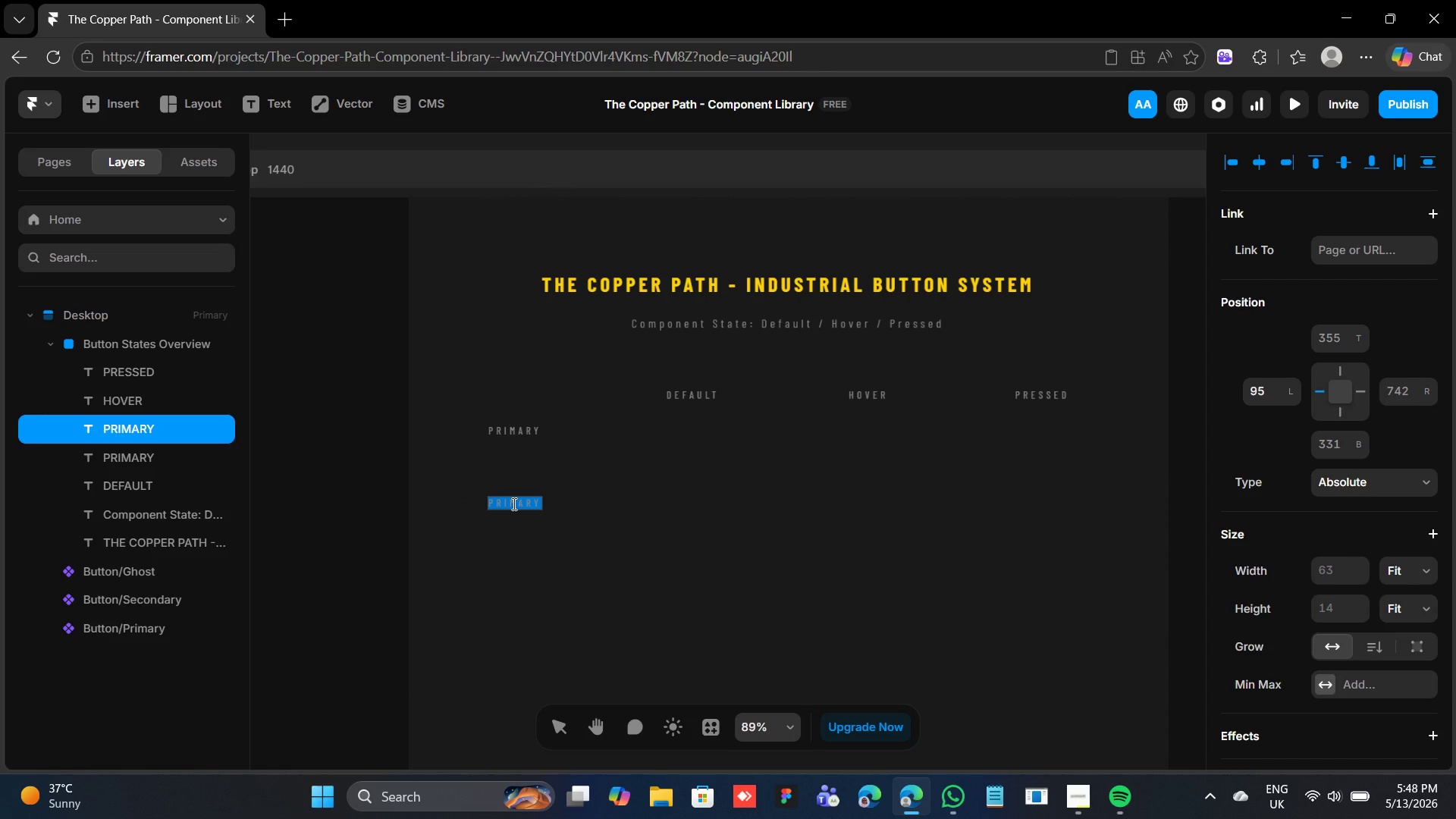 
type(SECONDARY)
 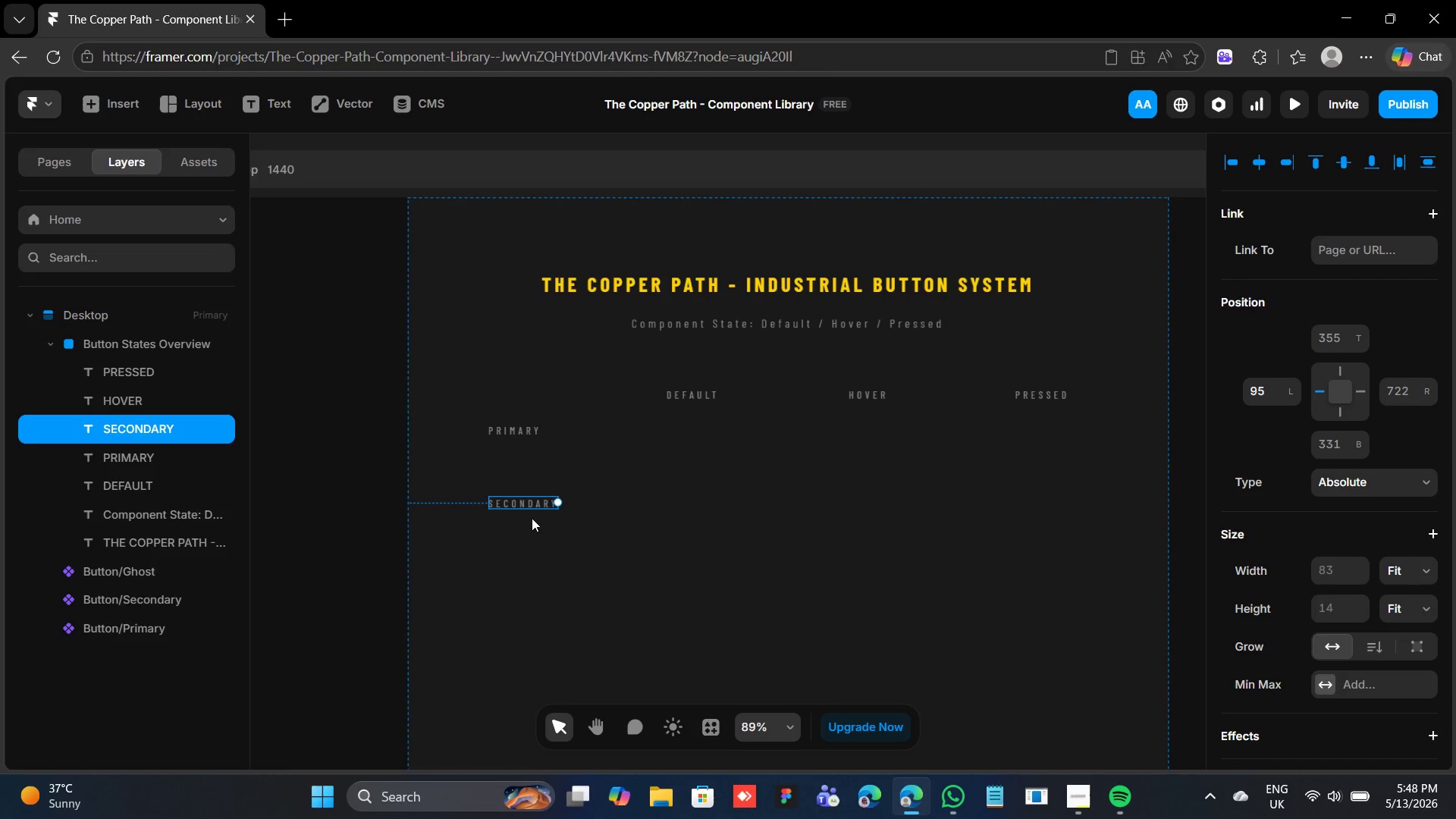 
key(Control+D)
 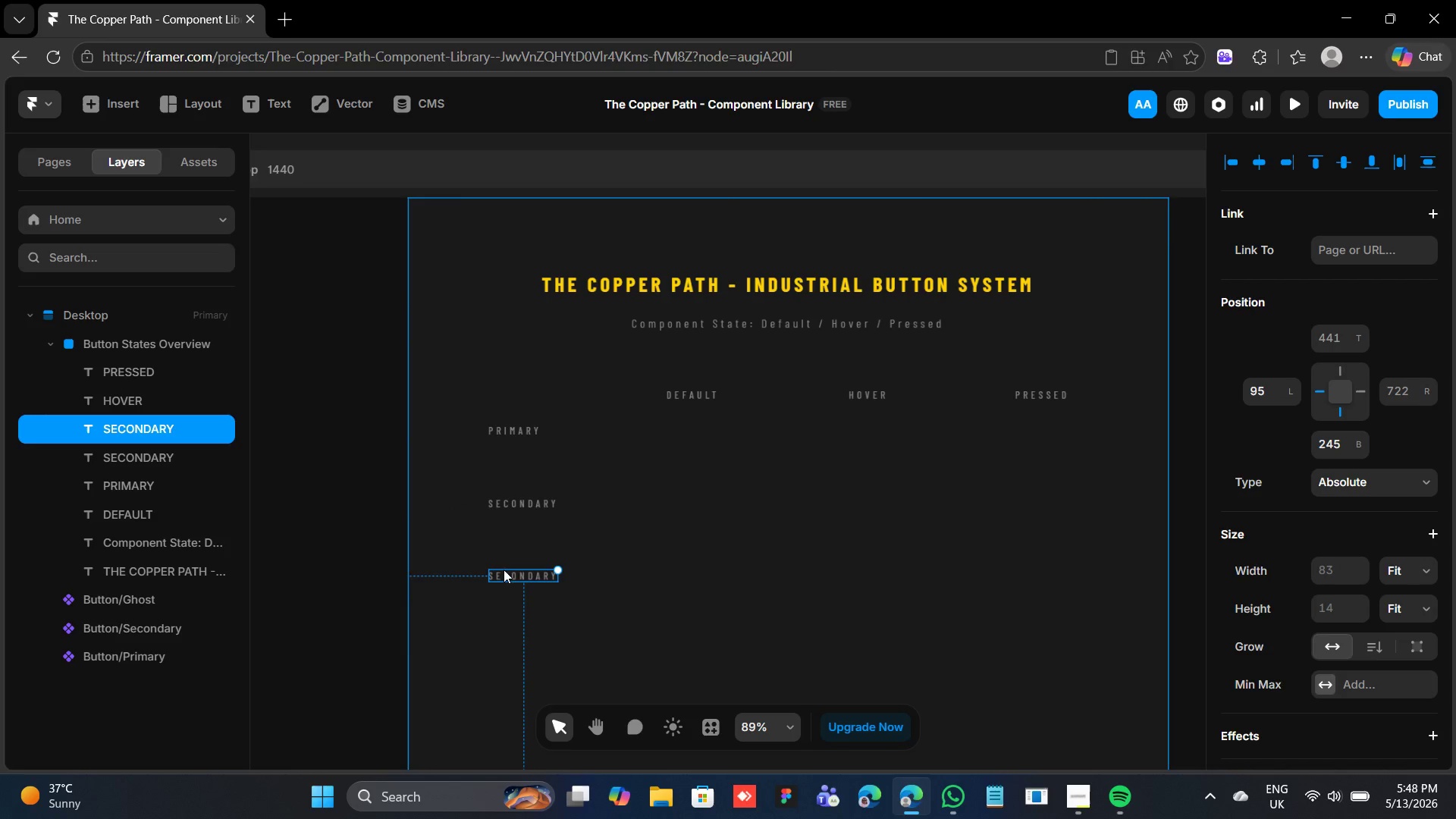 
double_click([519, 575])
 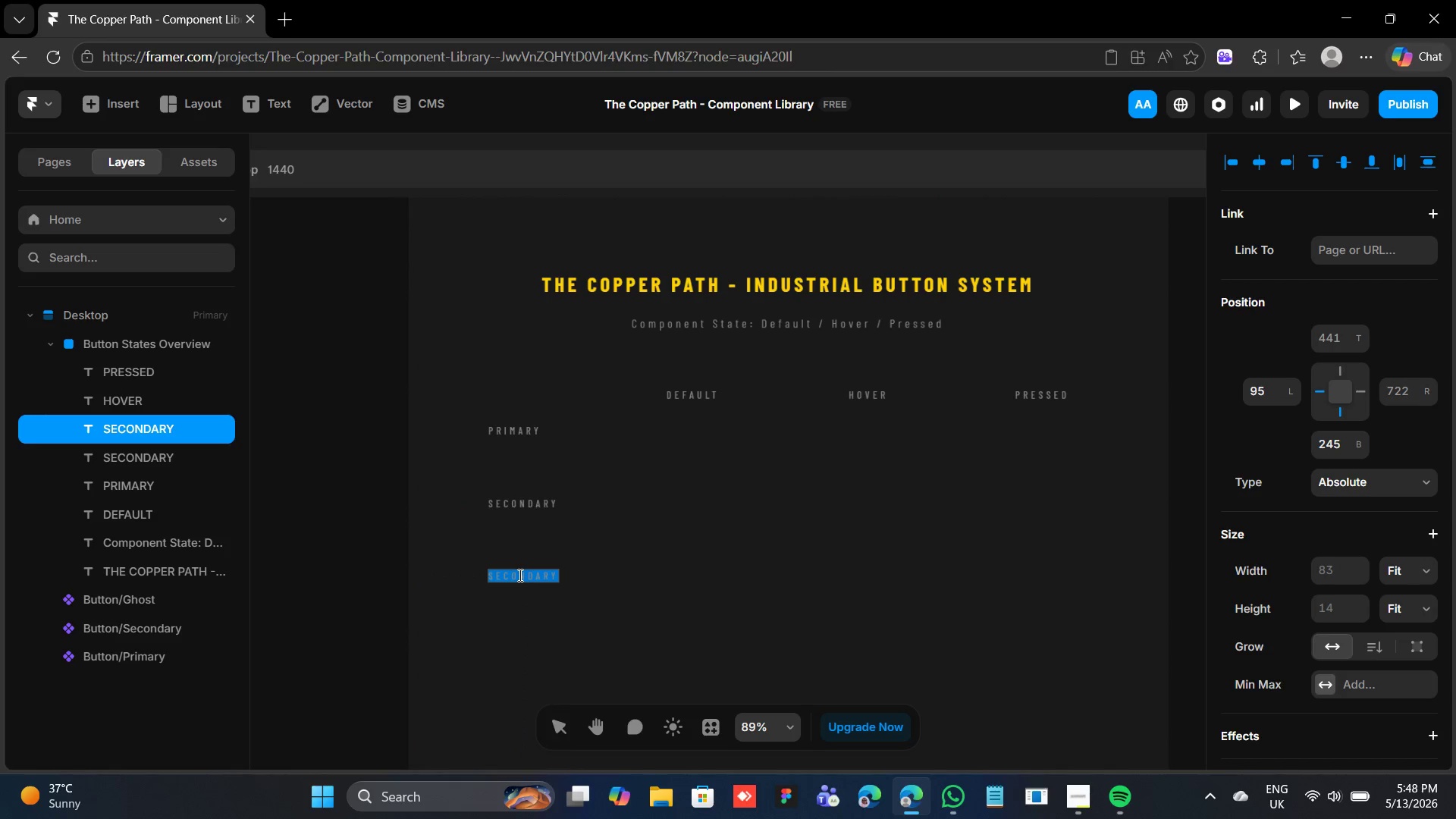 
triple_click([519, 575])
 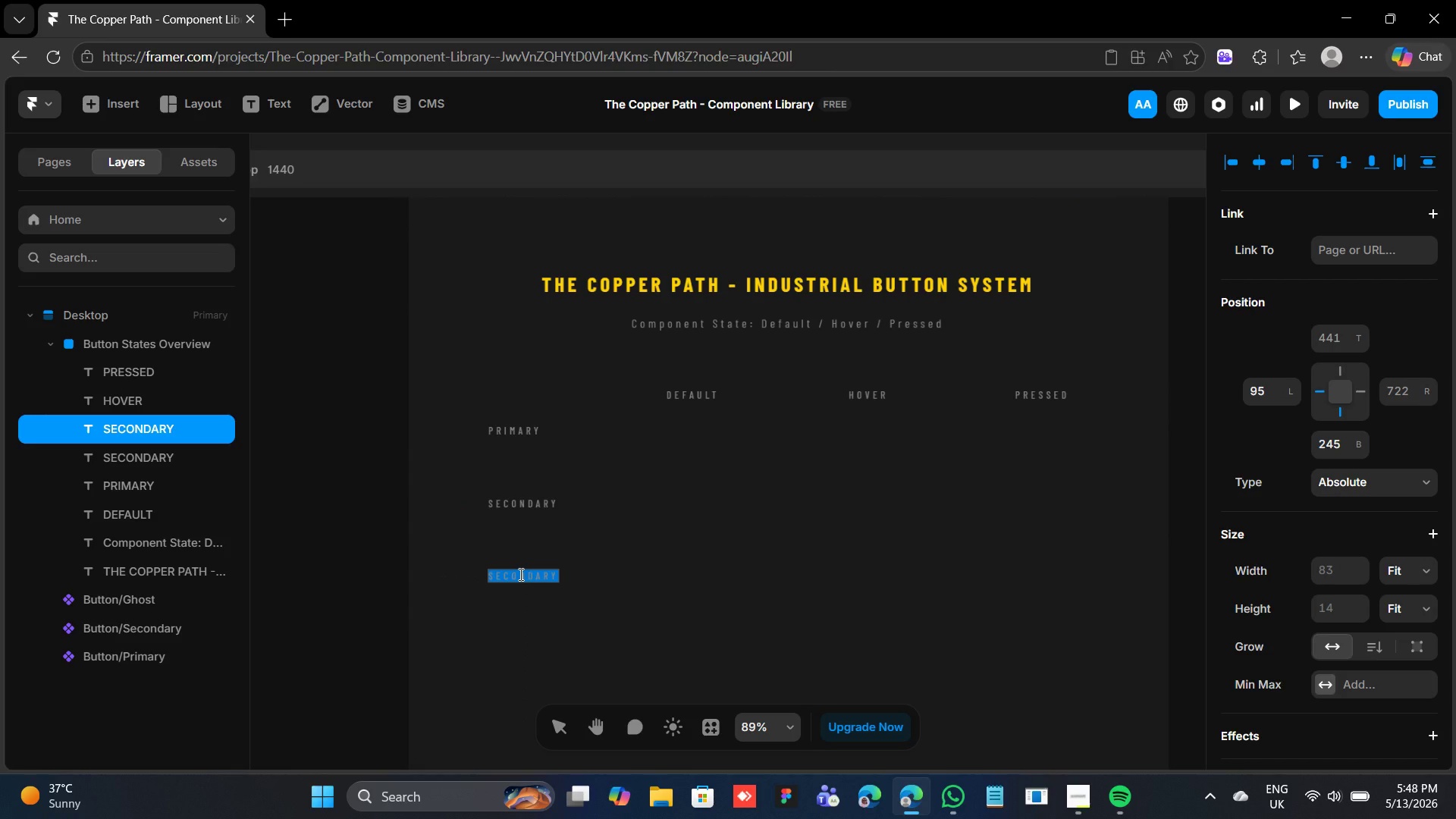 
type(GHOST)
 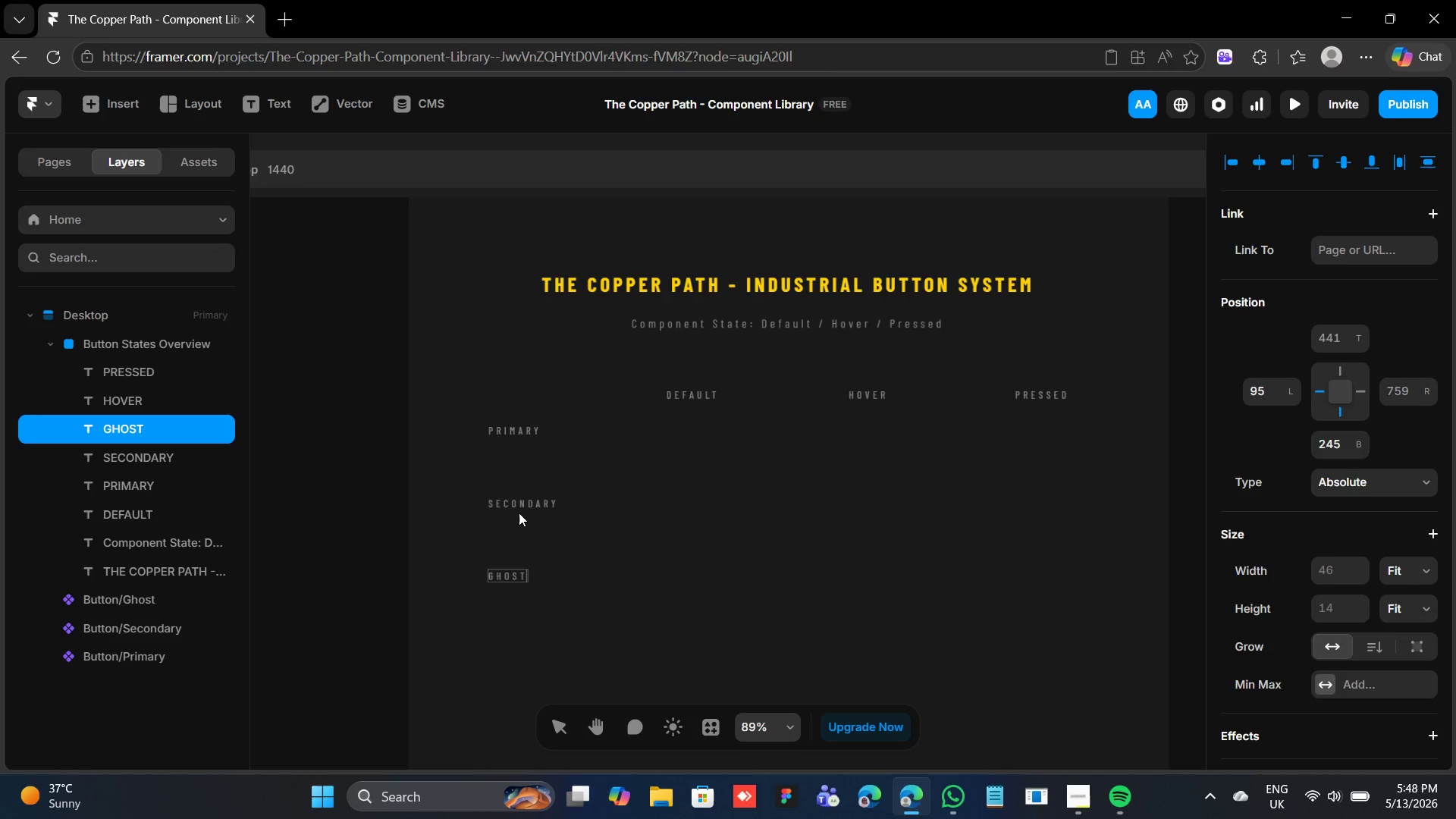 
hold_key(key=ShiftLeft, duration=2.81)
left_click([513, 503])
 